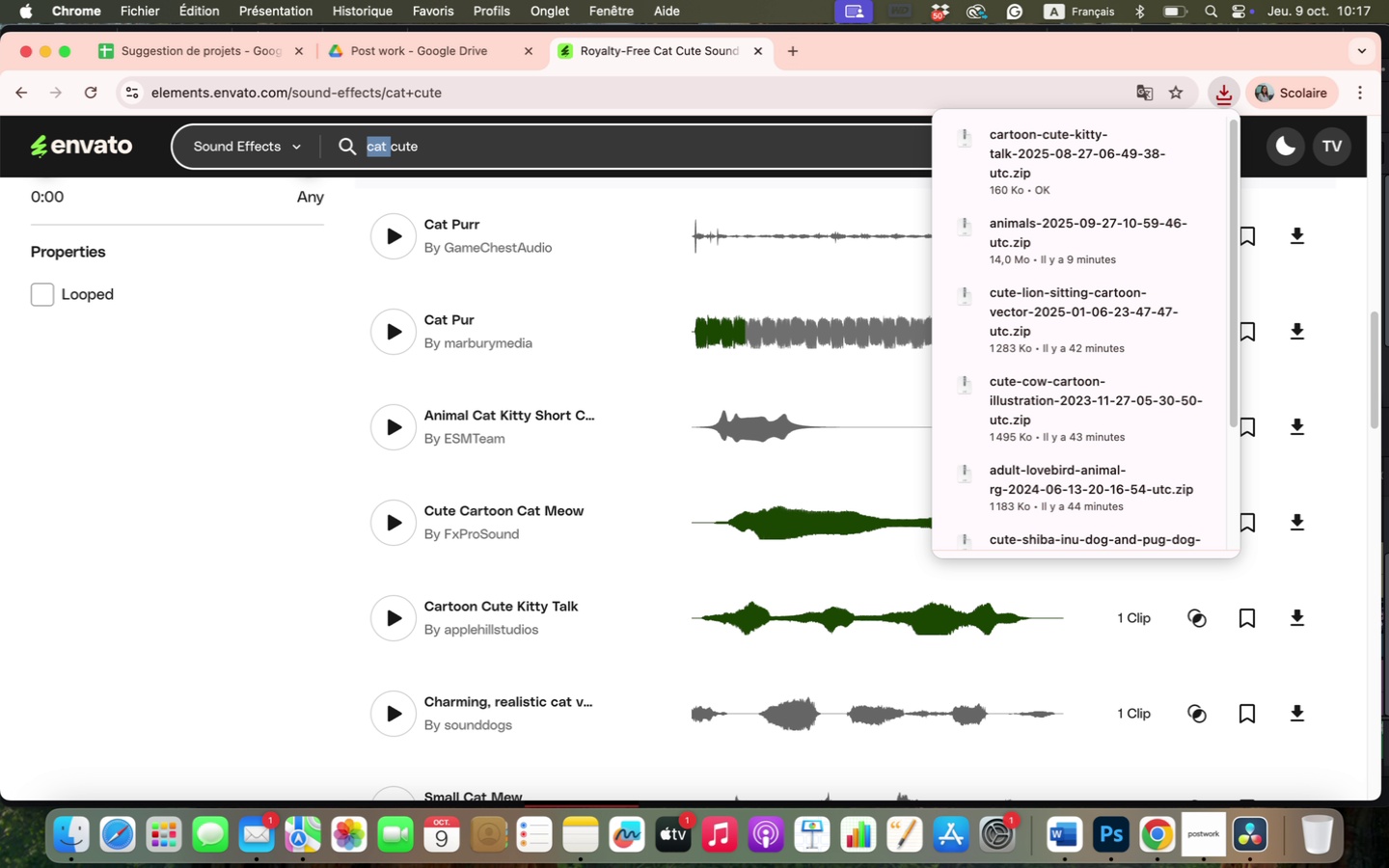 
type(dog)
 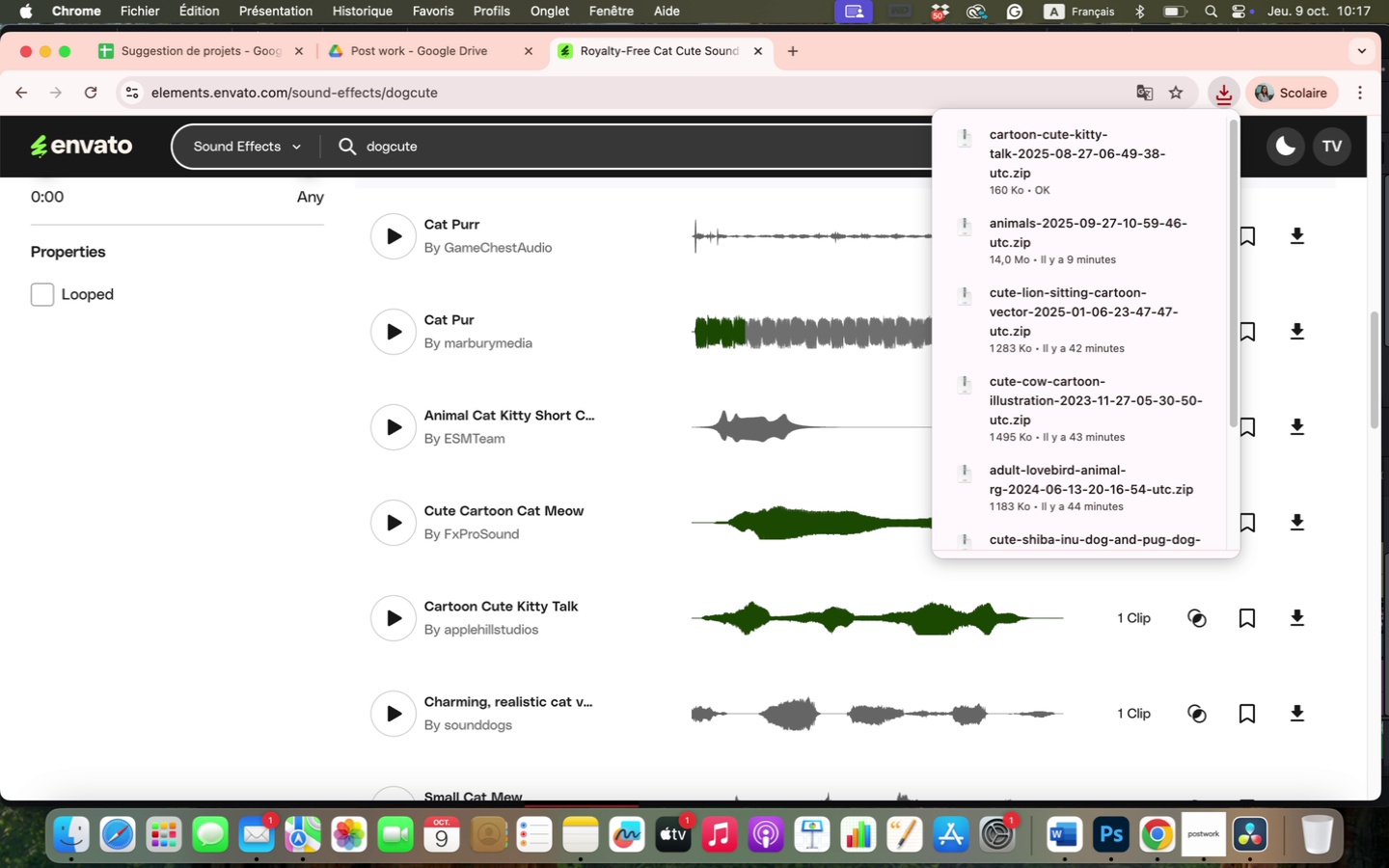 
key(Enter)
 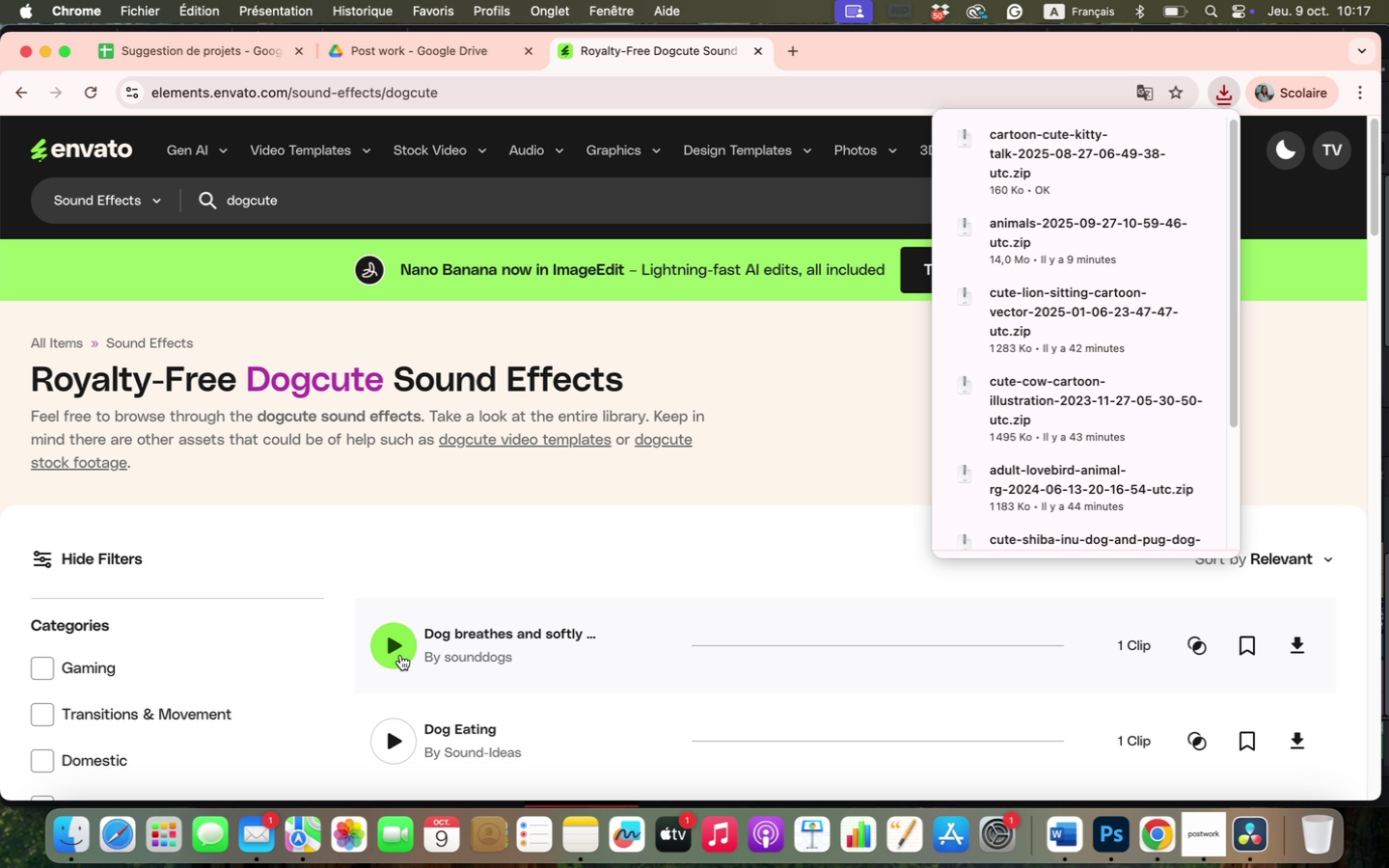 
left_click_drag(start_coordinate=[389, 644], to_coordinate=[382, 648])
 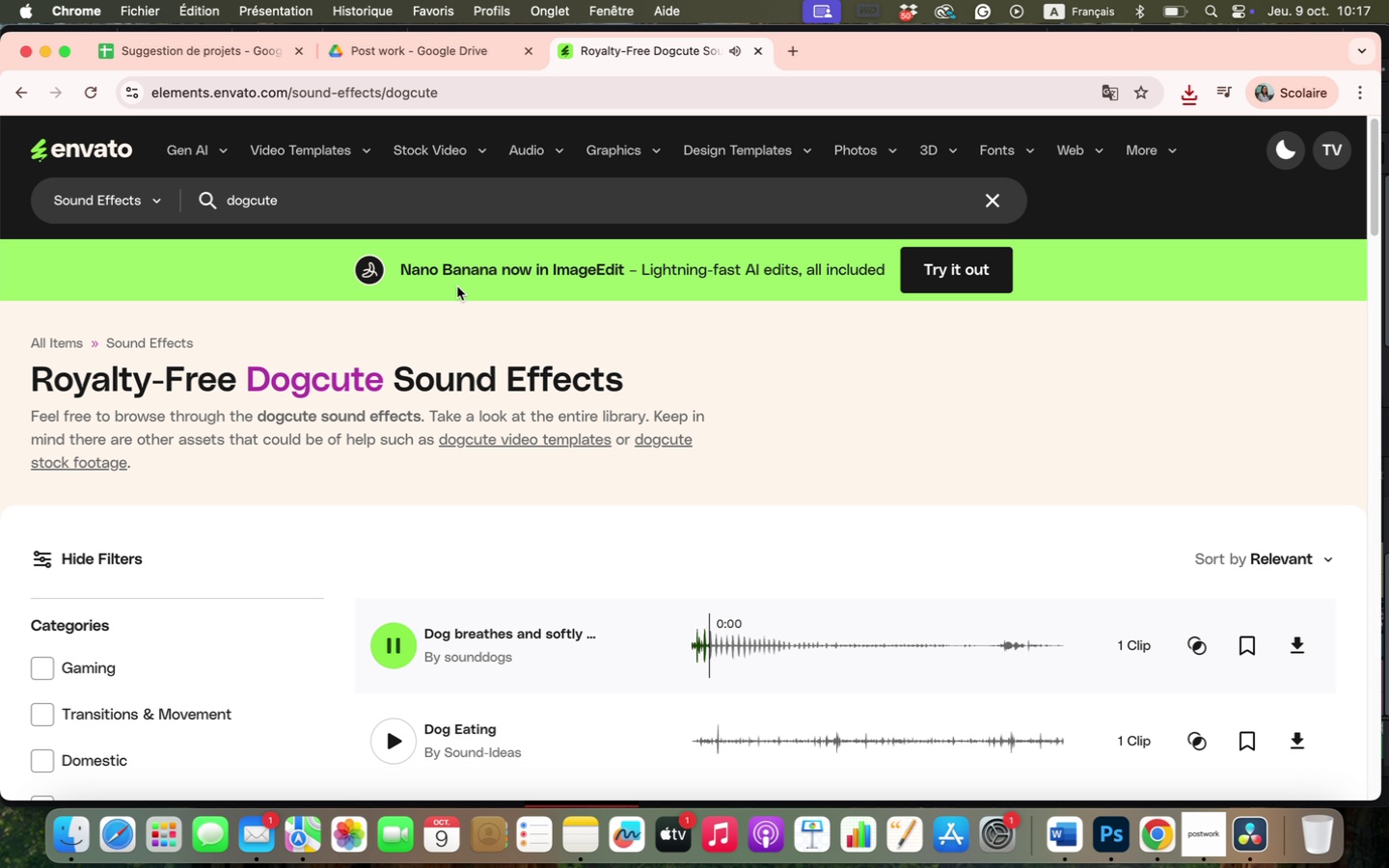 
left_click([439, 204])
 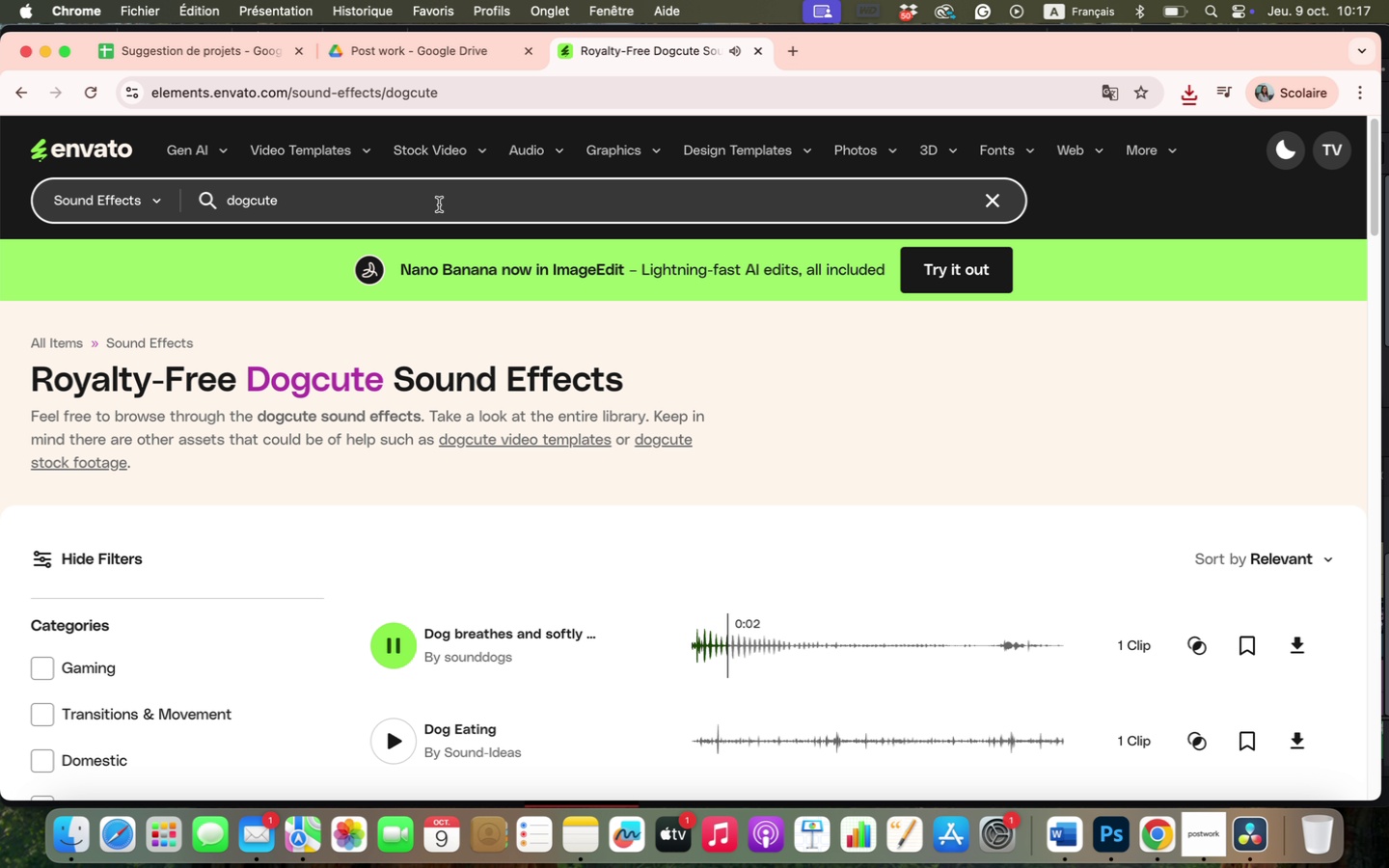 
key(Backspace)
 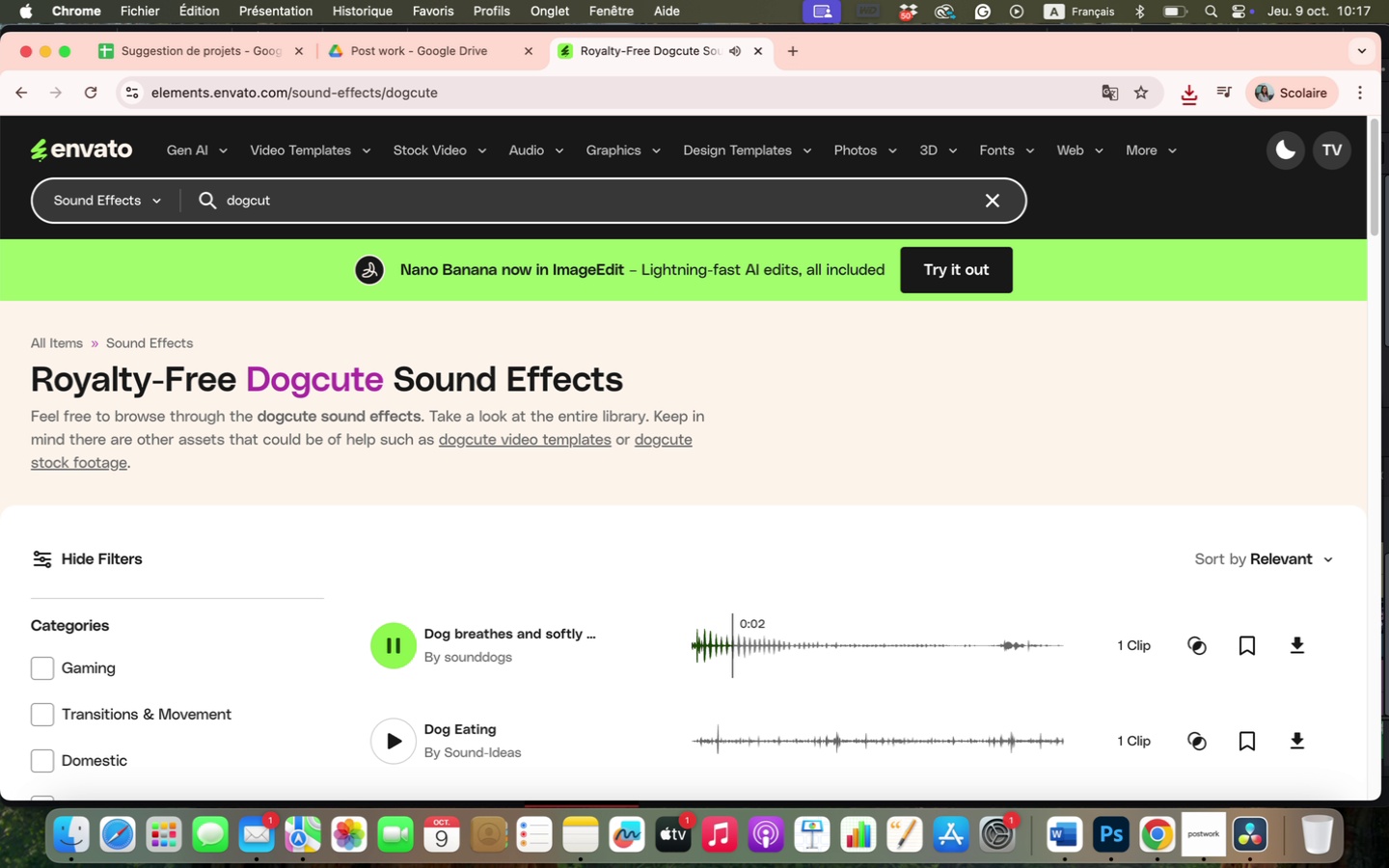 
key(Backspace)
 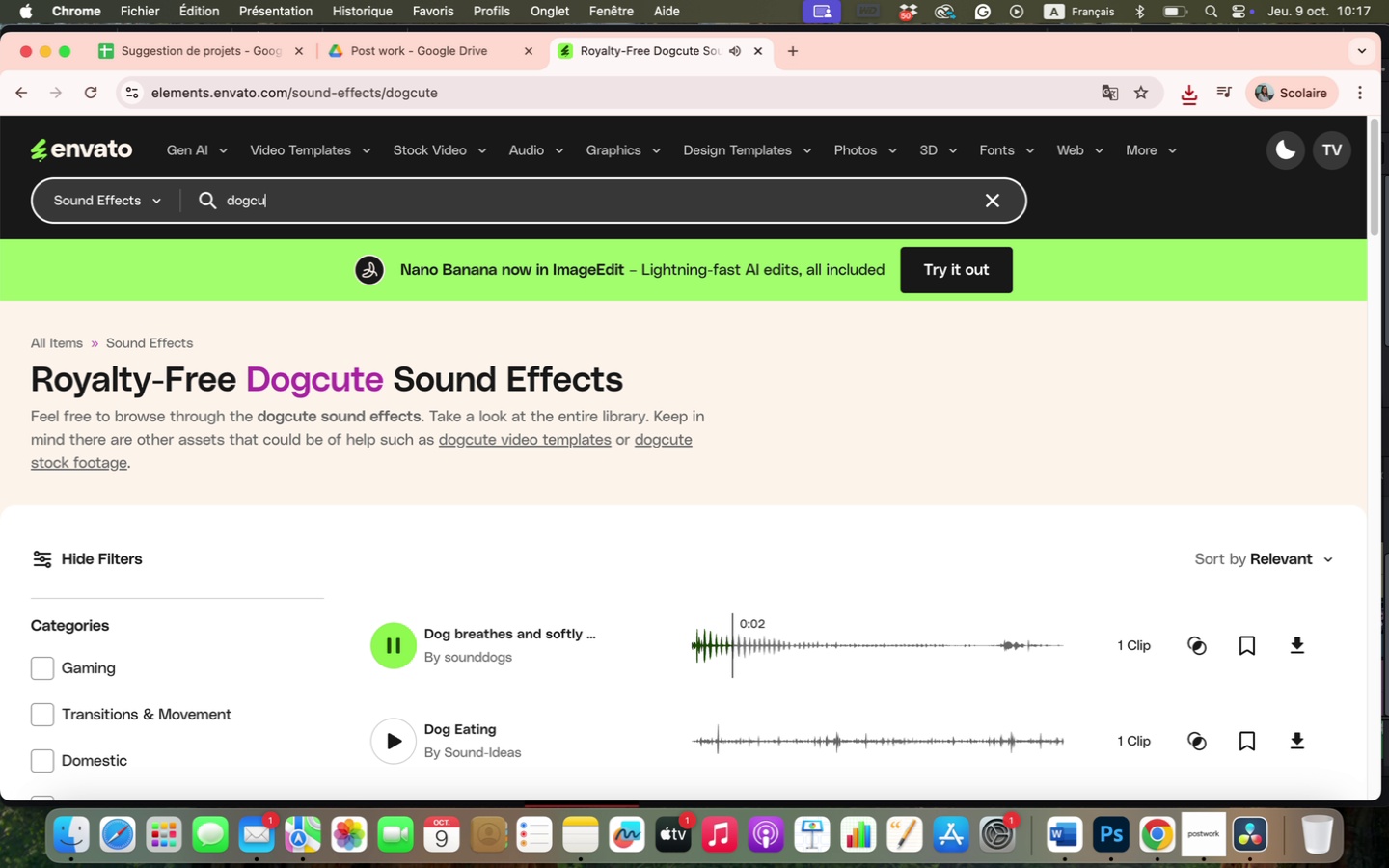 
key(Backspace)
 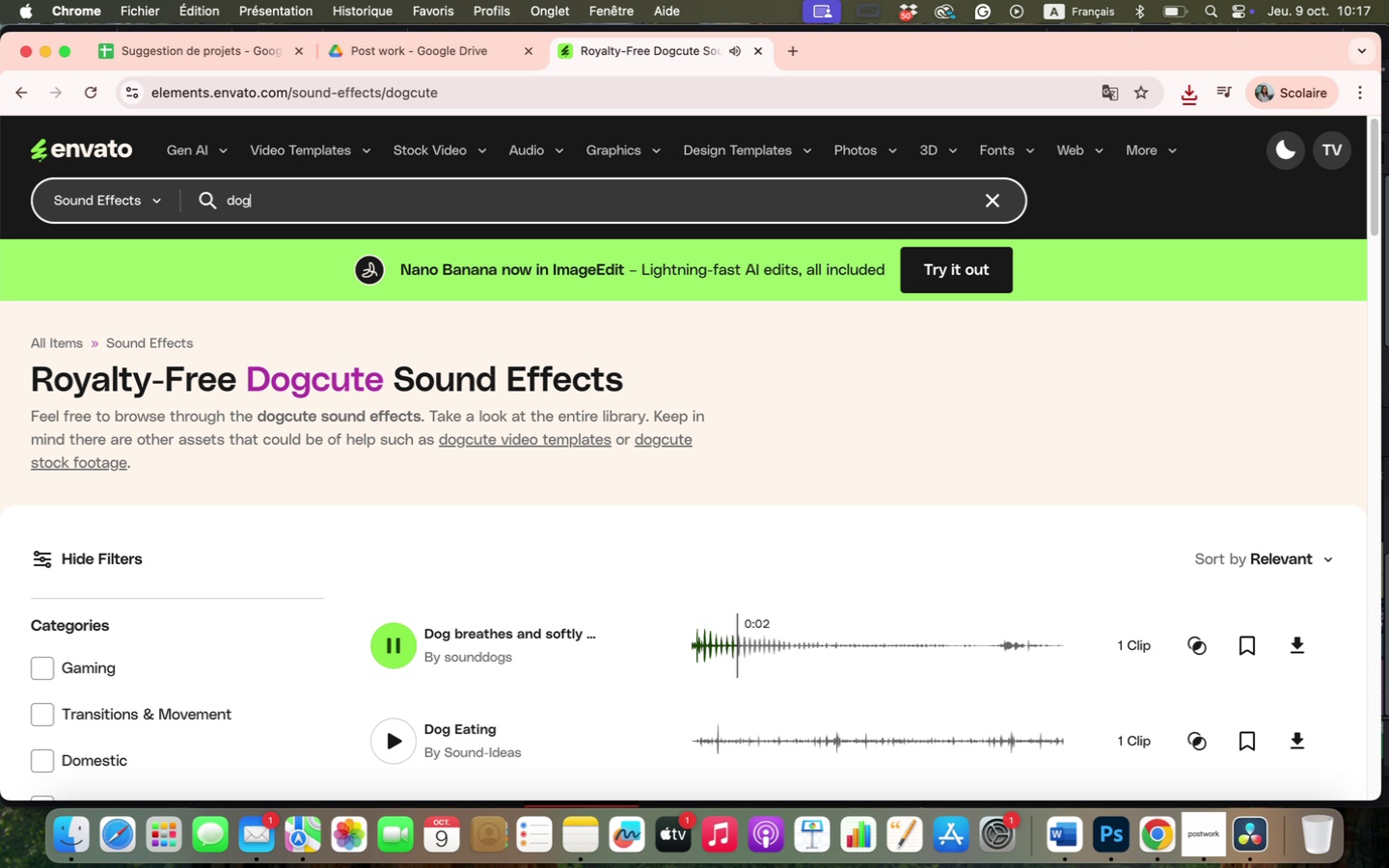 
key(Backspace)
 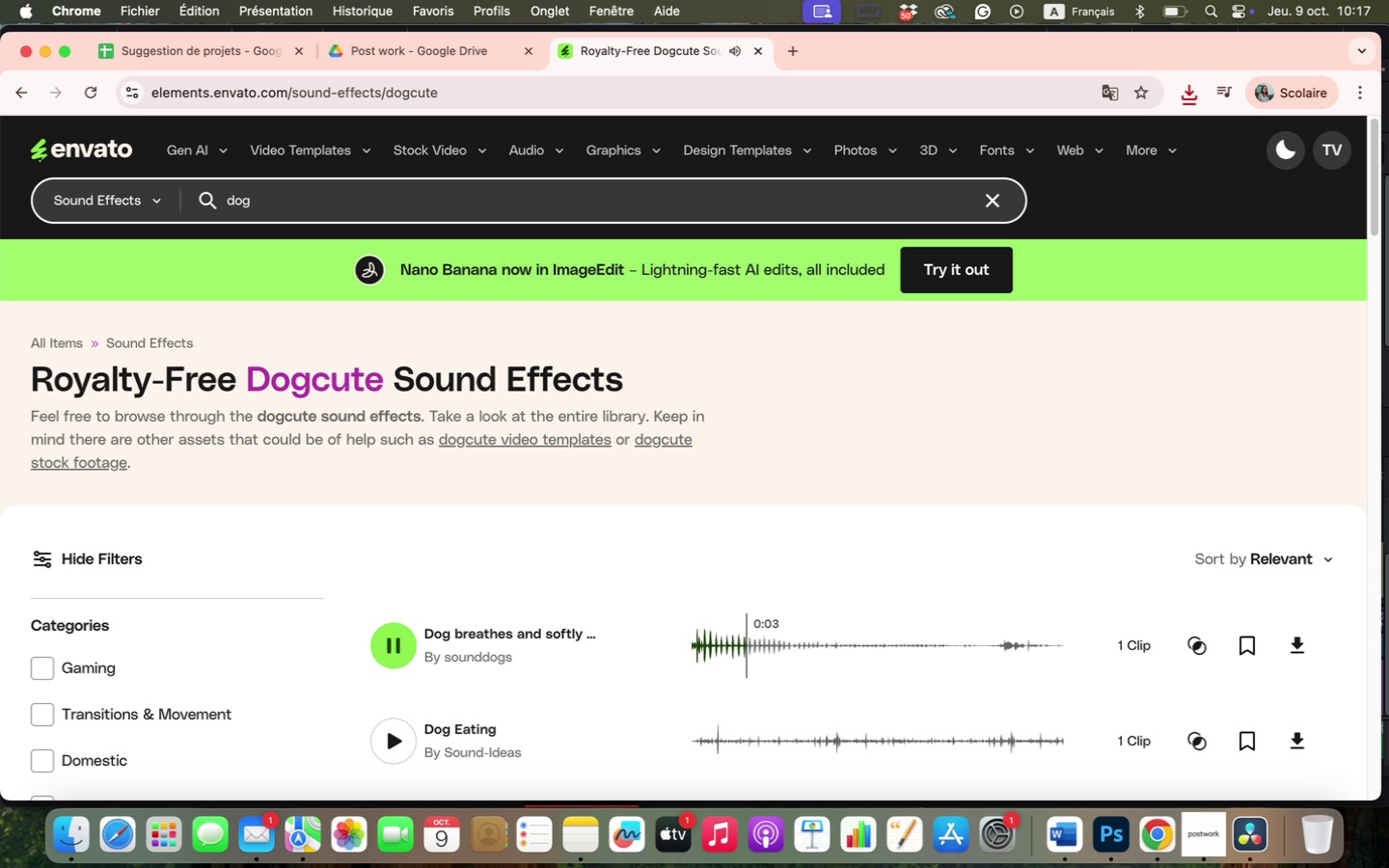 
key(Enter)
 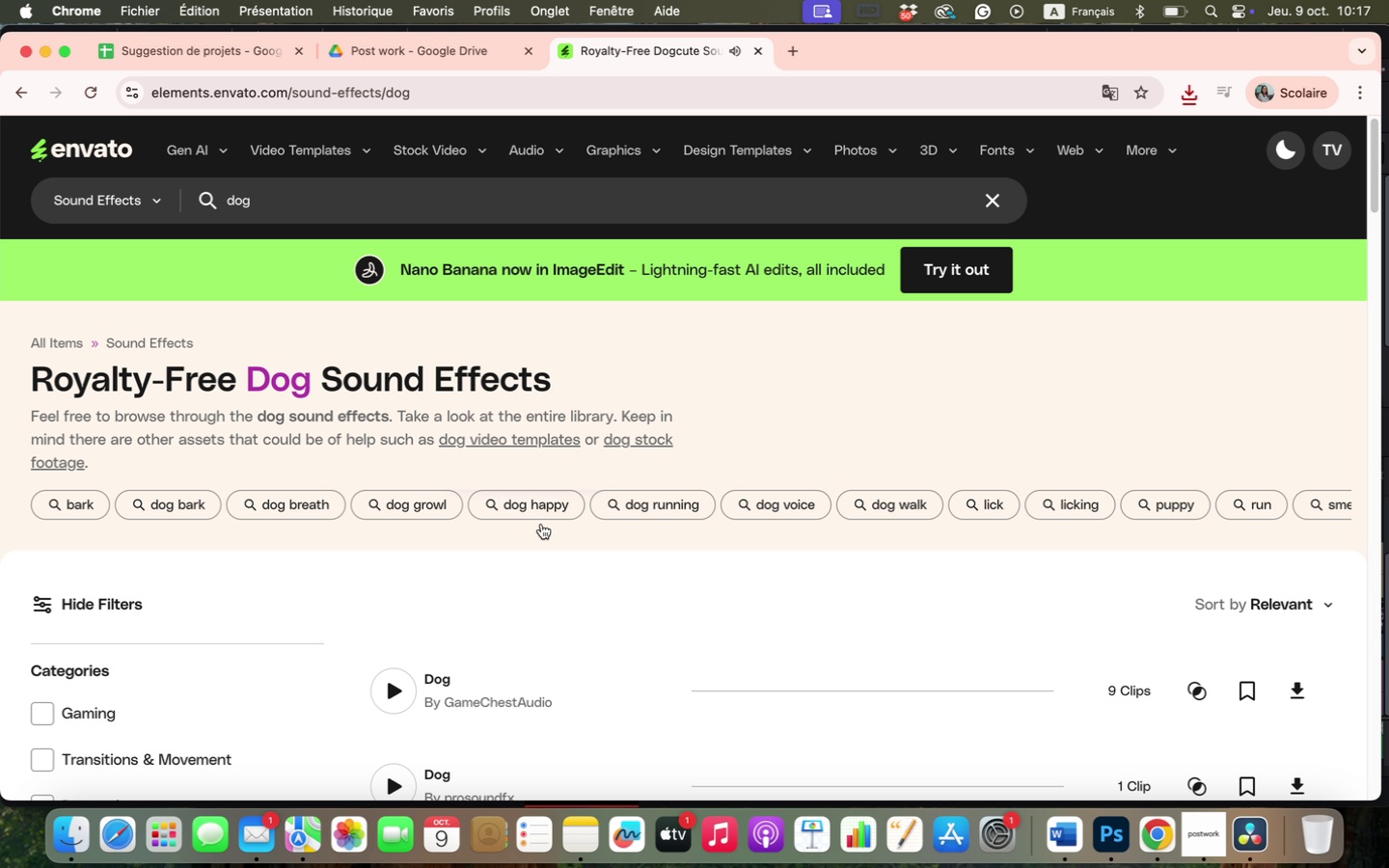 
scroll: coordinate [540, 525], scroll_direction: down, amount: 9.0
 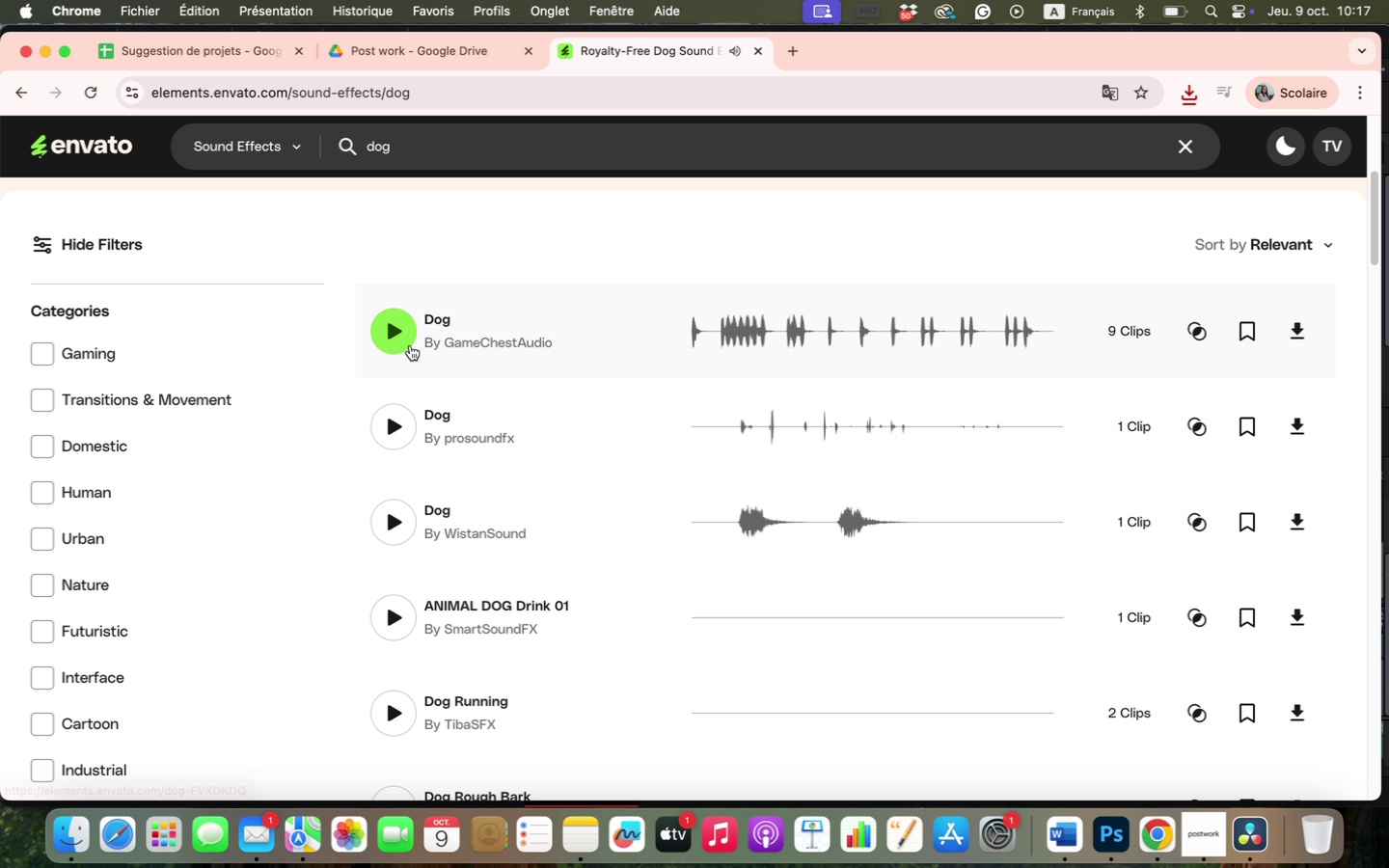 
left_click([399, 326])
 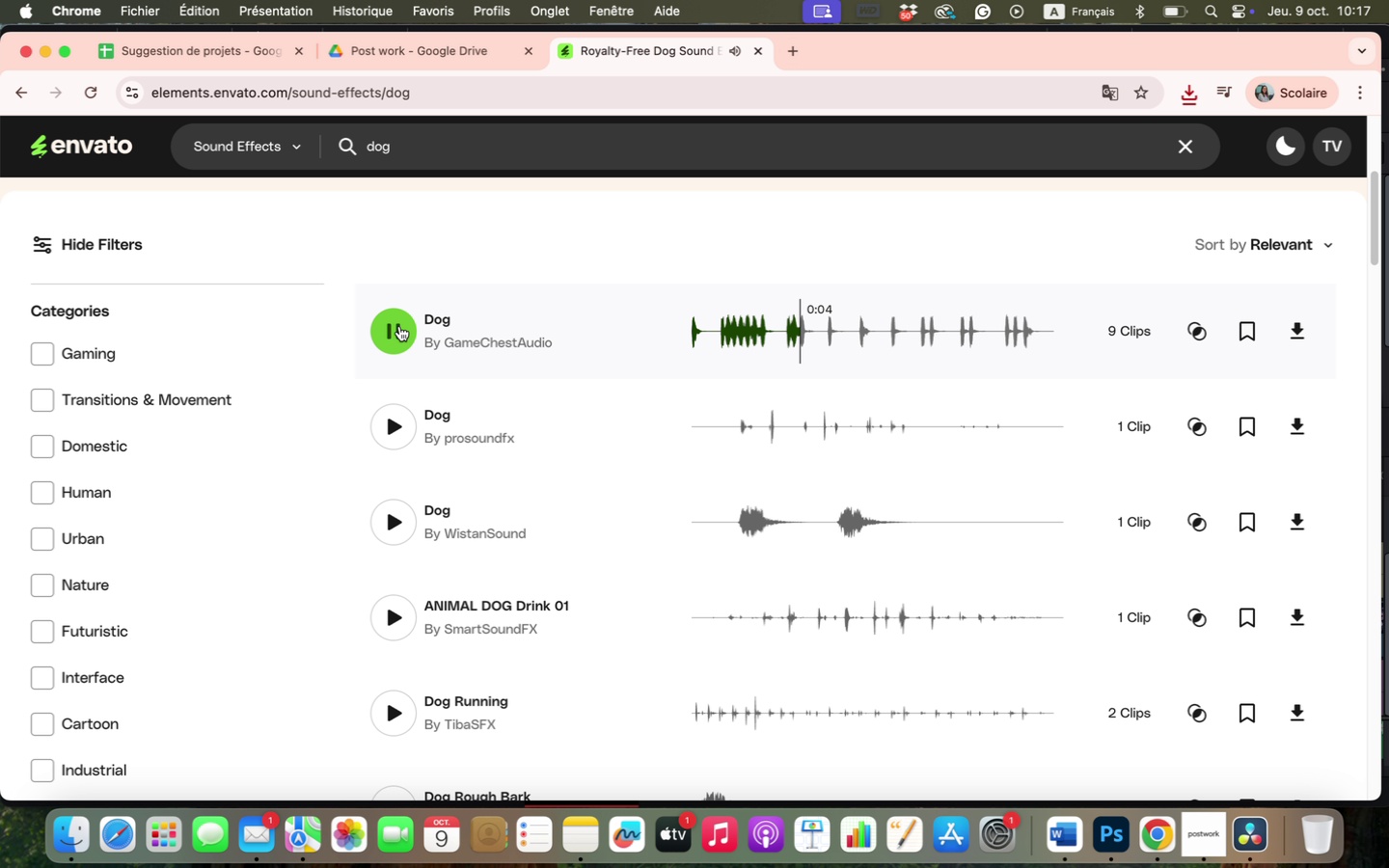 
wait(6.9)
 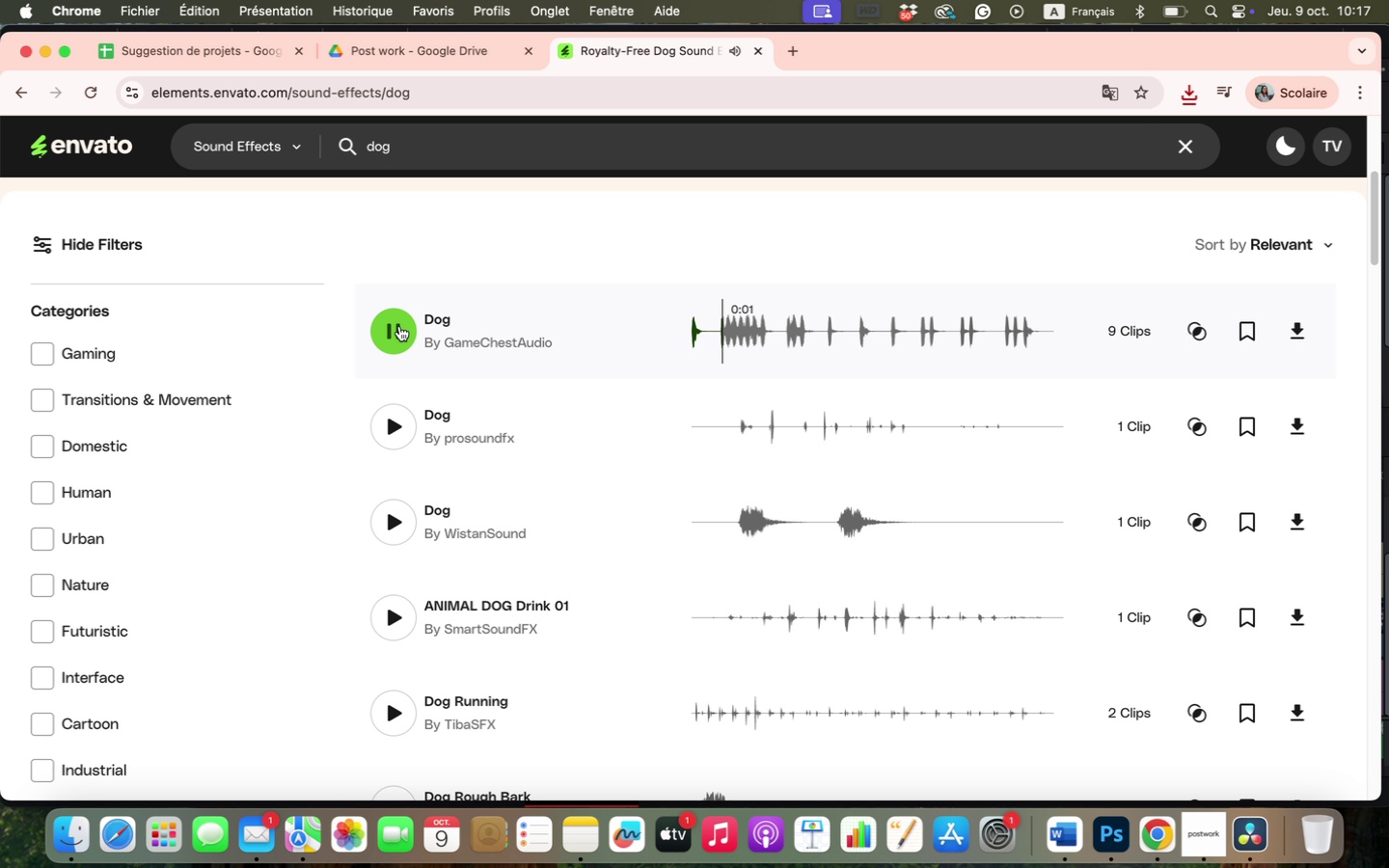 
left_click([1295, 322])
 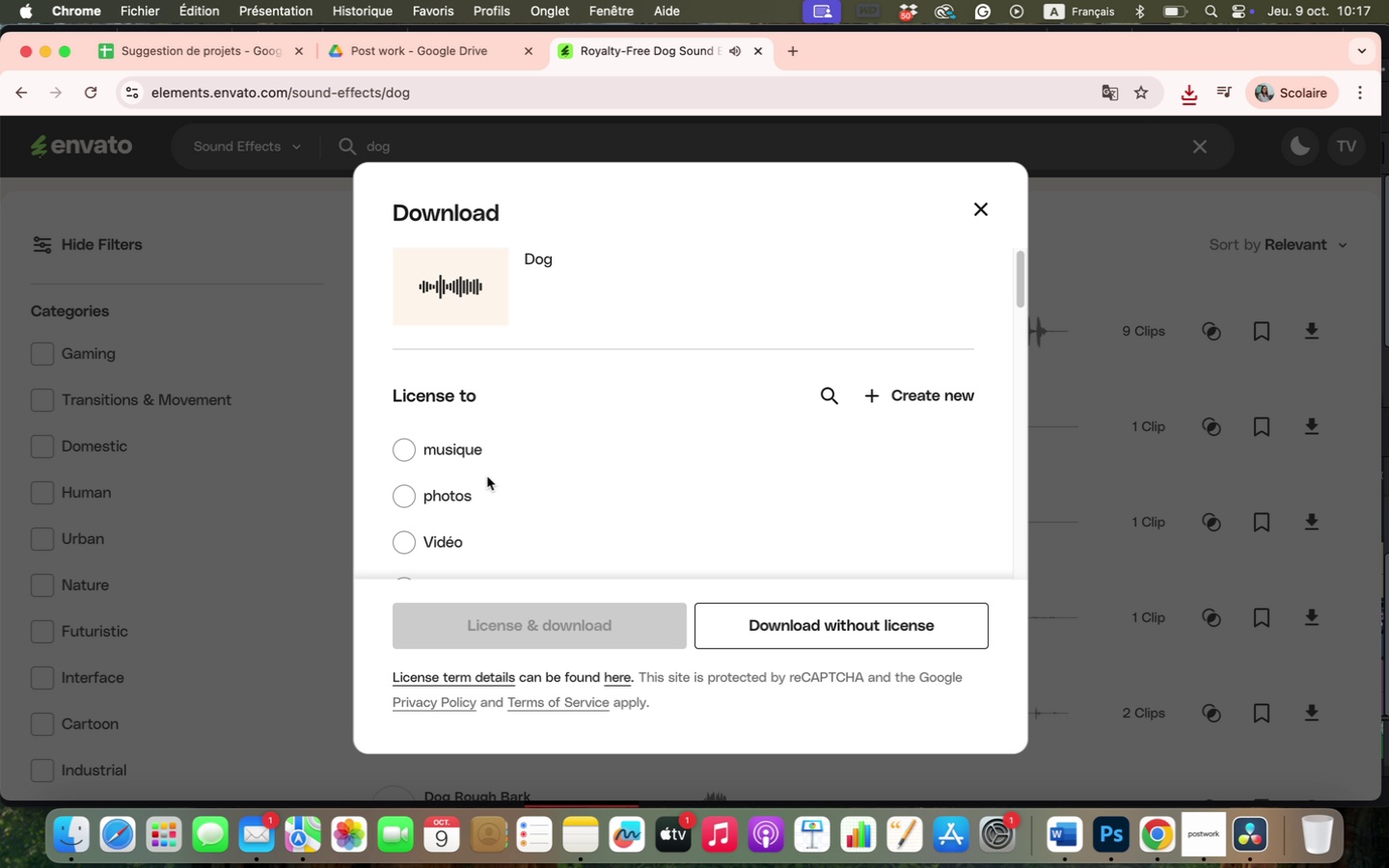 
left_click([448, 444])
 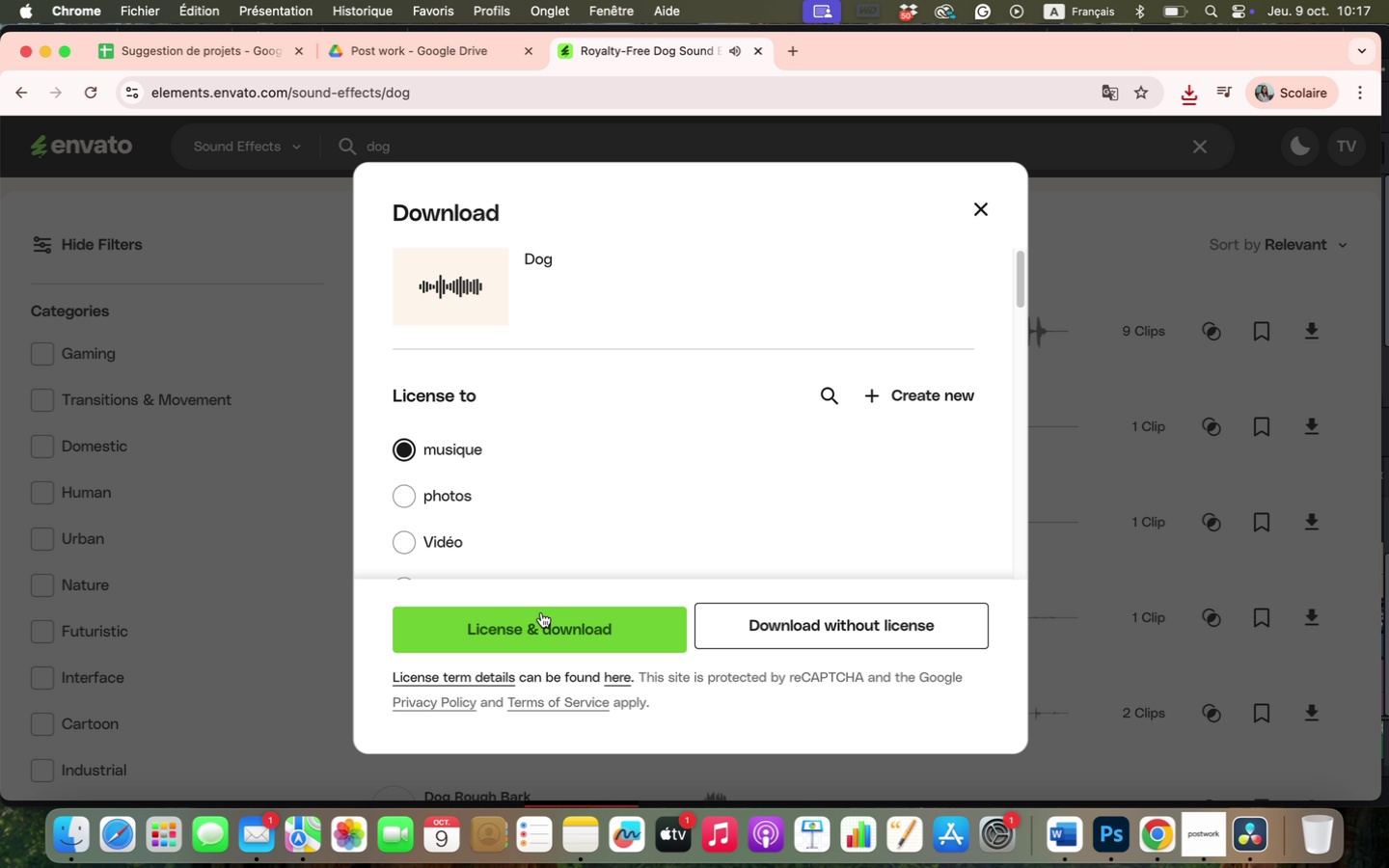 
left_click([541, 612])
 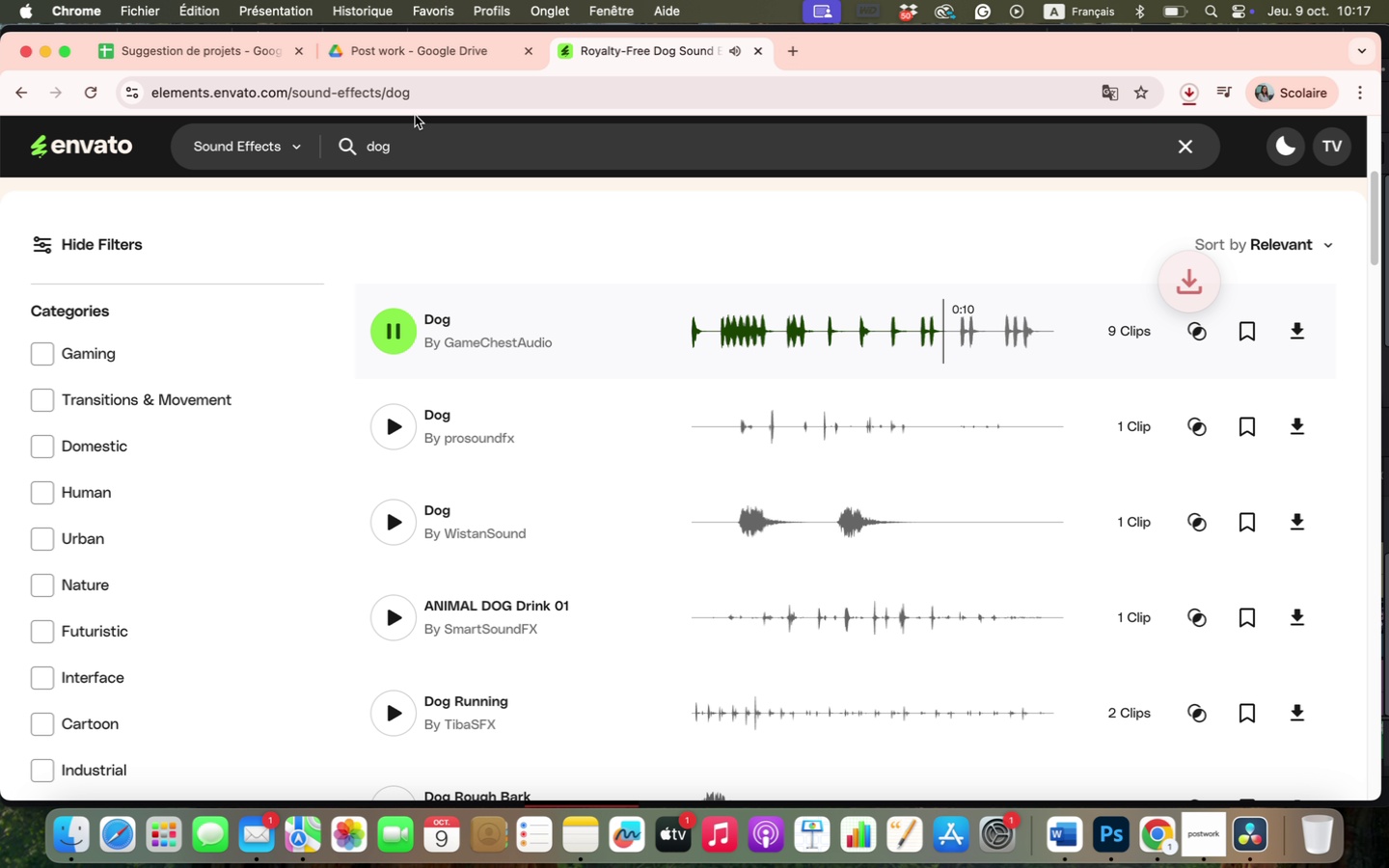 
double_click([413, 134])
 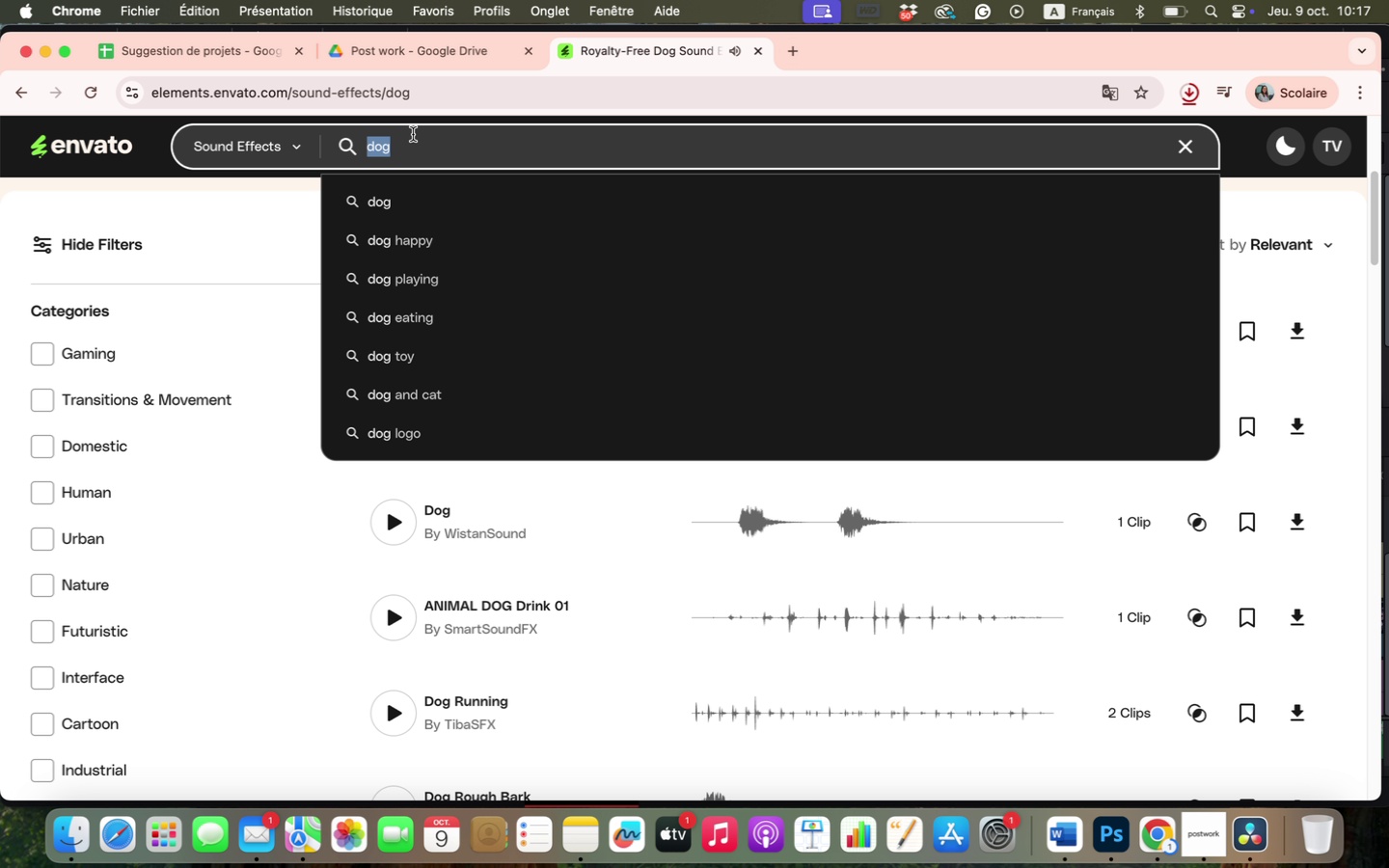 
type(bird)
 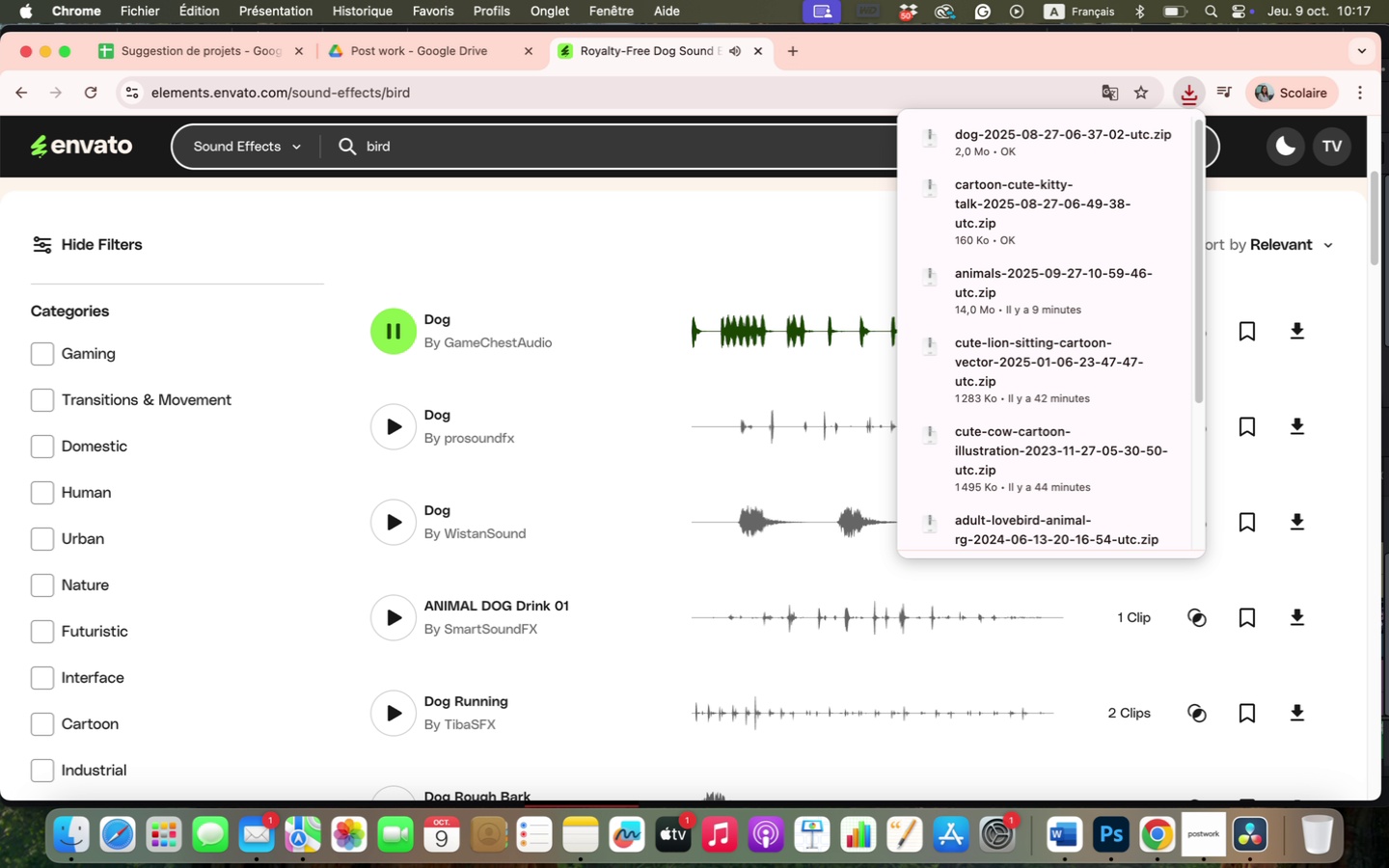 
key(Enter)
 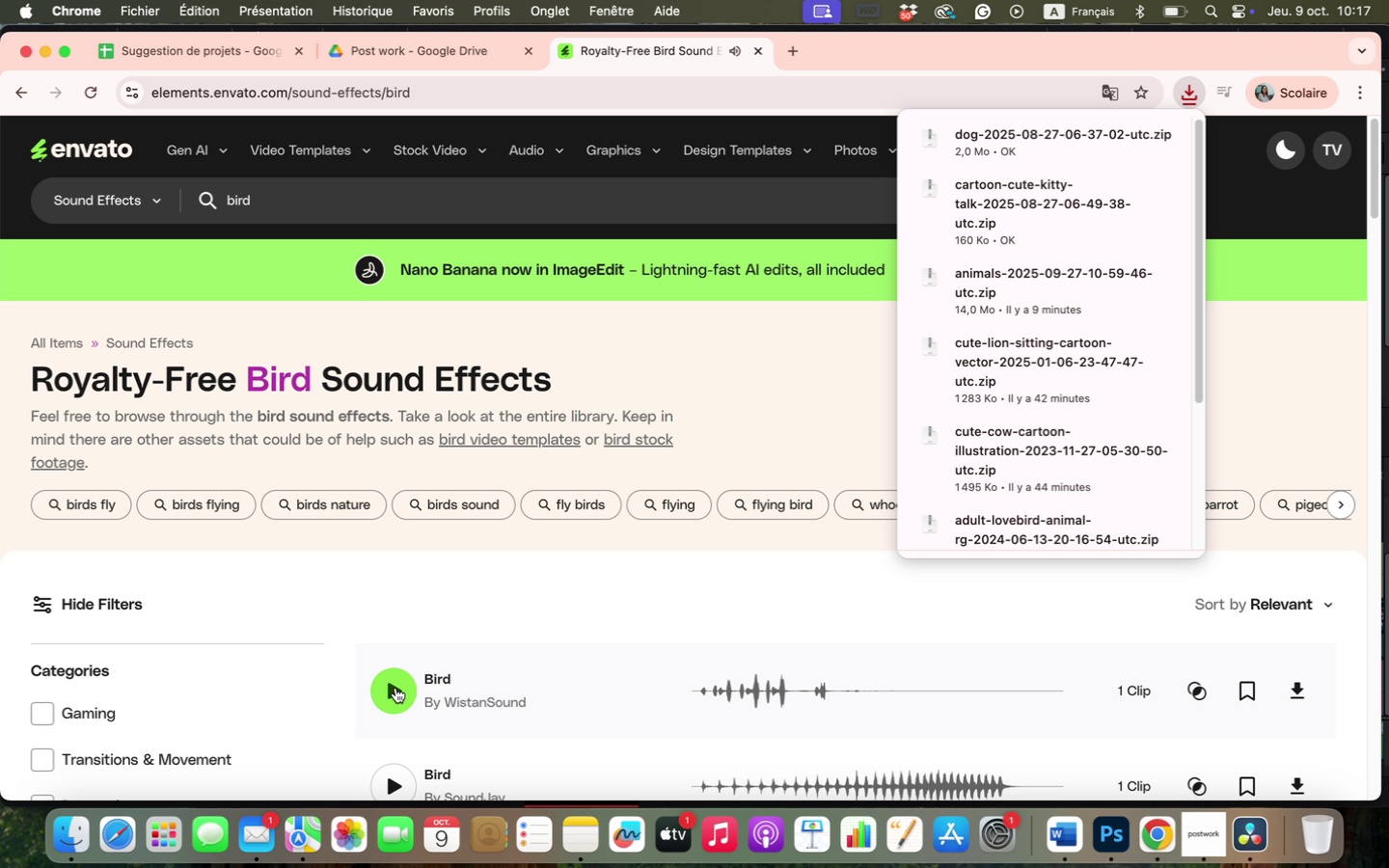 
scroll: coordinate [552, 600], scroll_direction: down, amount: 4.0
 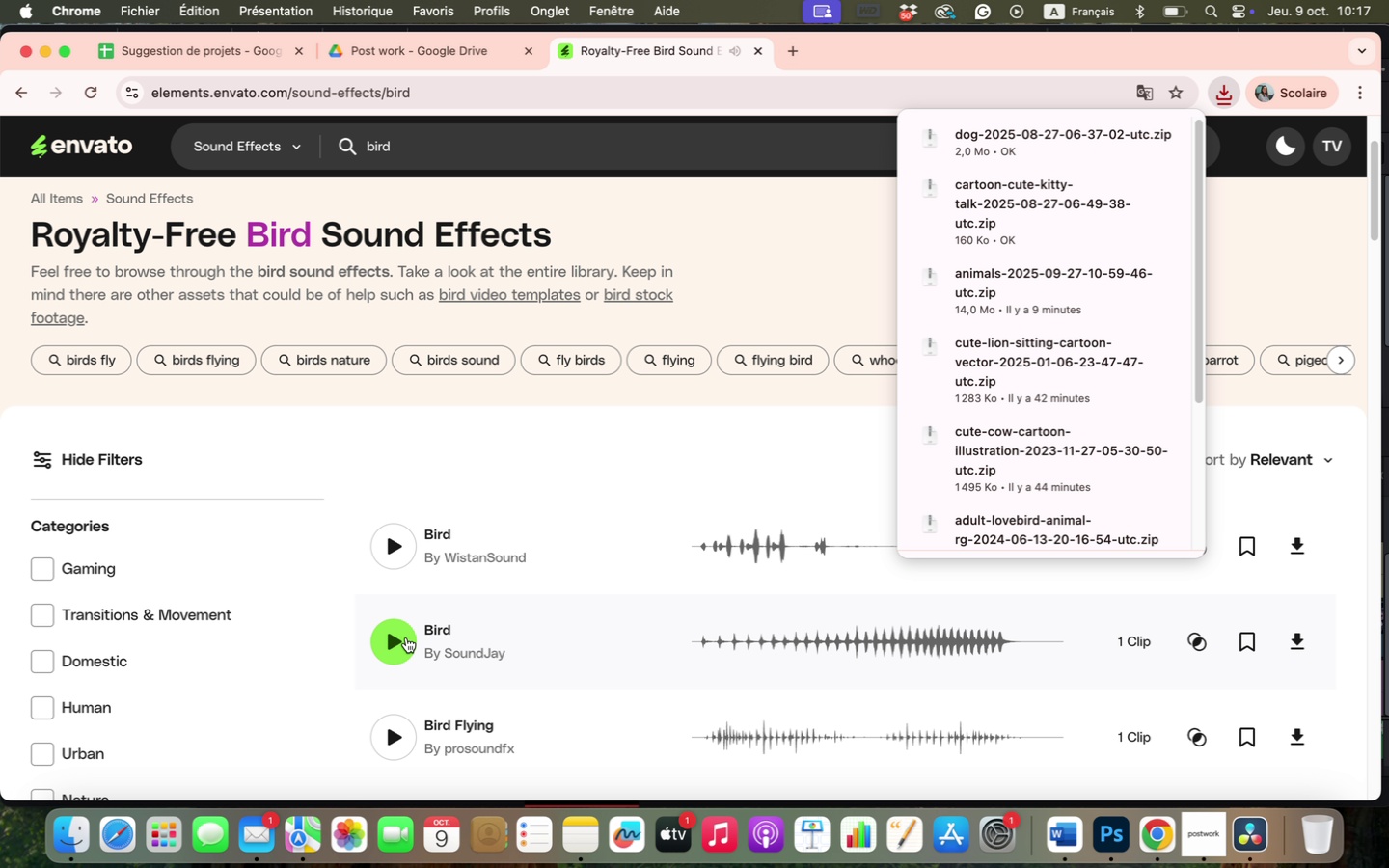 
left_click([406, 637])
 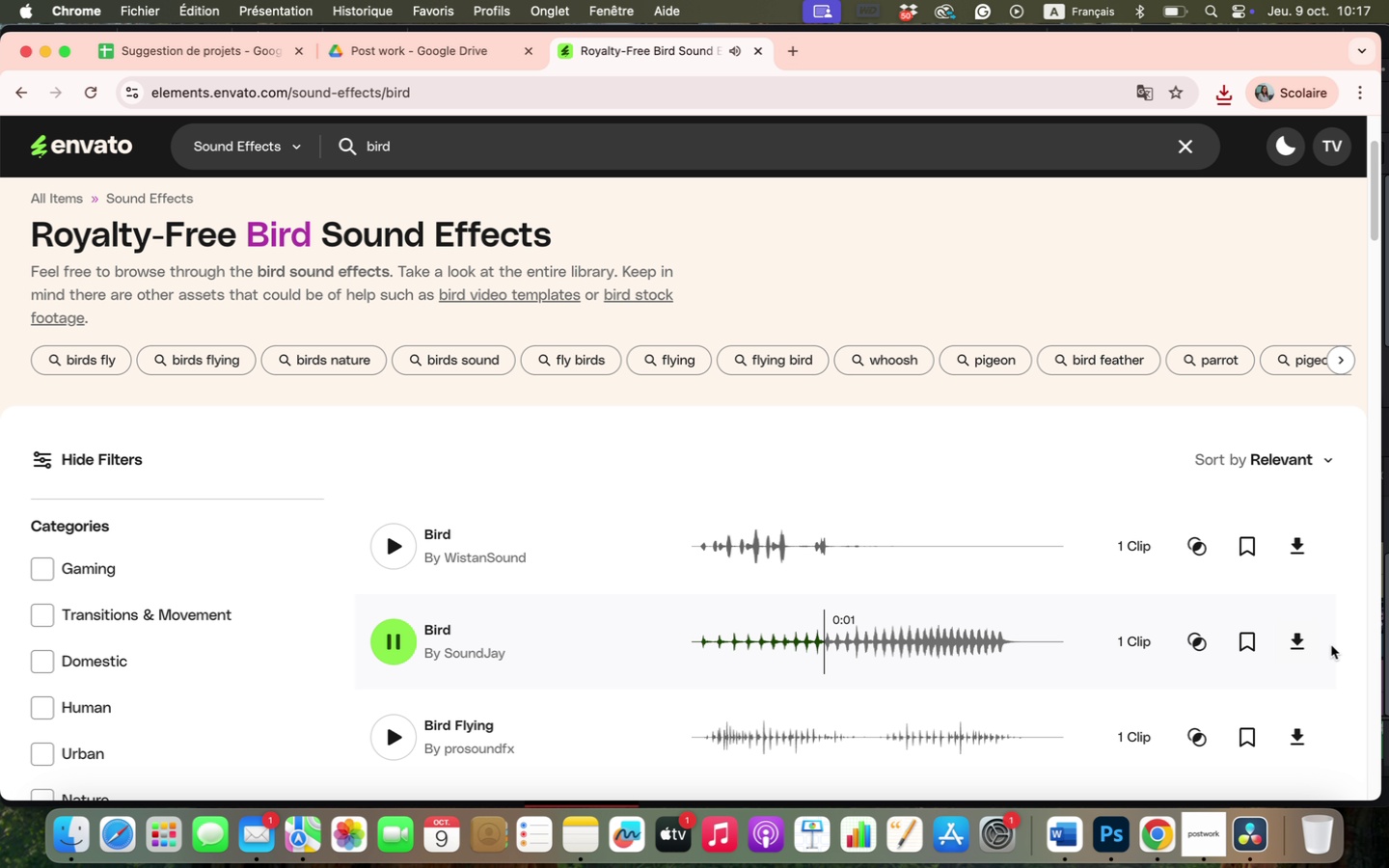 
left_click([1294, 638])
 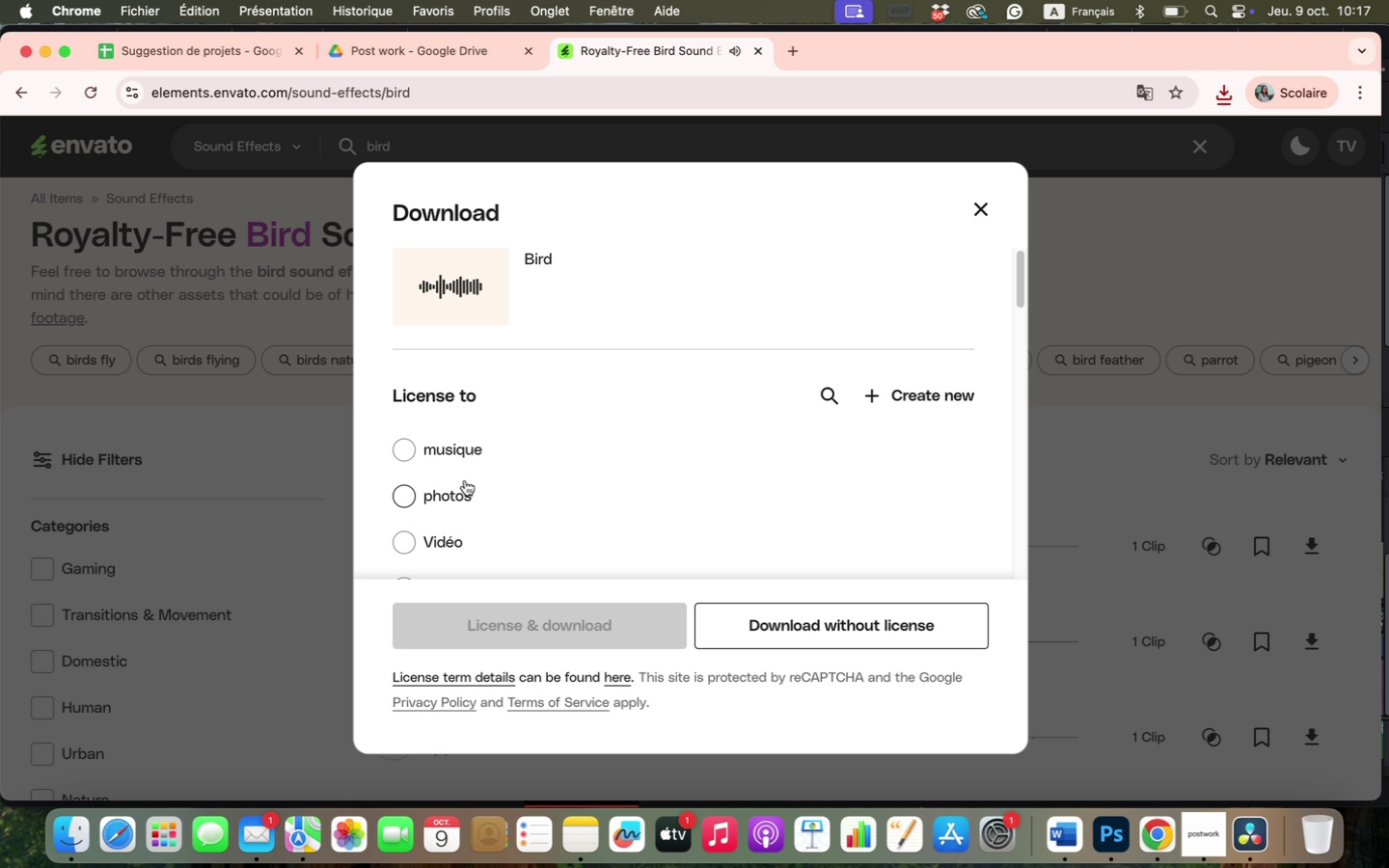 
left_click([460, 452])
 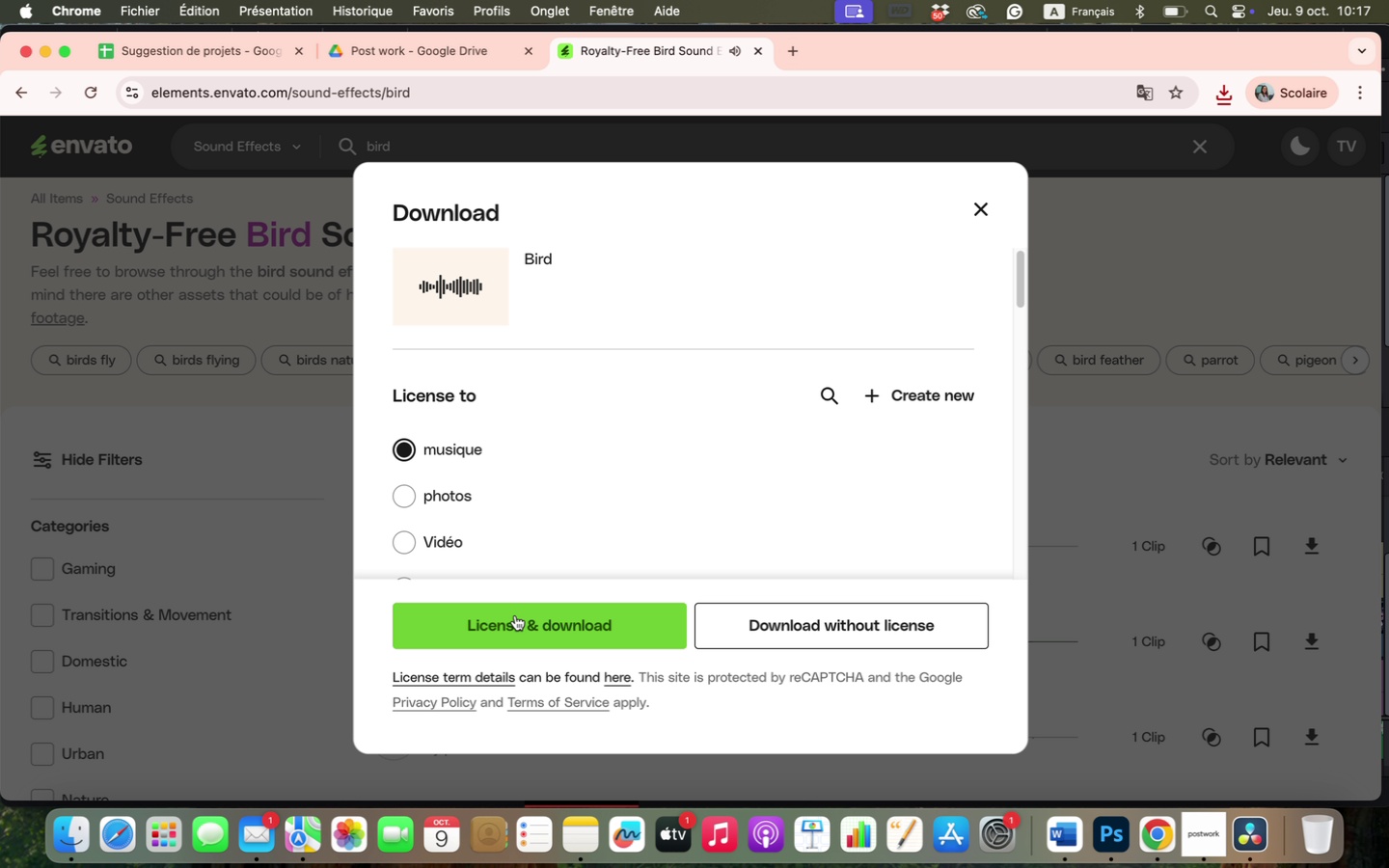 
left_click([515, 615])
 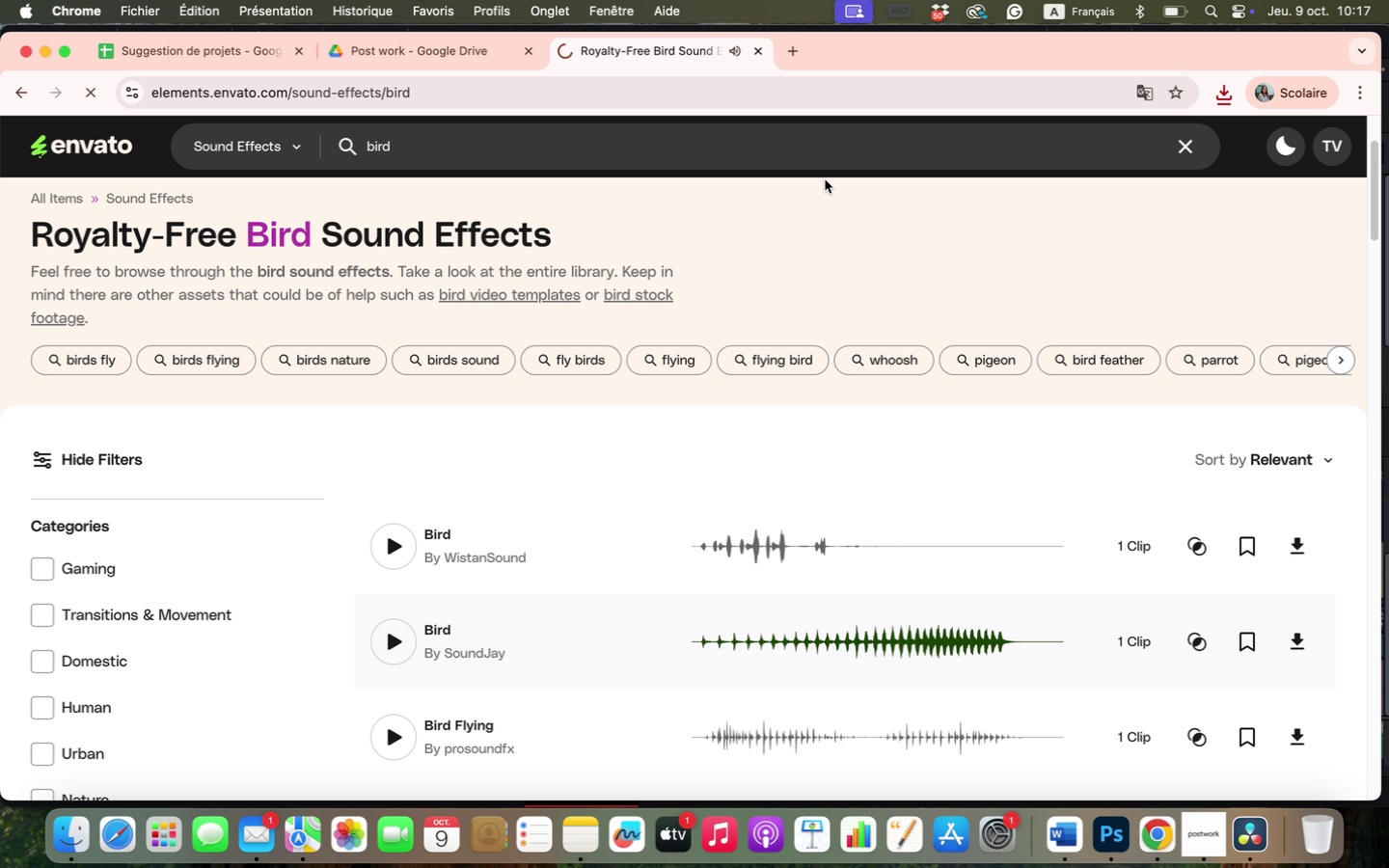 
double_click([806, 149])
 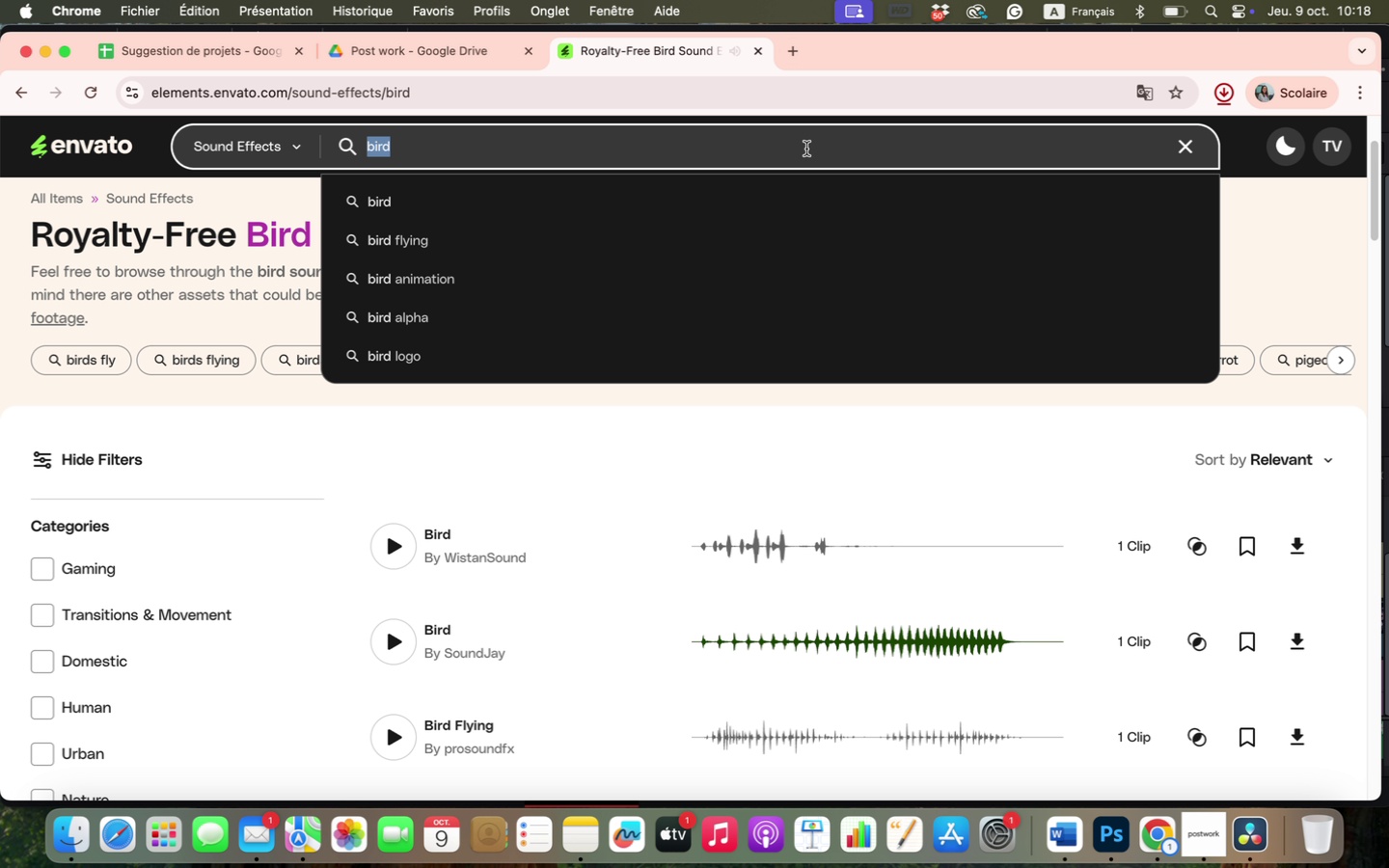 
type(coz)
 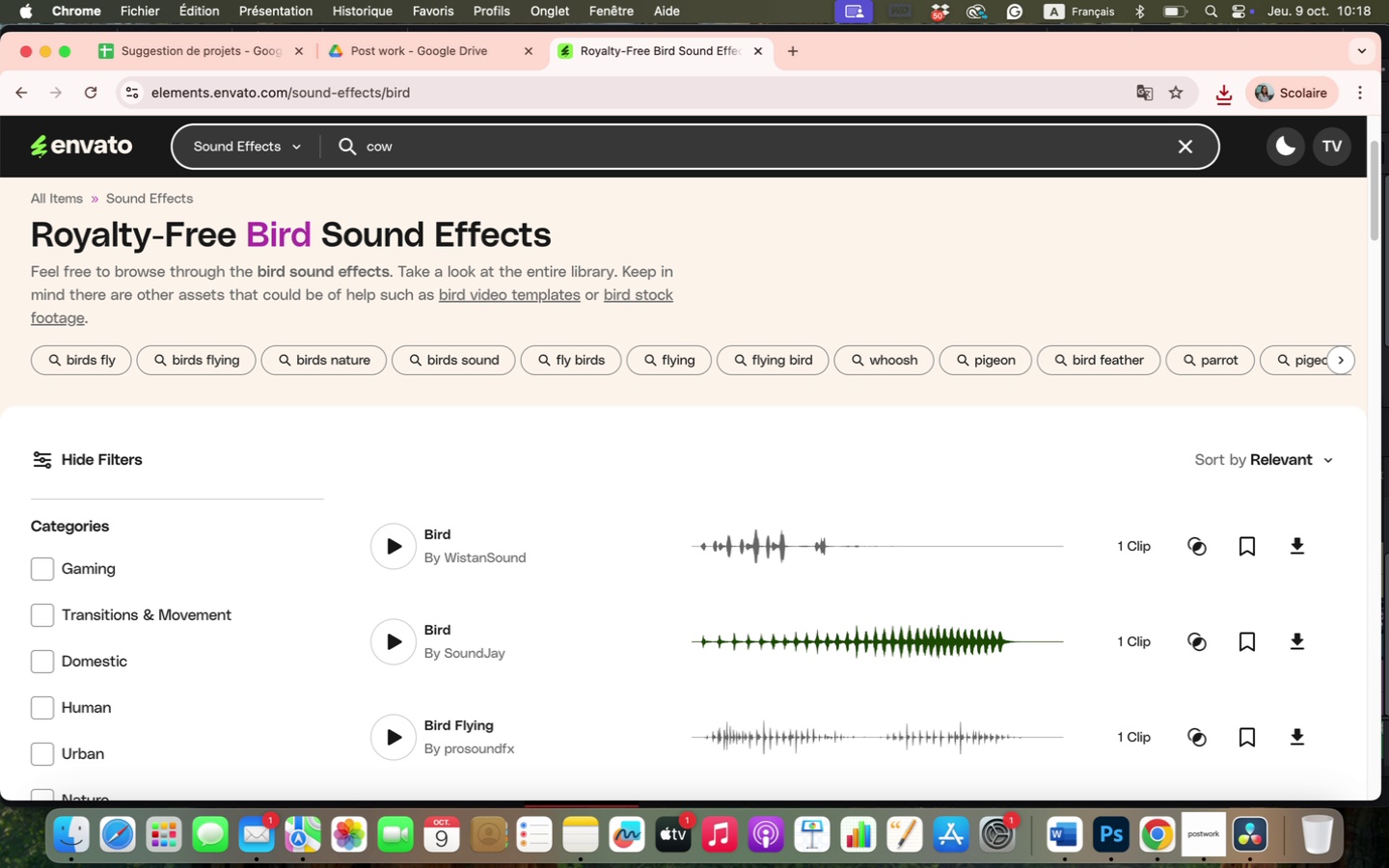 
key(Enter)
 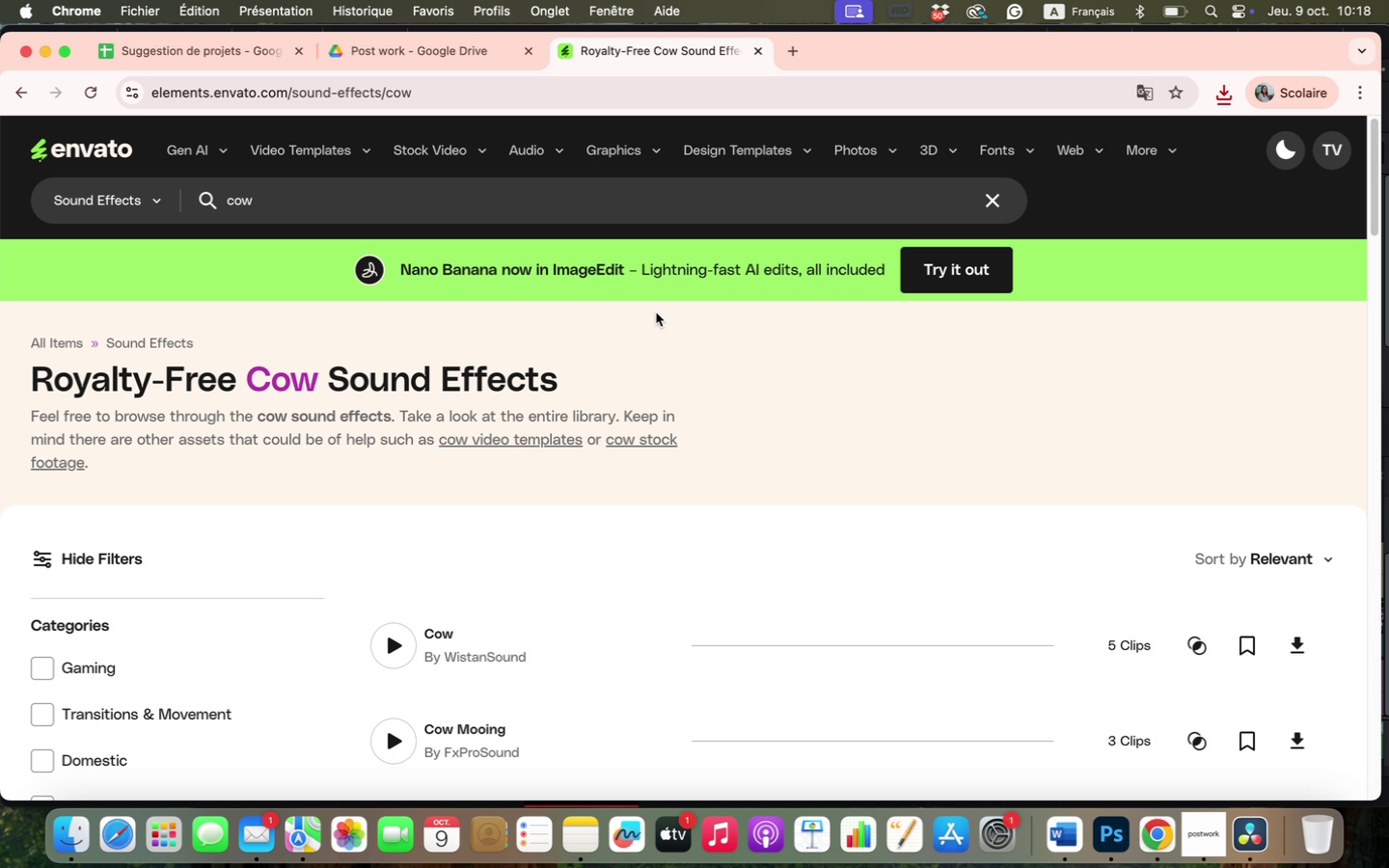 
scroll: coordinate [483, 582], scroll_direction: down, amount: 2.0
 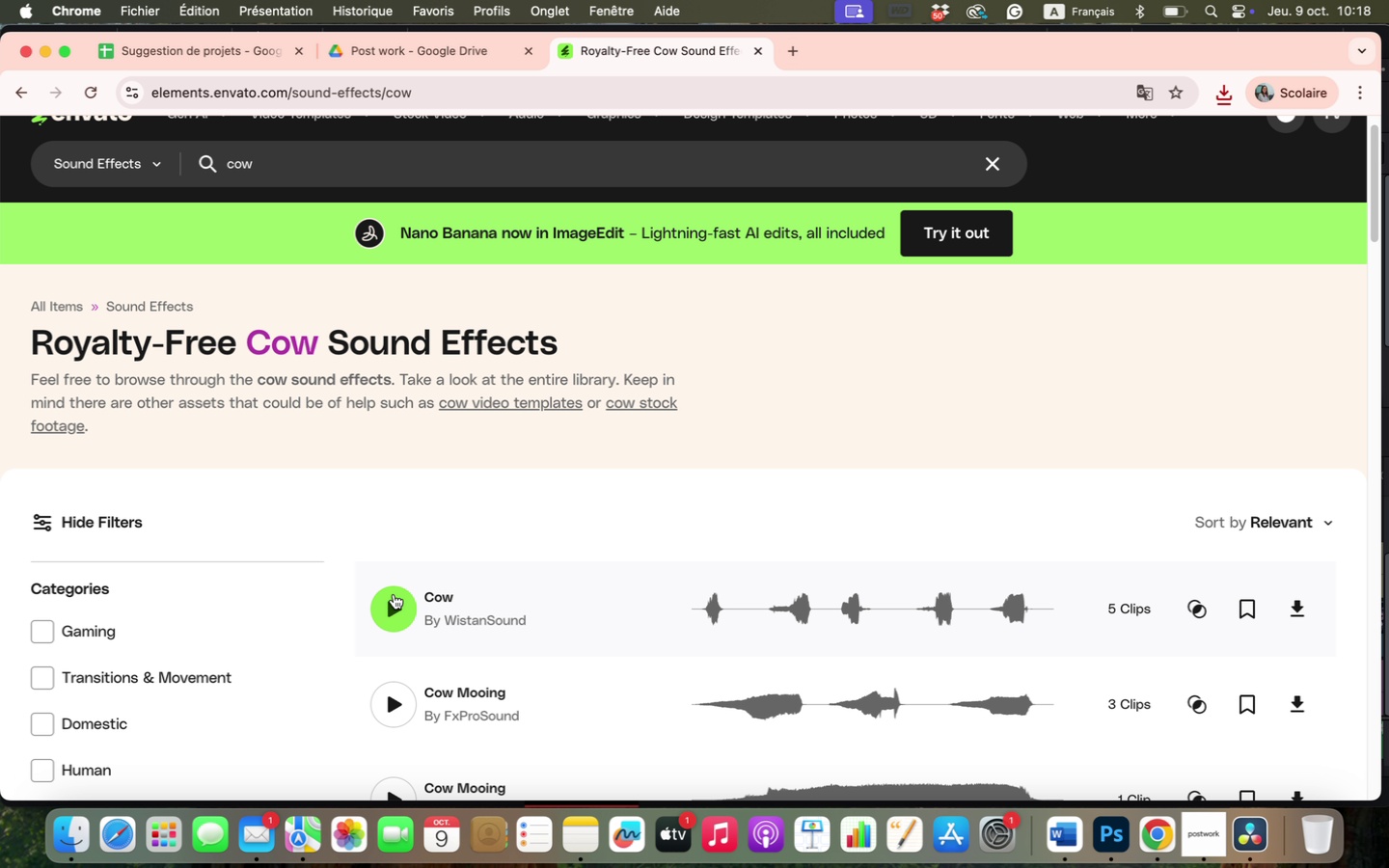 
left_click([394, 594])
 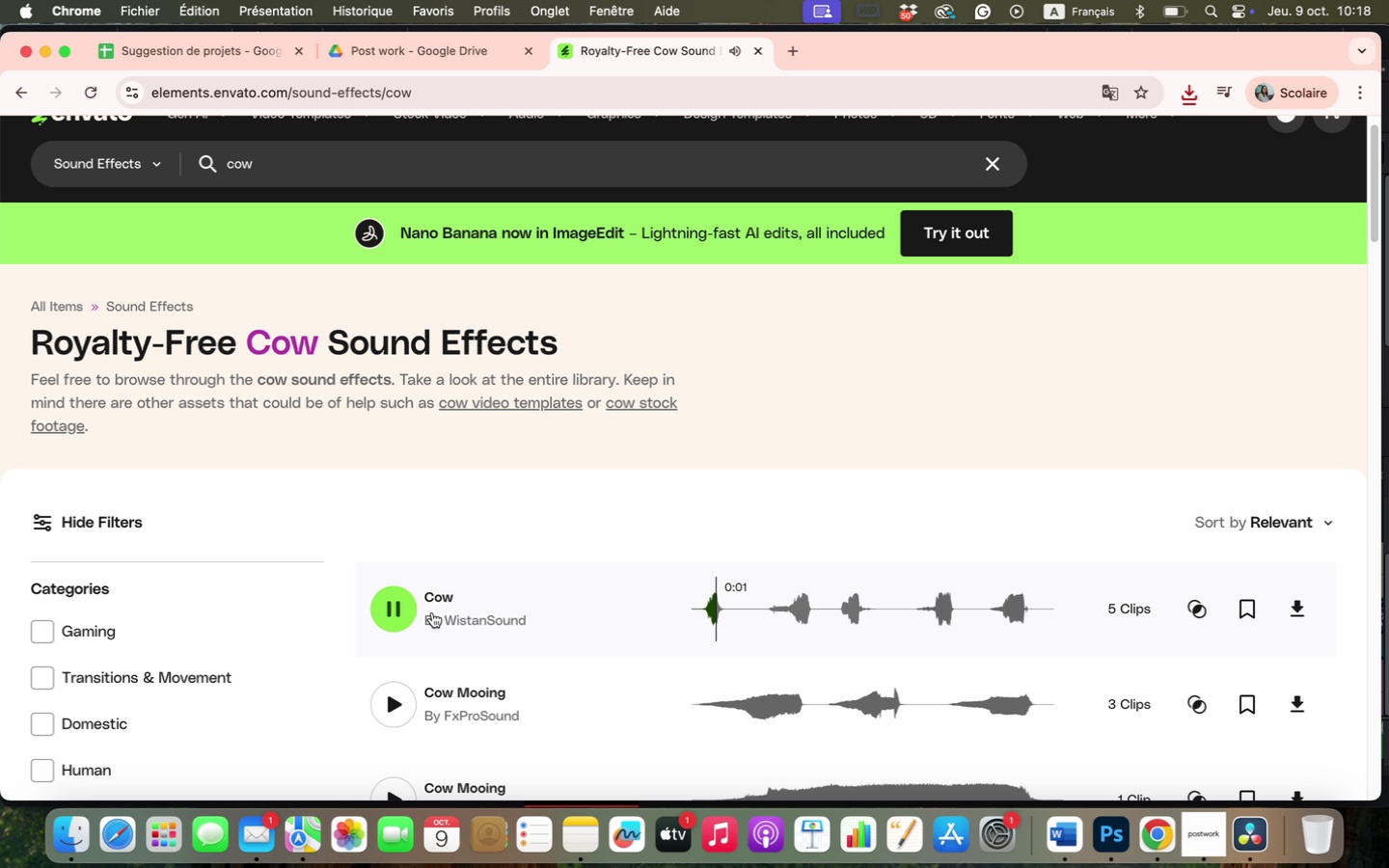 
left_click([387, 711])
 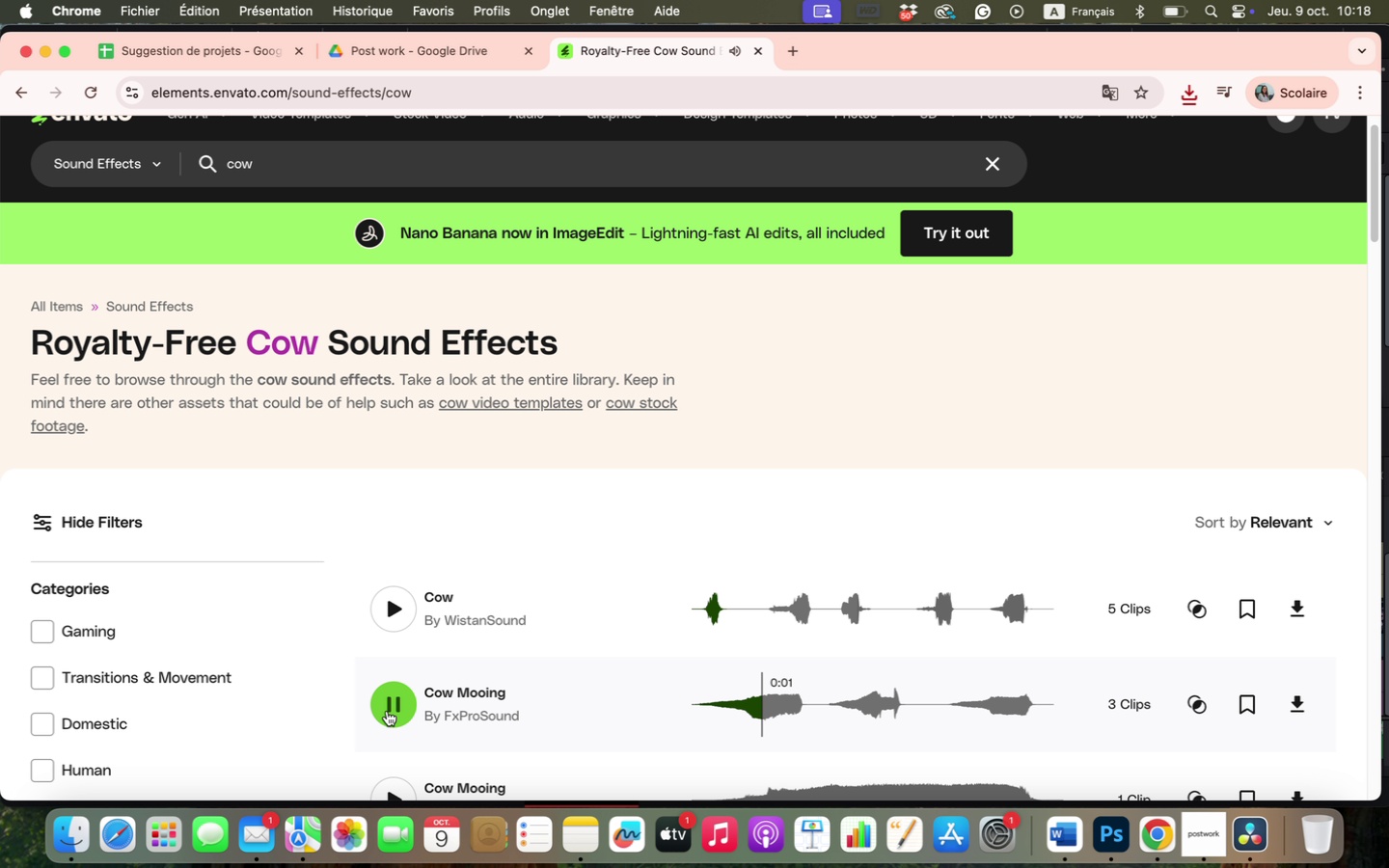 
scroll: coordinate [477, 594], scroll_direction: down, amount: 8.0
 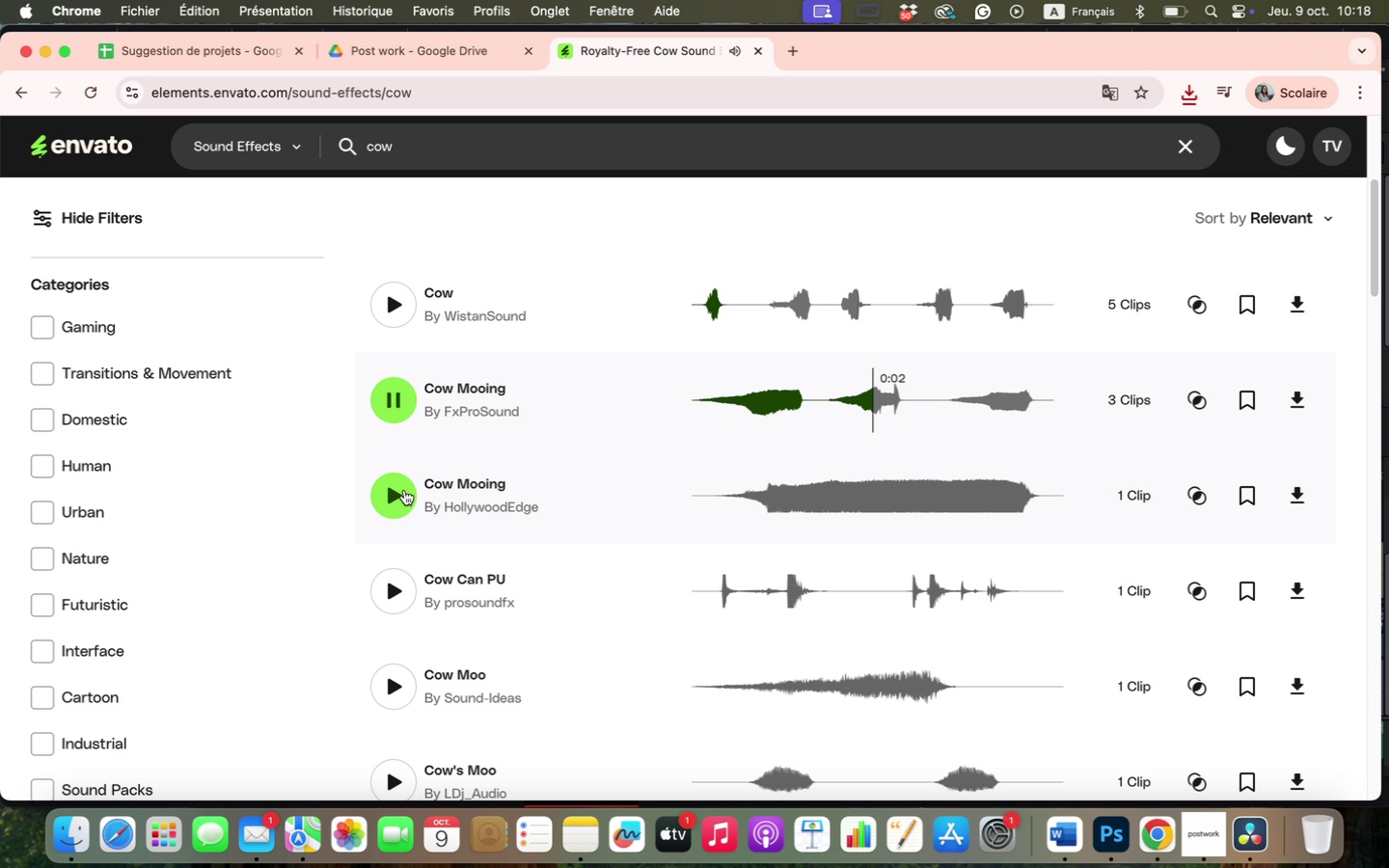 
left_click([404, 490])
 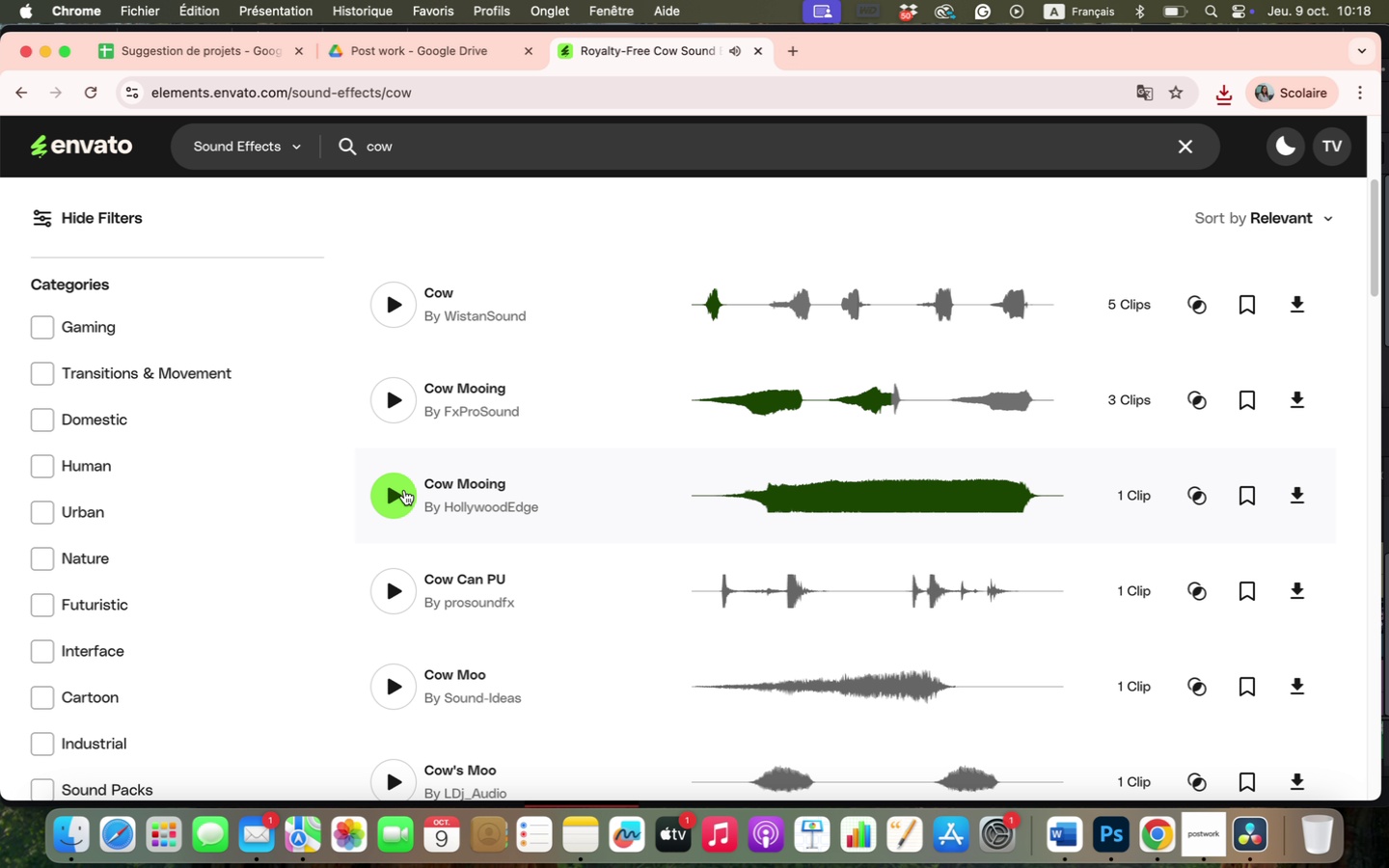 
left_click([399, 680])
 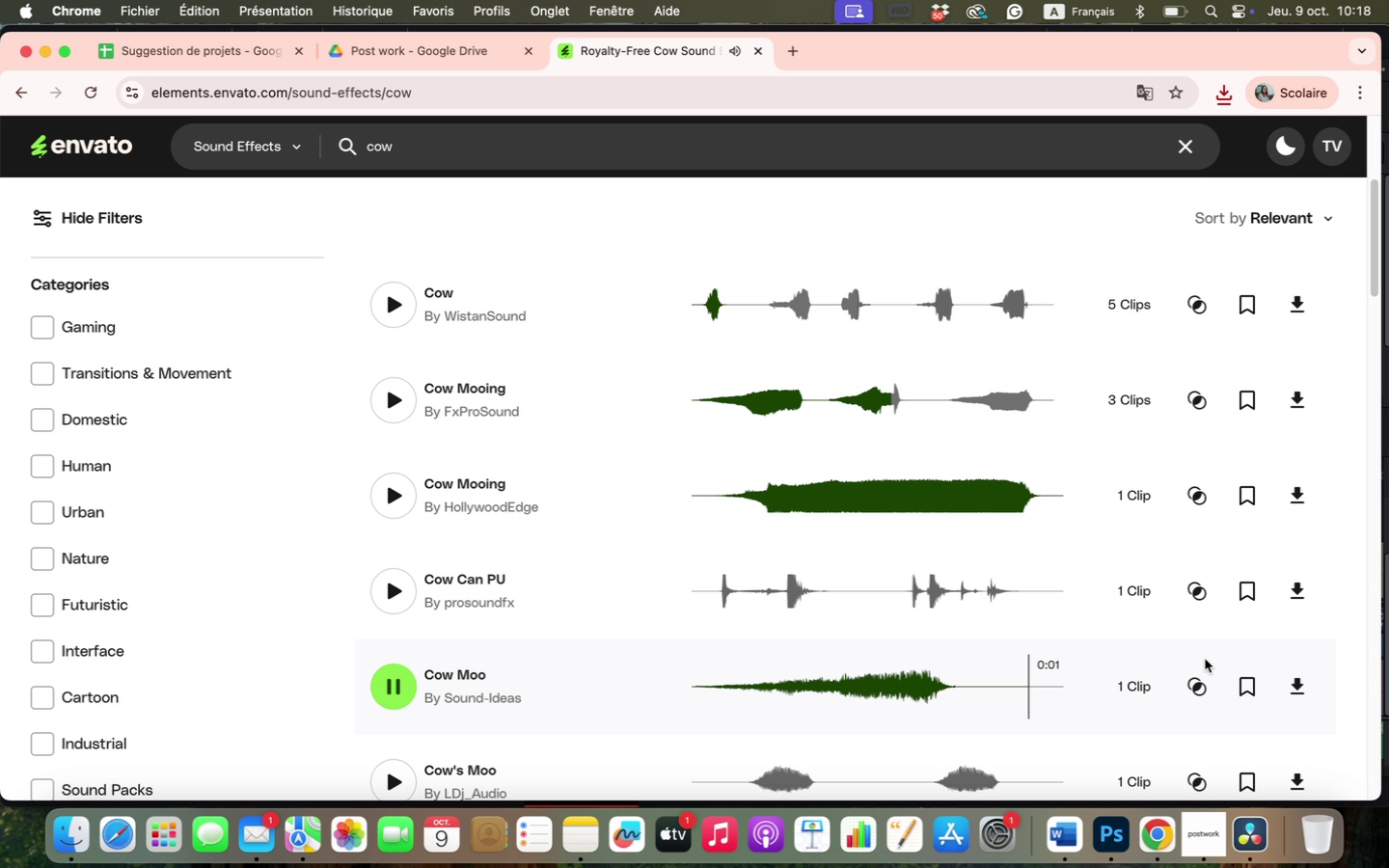 
left_click([1294, 682])
 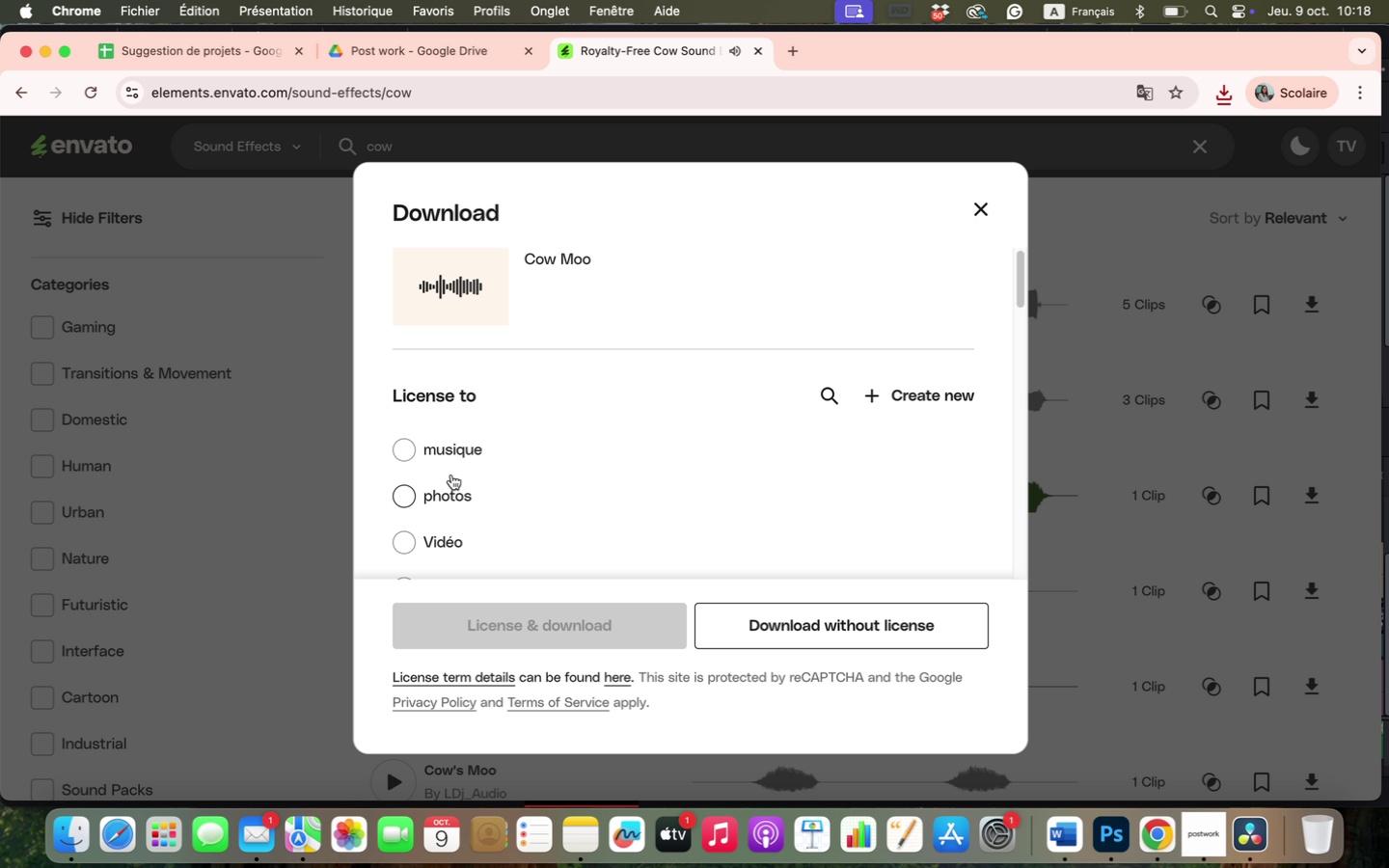 
left_click([448, 454])
 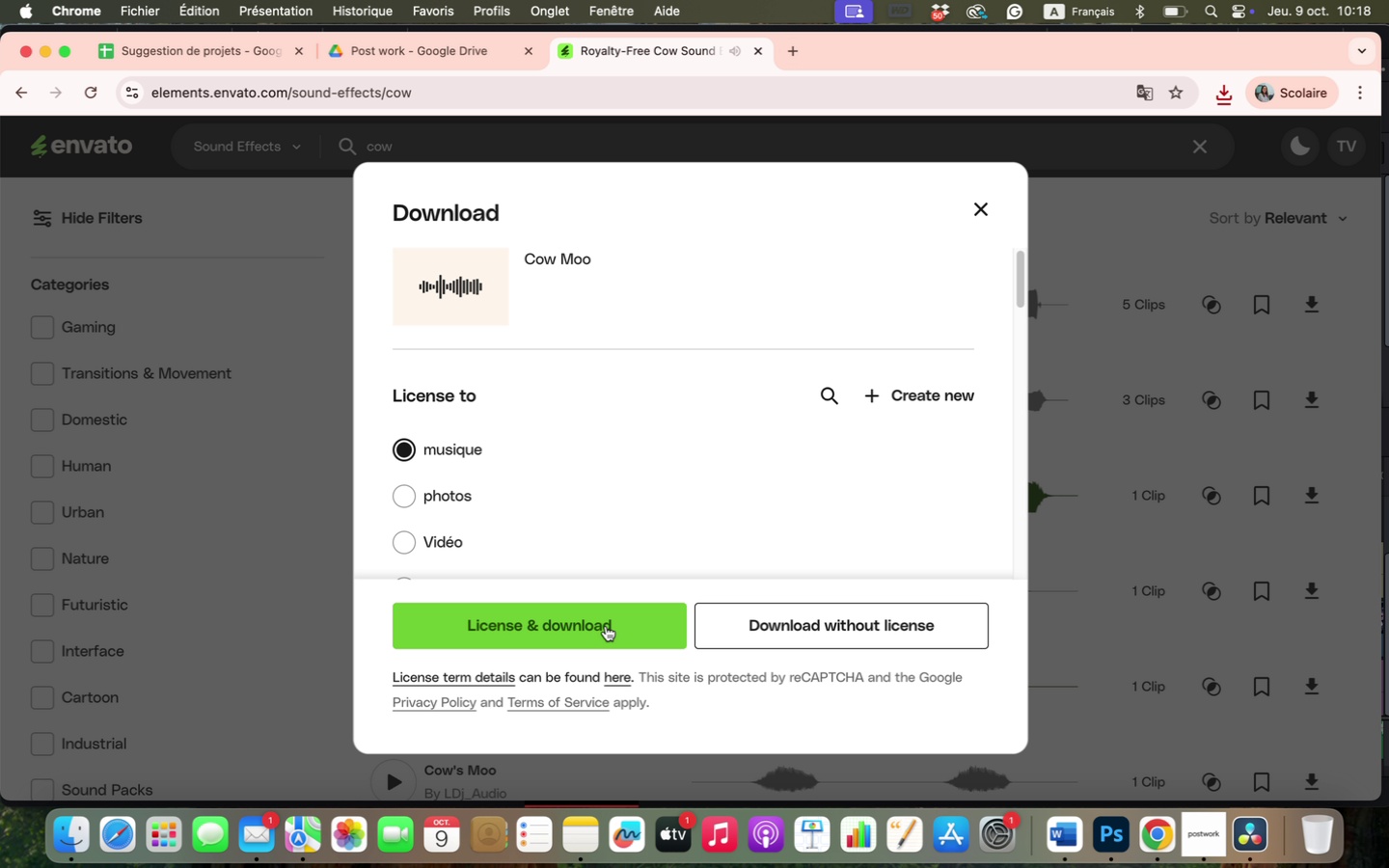 
left_click([606, 626])
 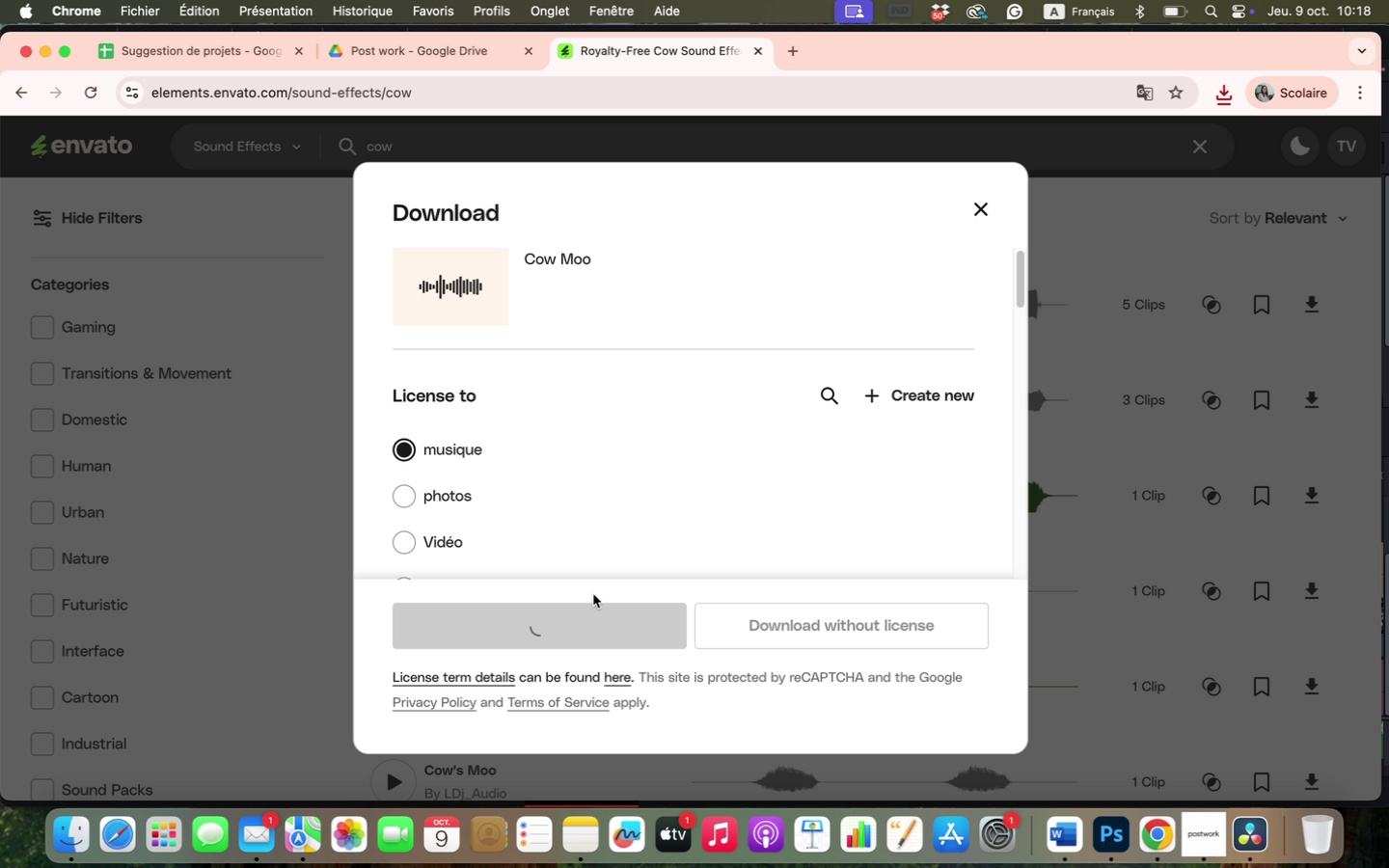 
mouse_move([591, 546])
 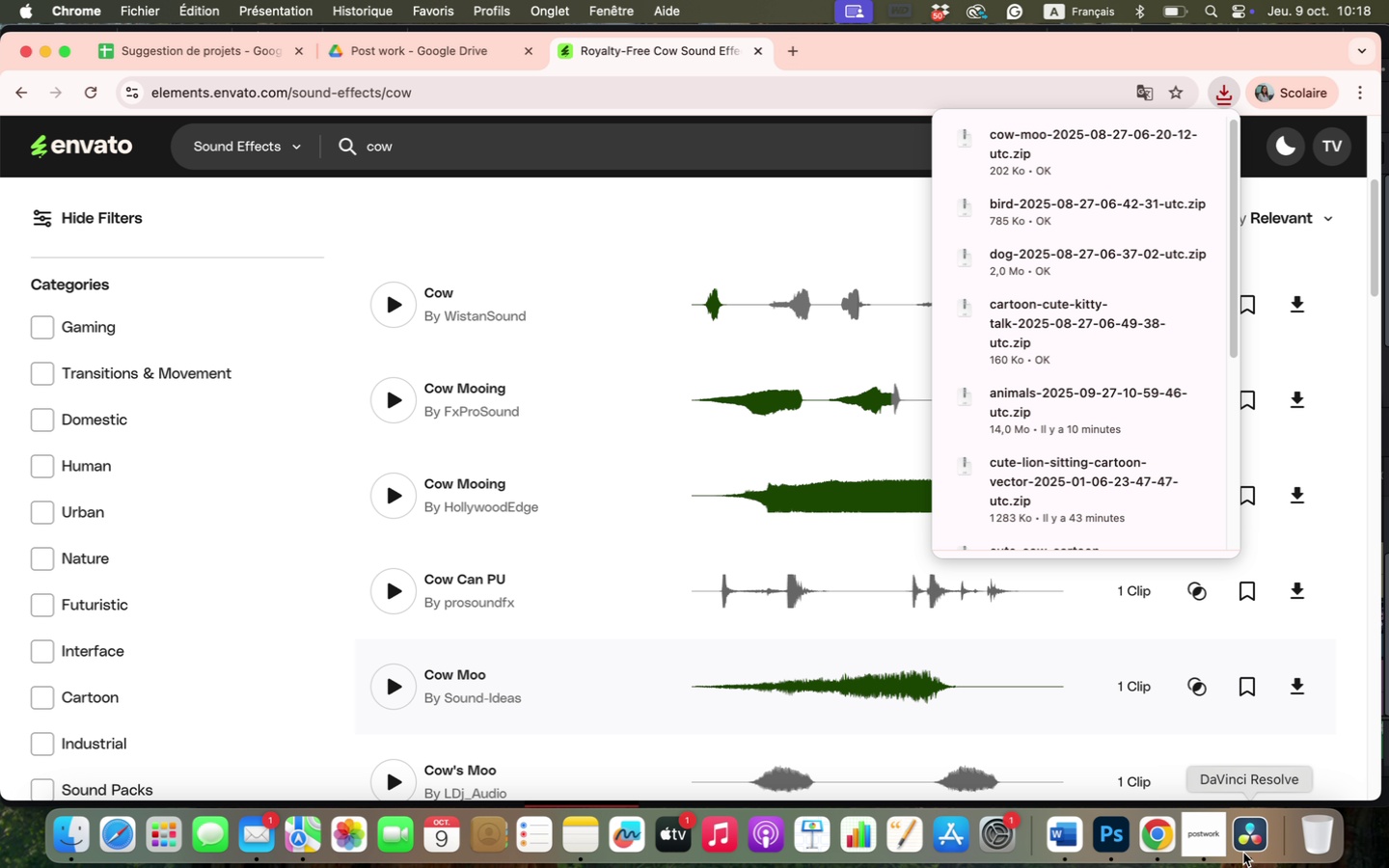 
left_click([1255, 832])
 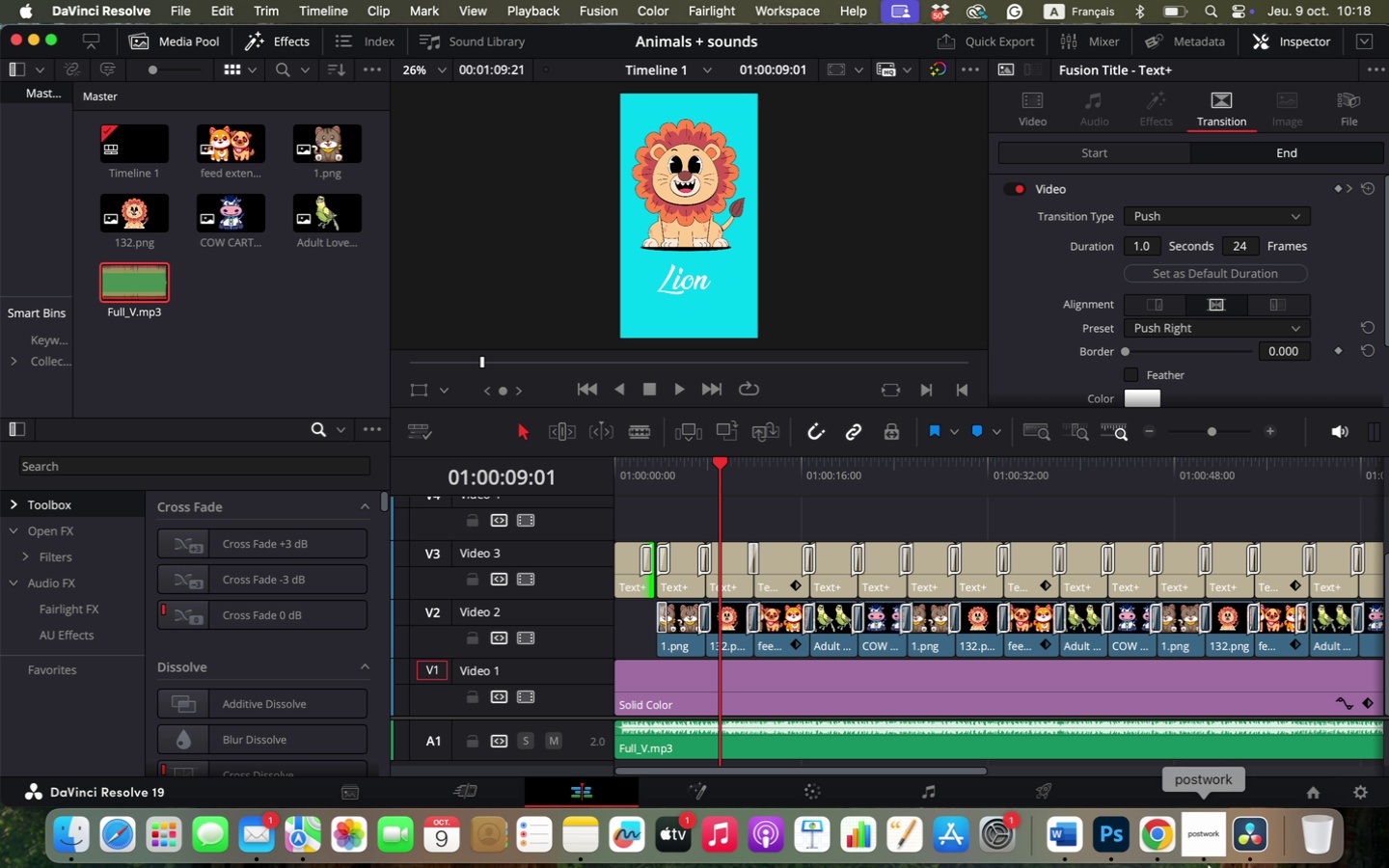 
left_click([1165, 833])
 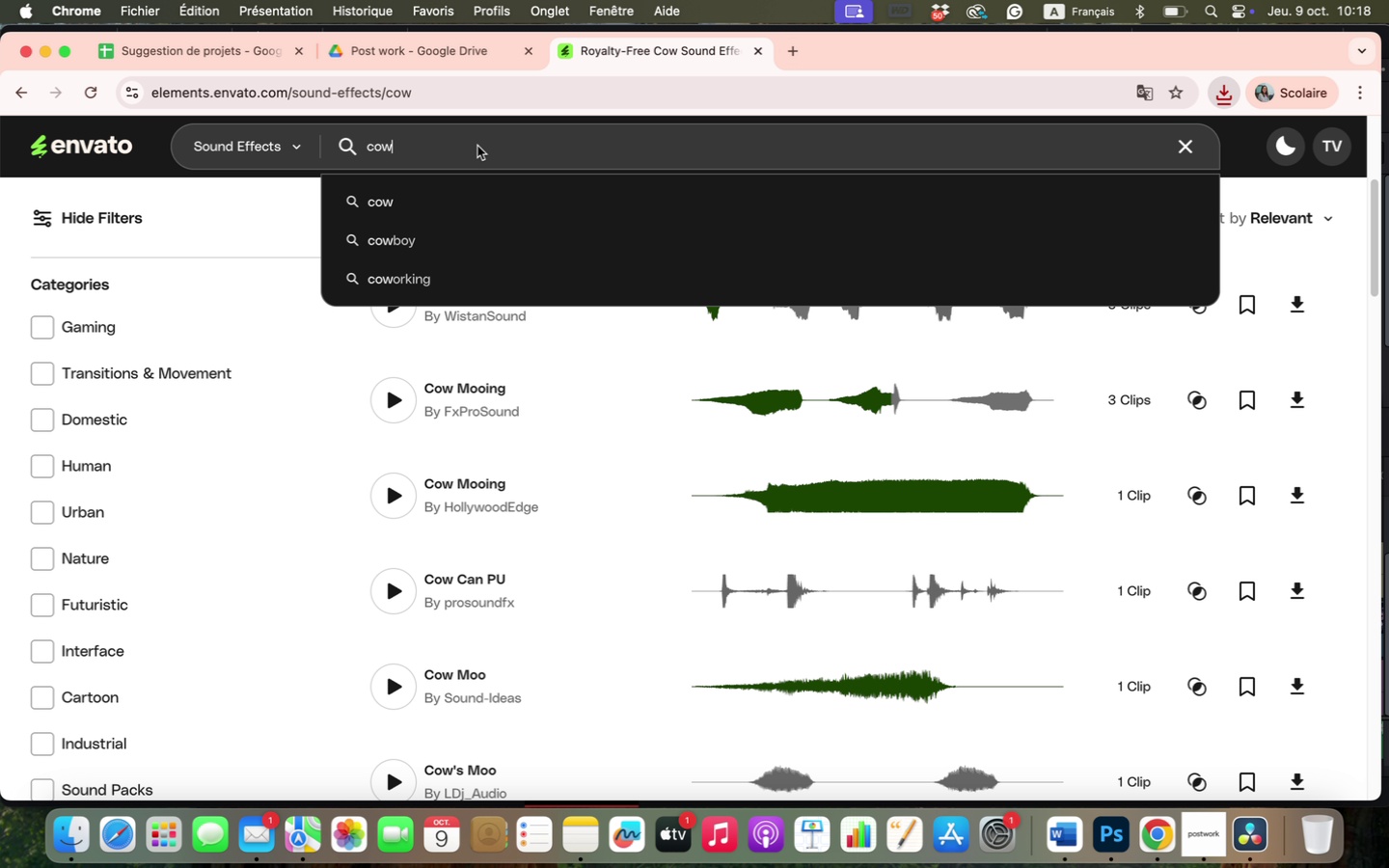 
double_click([477, 146])
 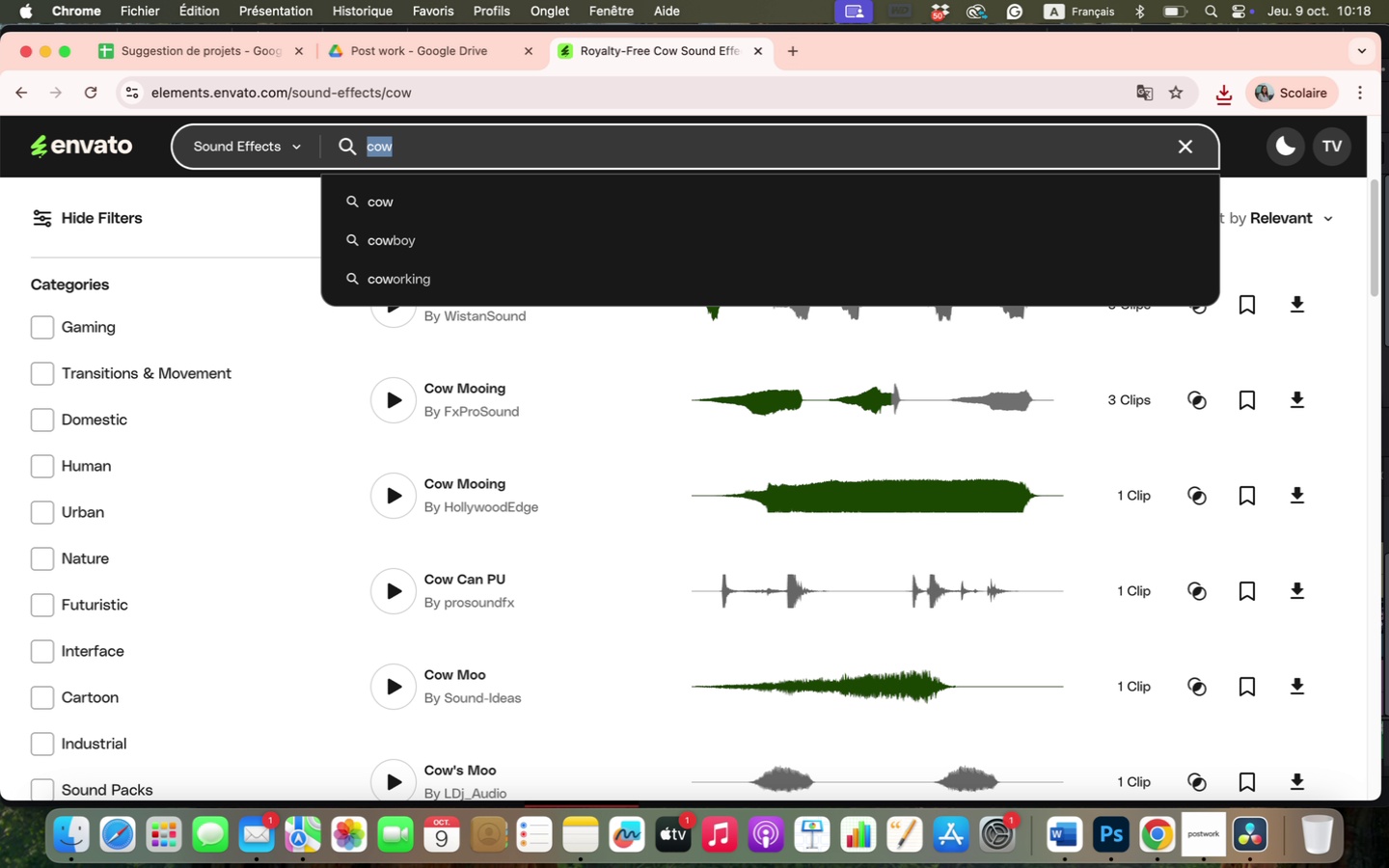 
type(lion)
 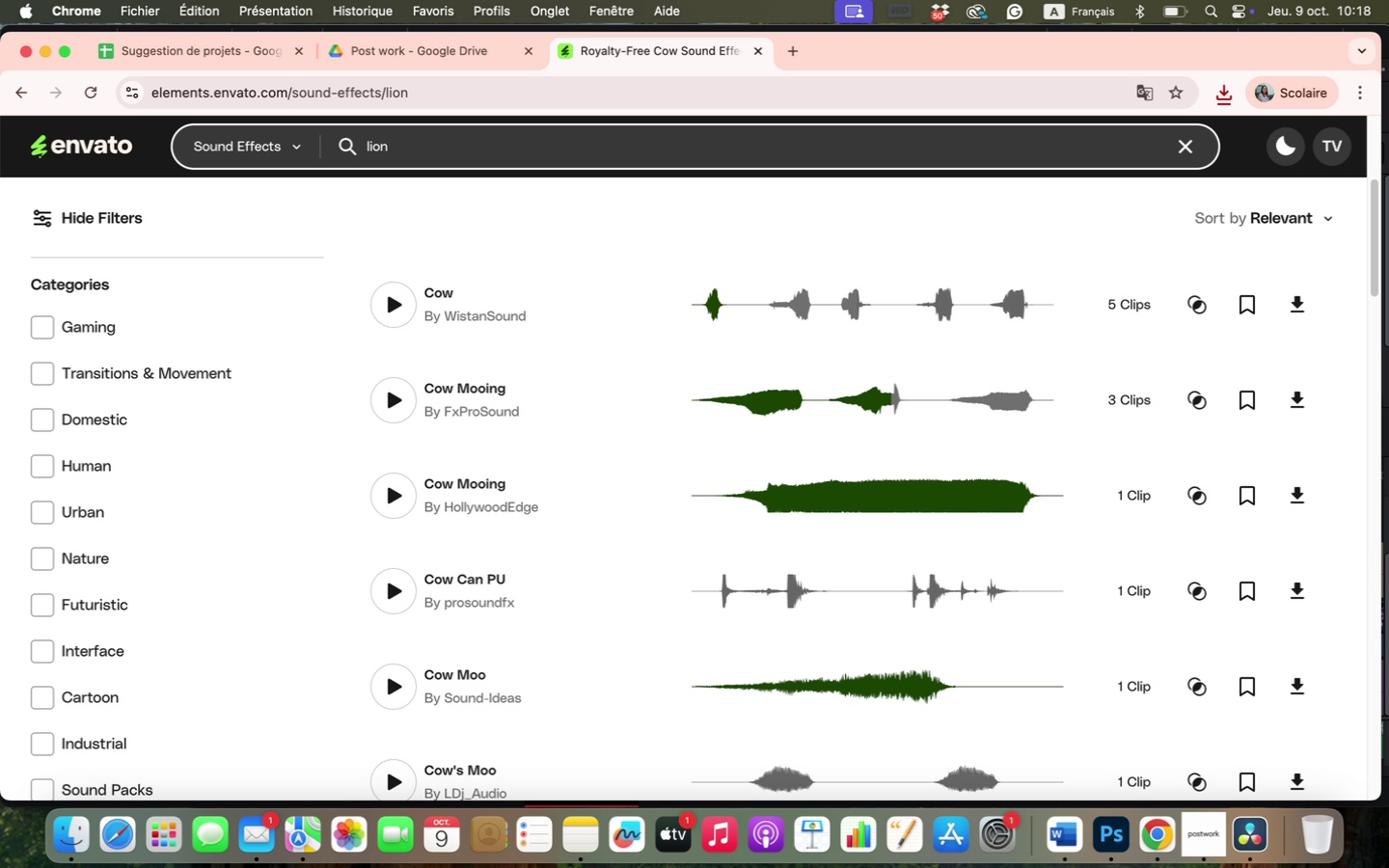 
key(Enter)
 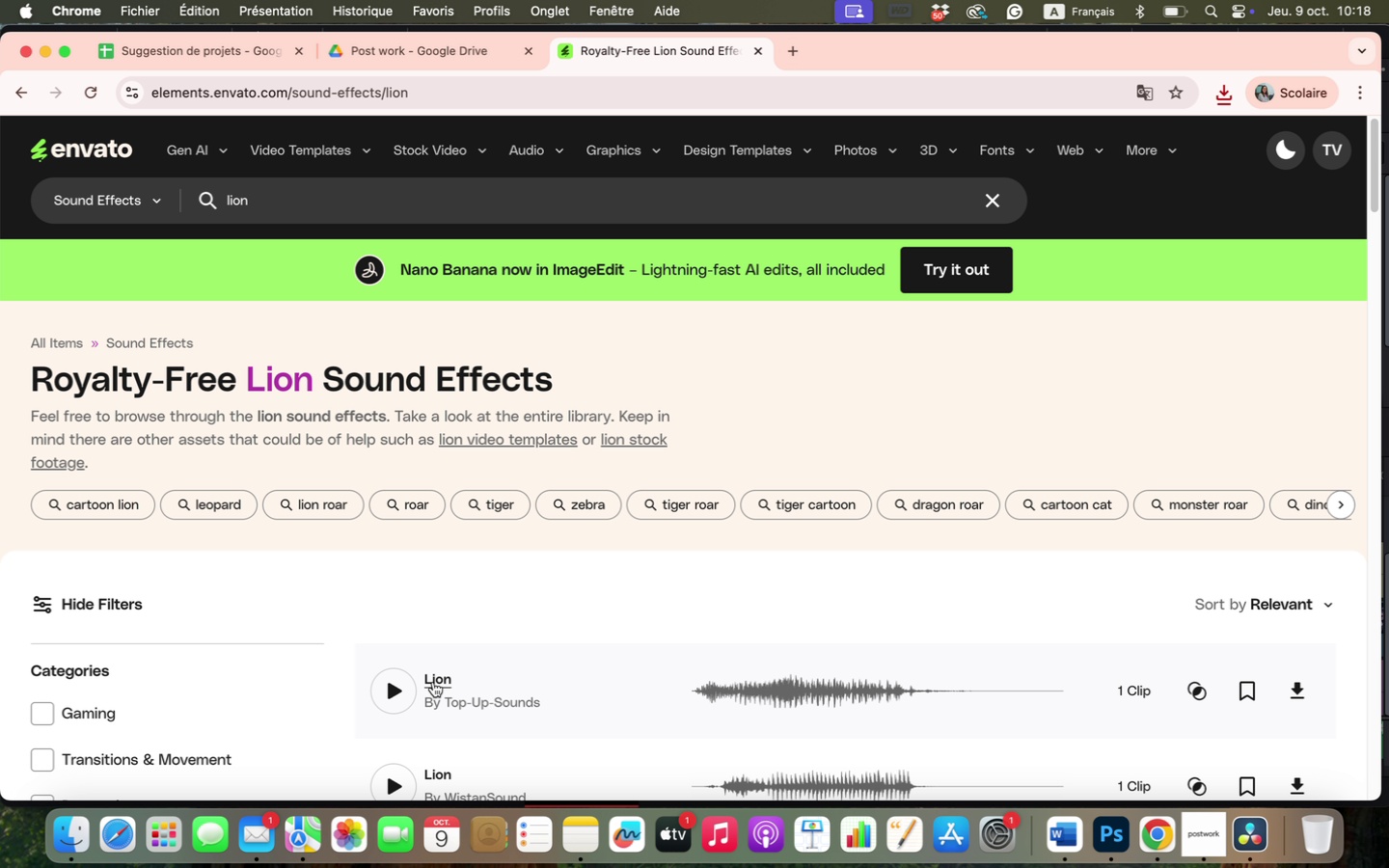 
left_click([407, 689])
 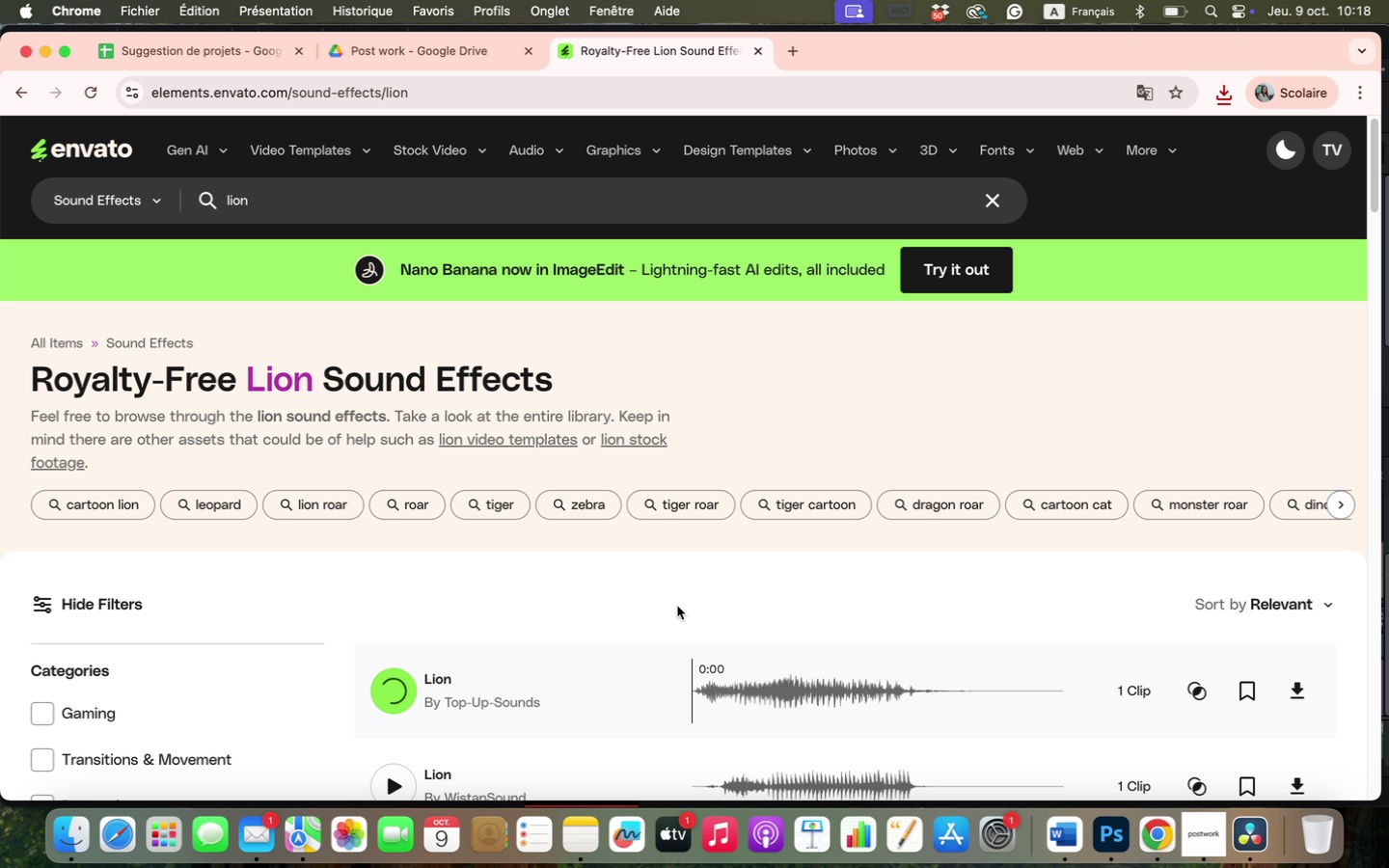 
scroll: coordinate [677, 606], scroll_direction: down, amount: 4.0
 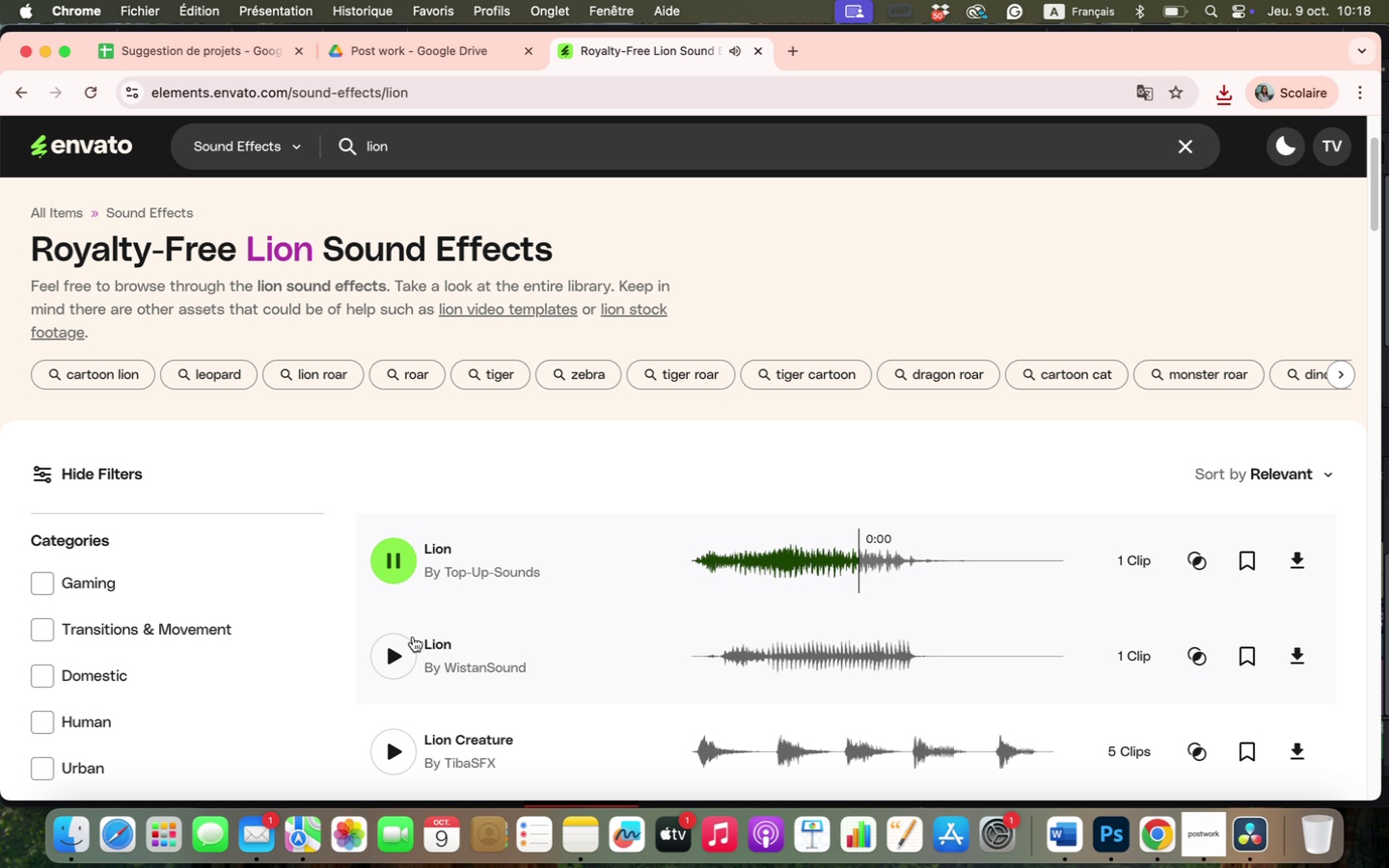 
left_click([406, 649])
 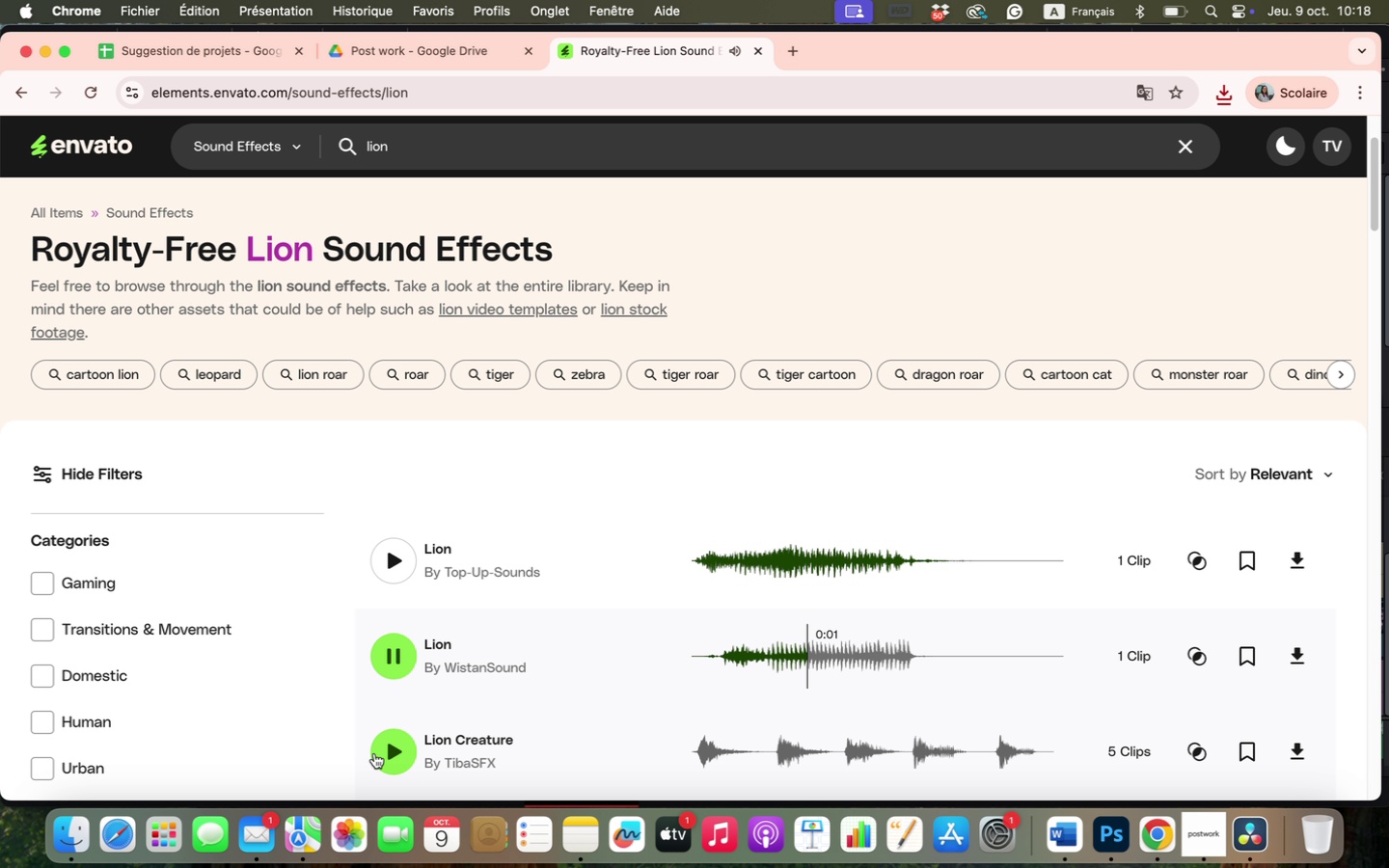 
left_click([377, 755])
 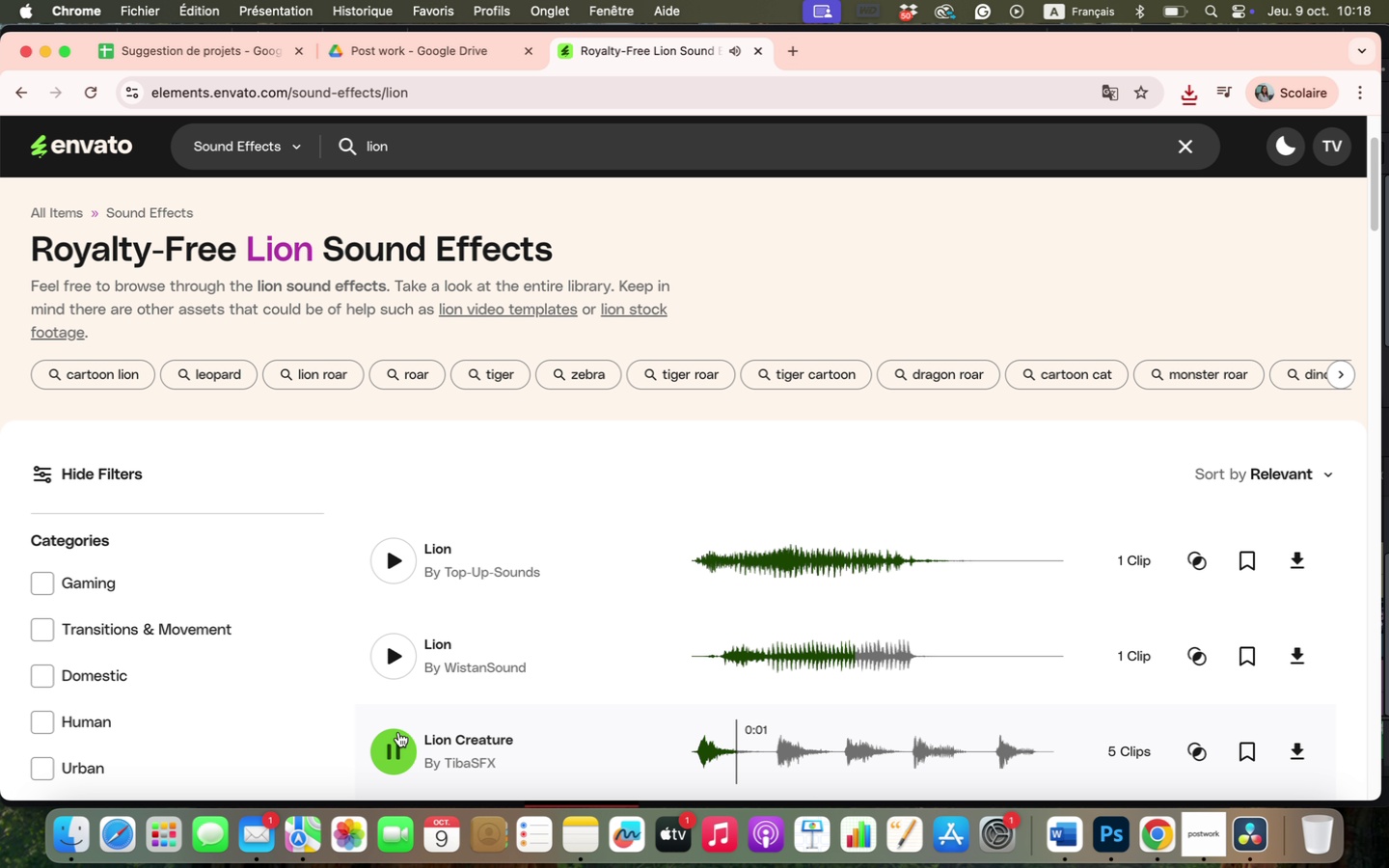 
scroll: coordinate [538, 637], scroll_direction: down, amount: 5.0
 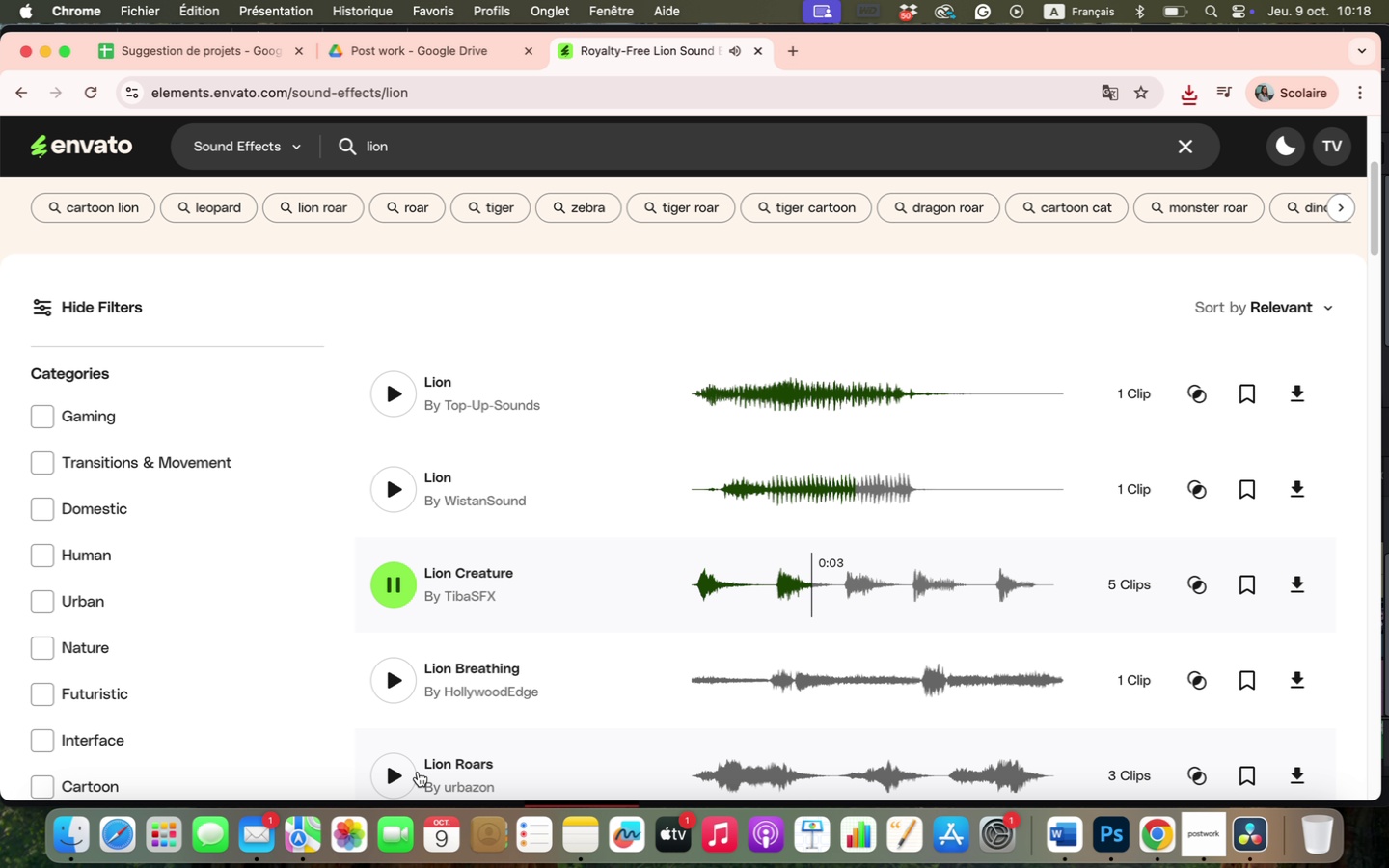 
left_click([411, 775])
 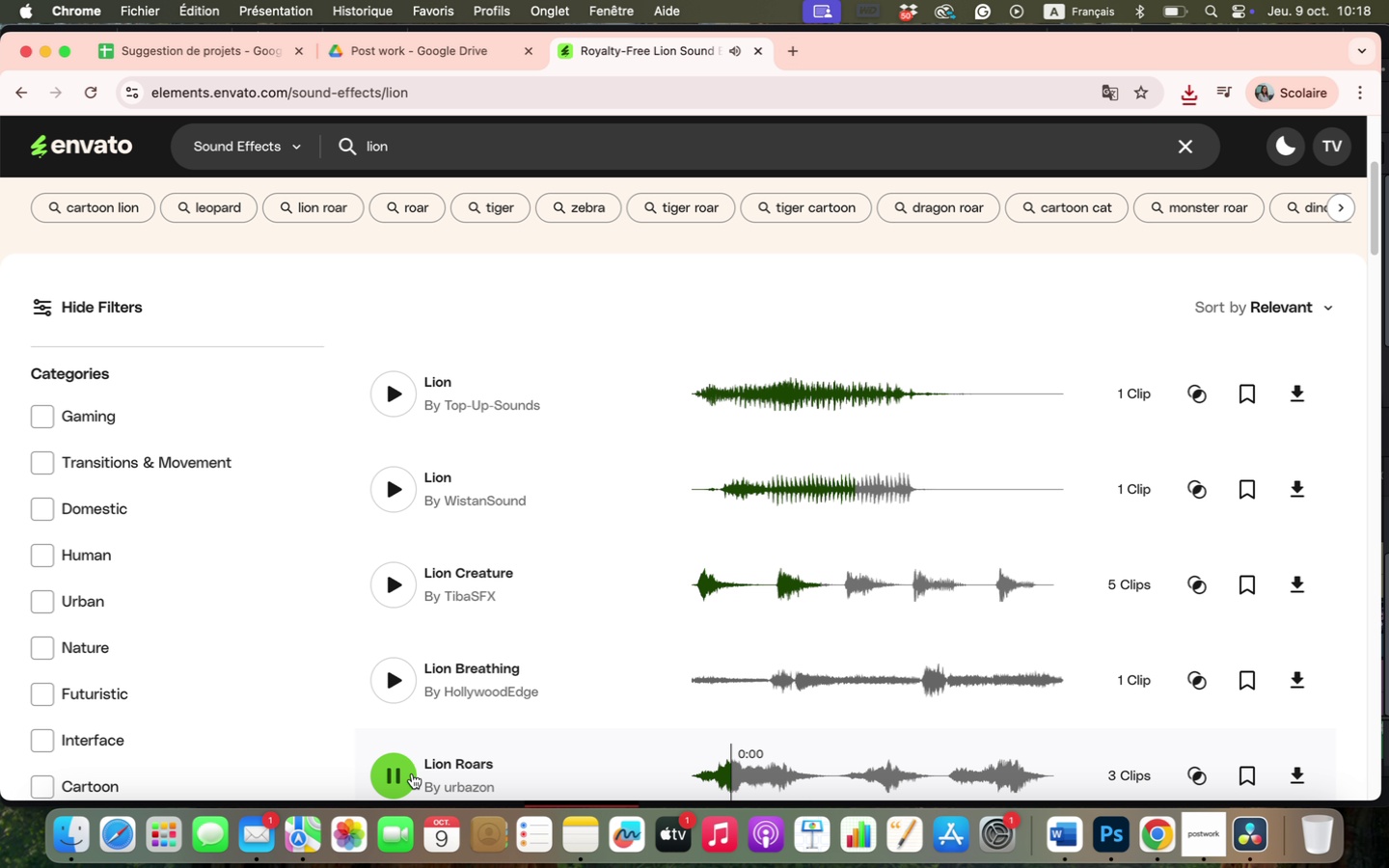 
scroll: coordinate [534, 637], scroll_direction: down, amount: 12.0
 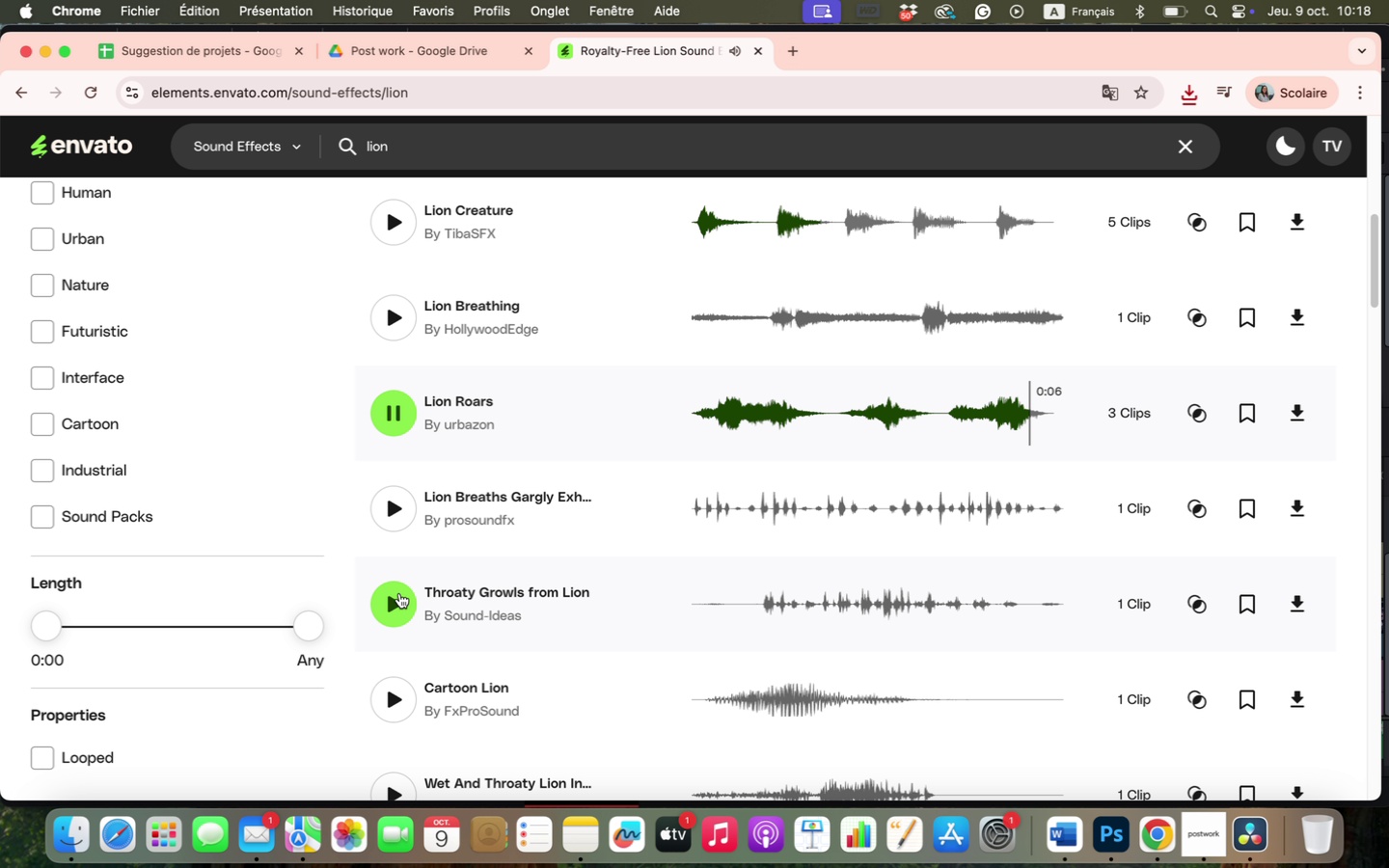 
left_click([399, 593])
 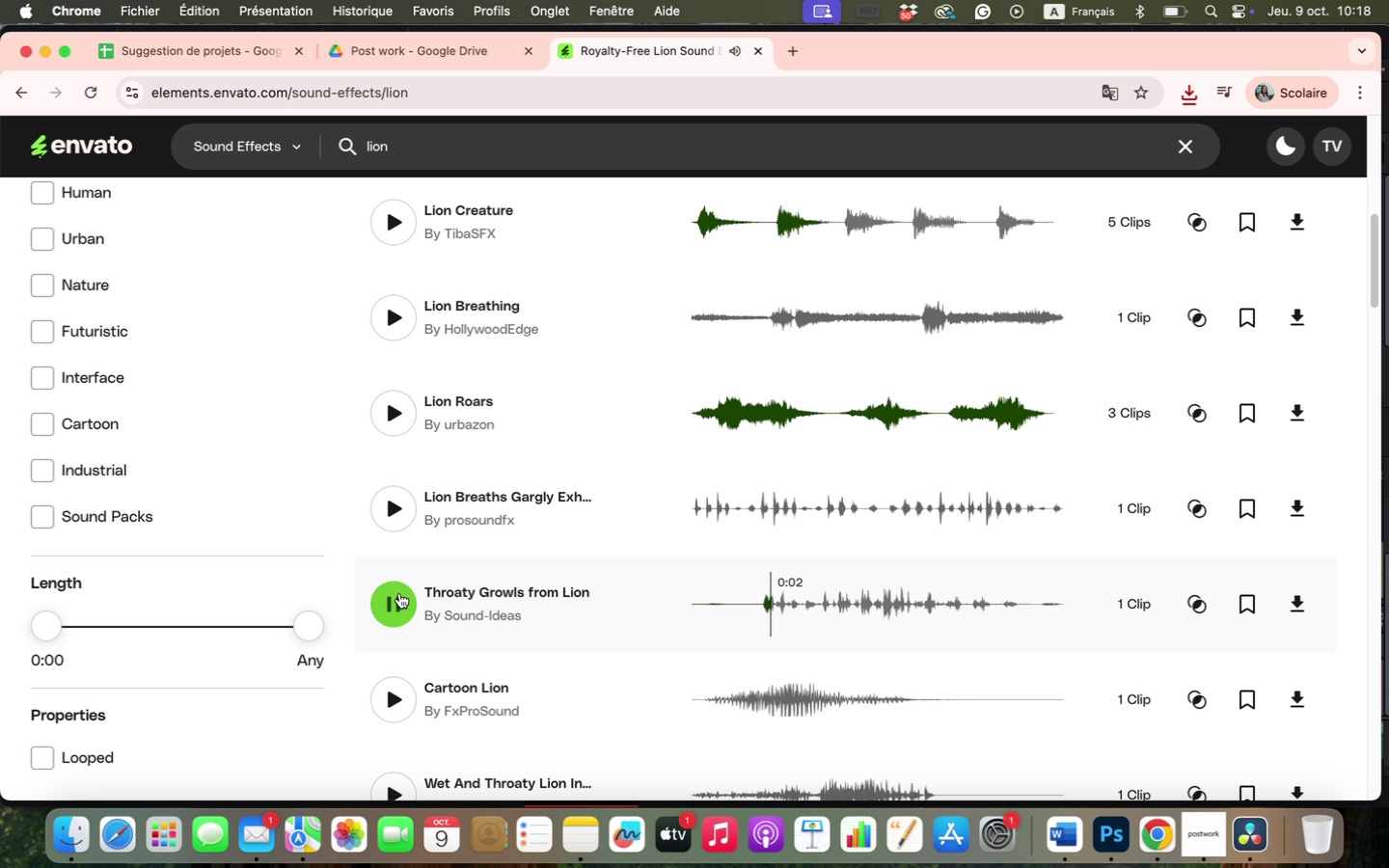 
scroll: coordinate [399, 593], scroll_direction: up, amount: 10.0
 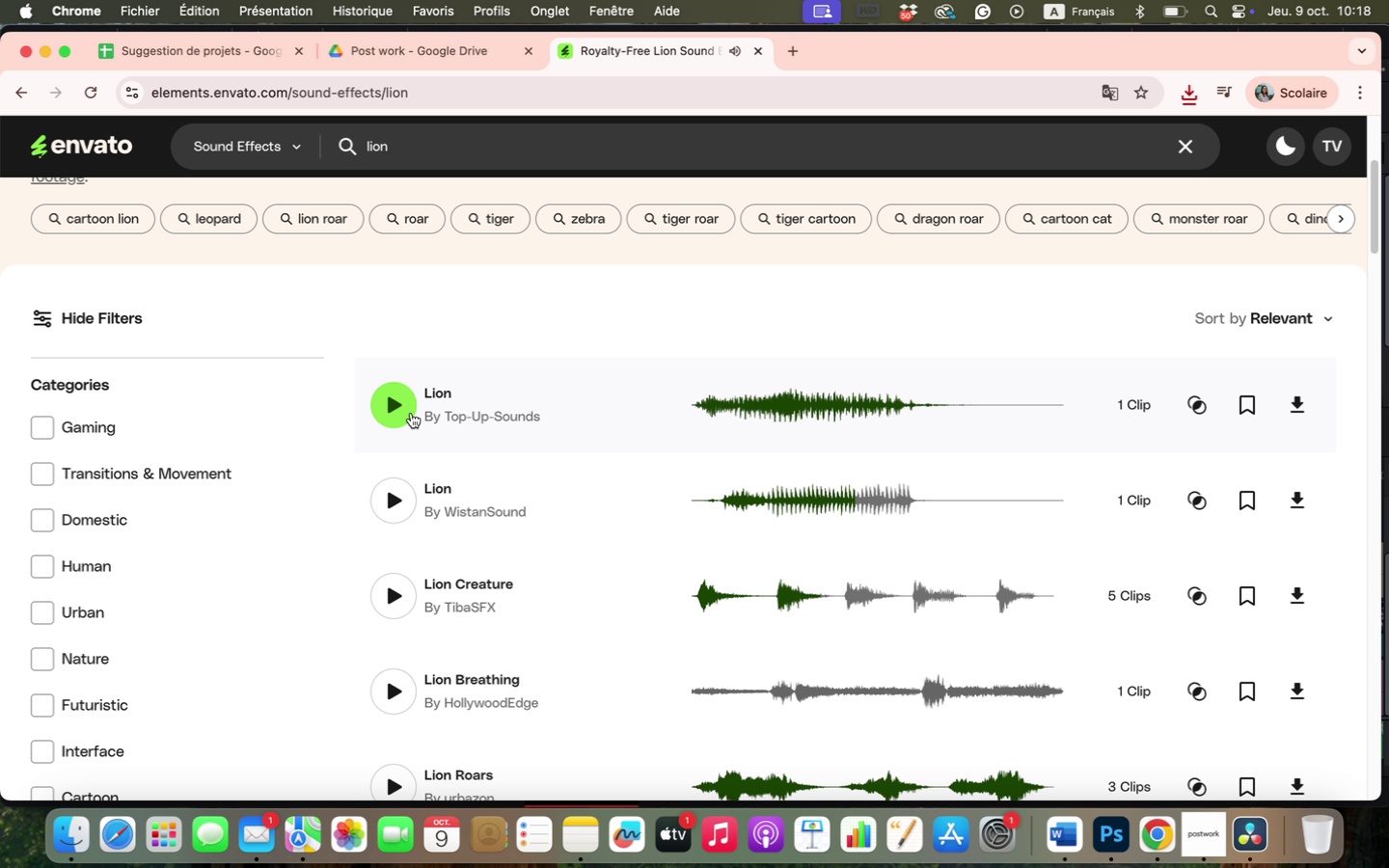 
left_click([407, 414])
 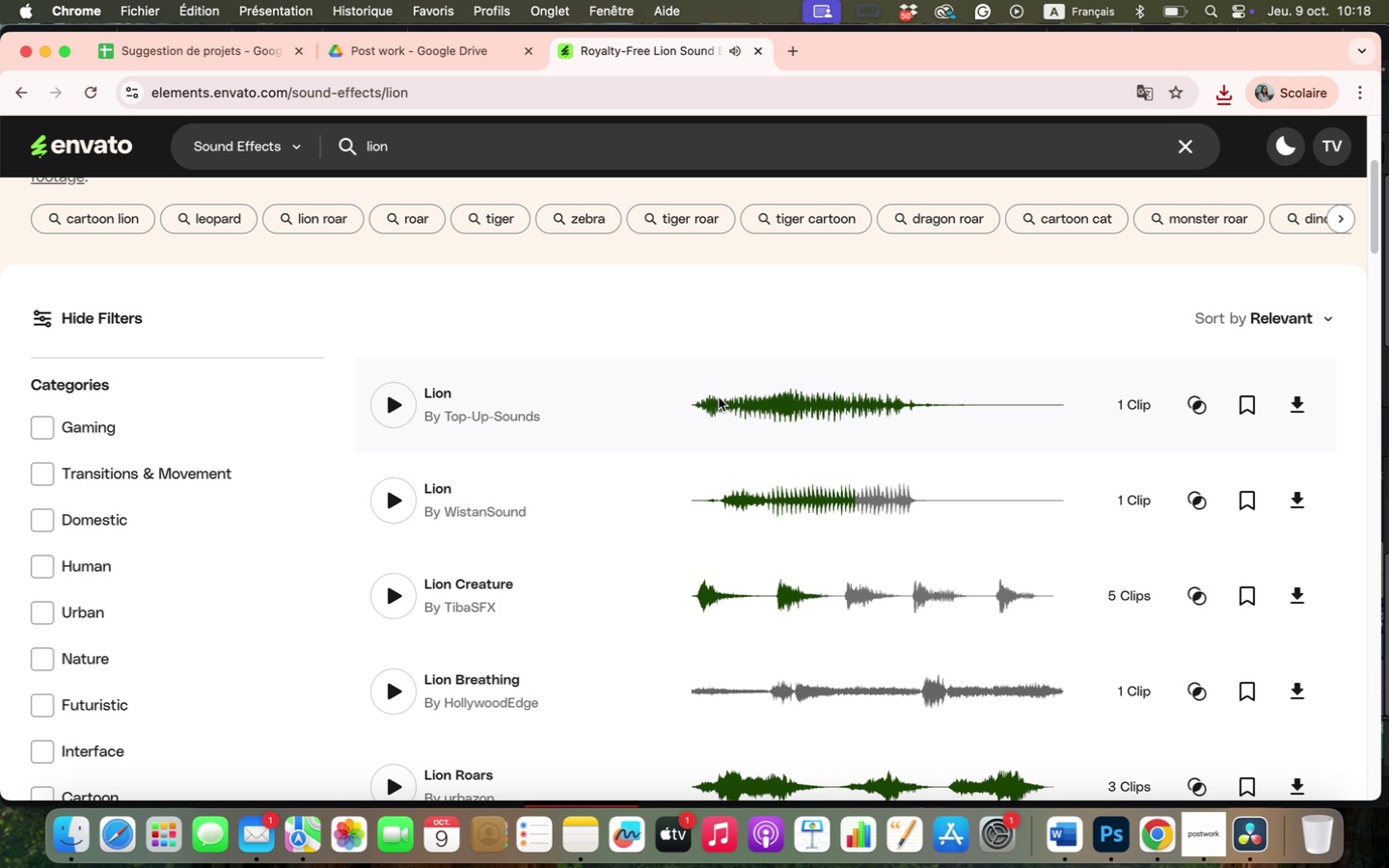 
left_click_drag(start_coordinate=[709, 399], to_coordinate=[704, 402])
 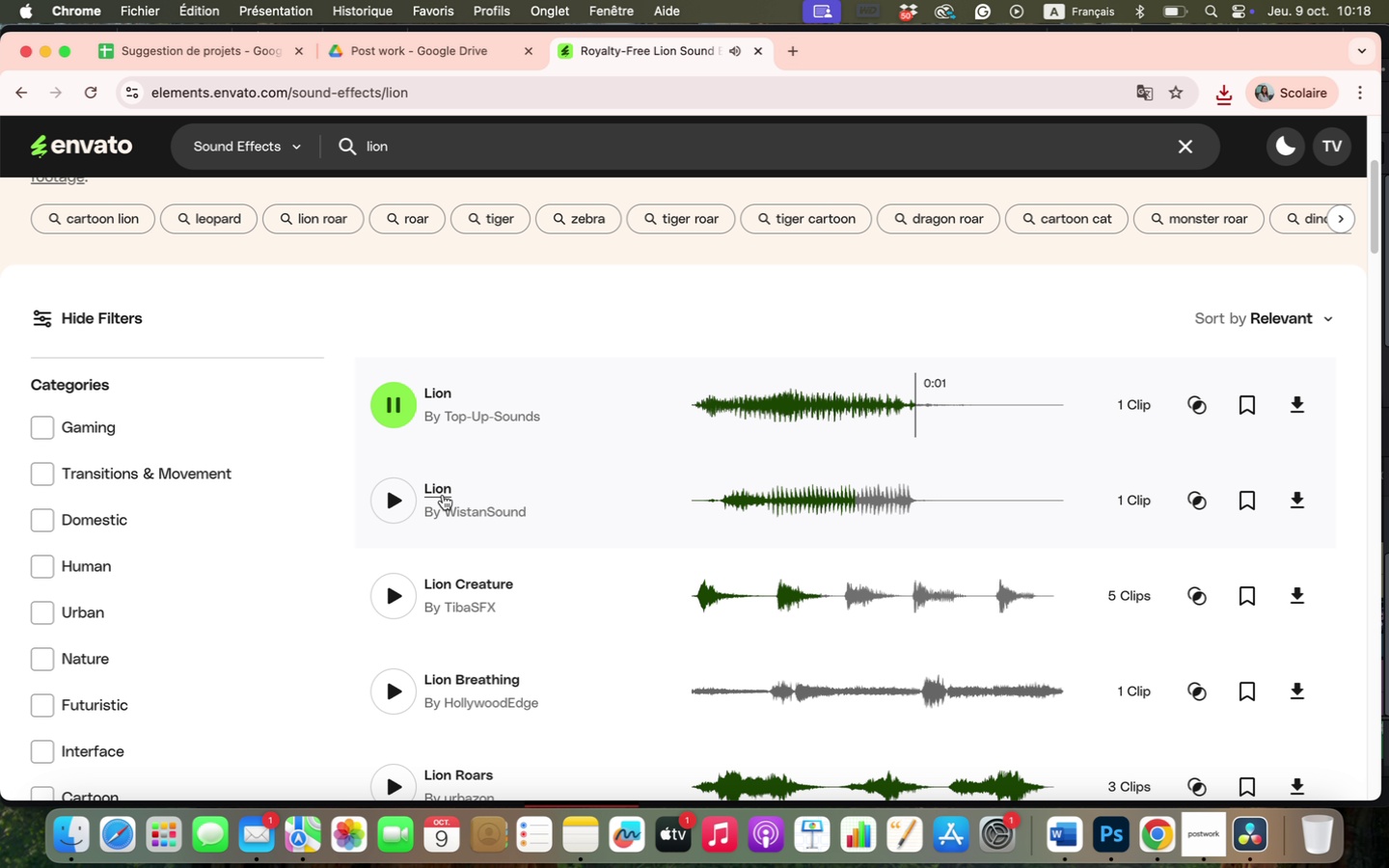 
left_click([406, 502])
 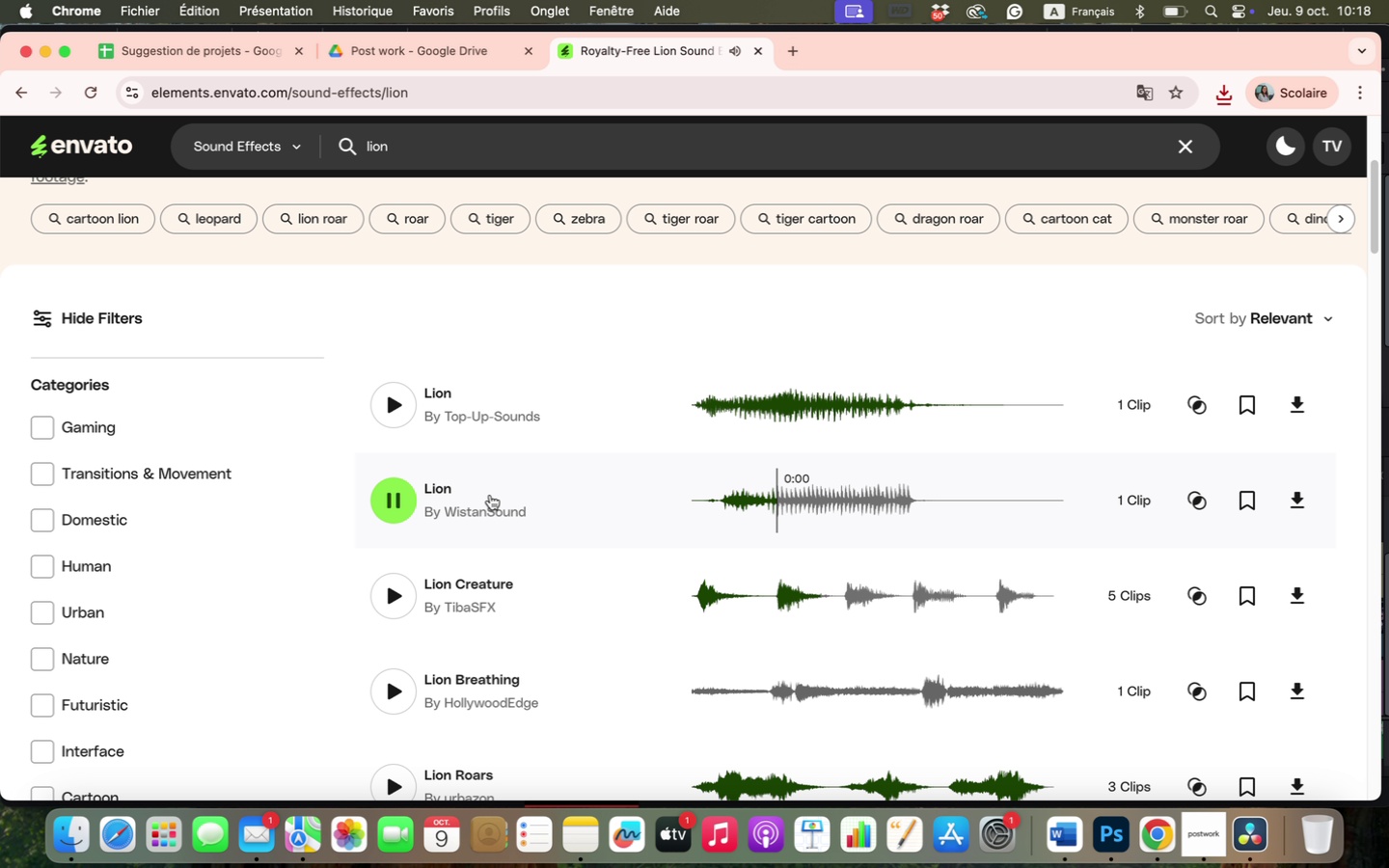 
left_click([390, 591])
 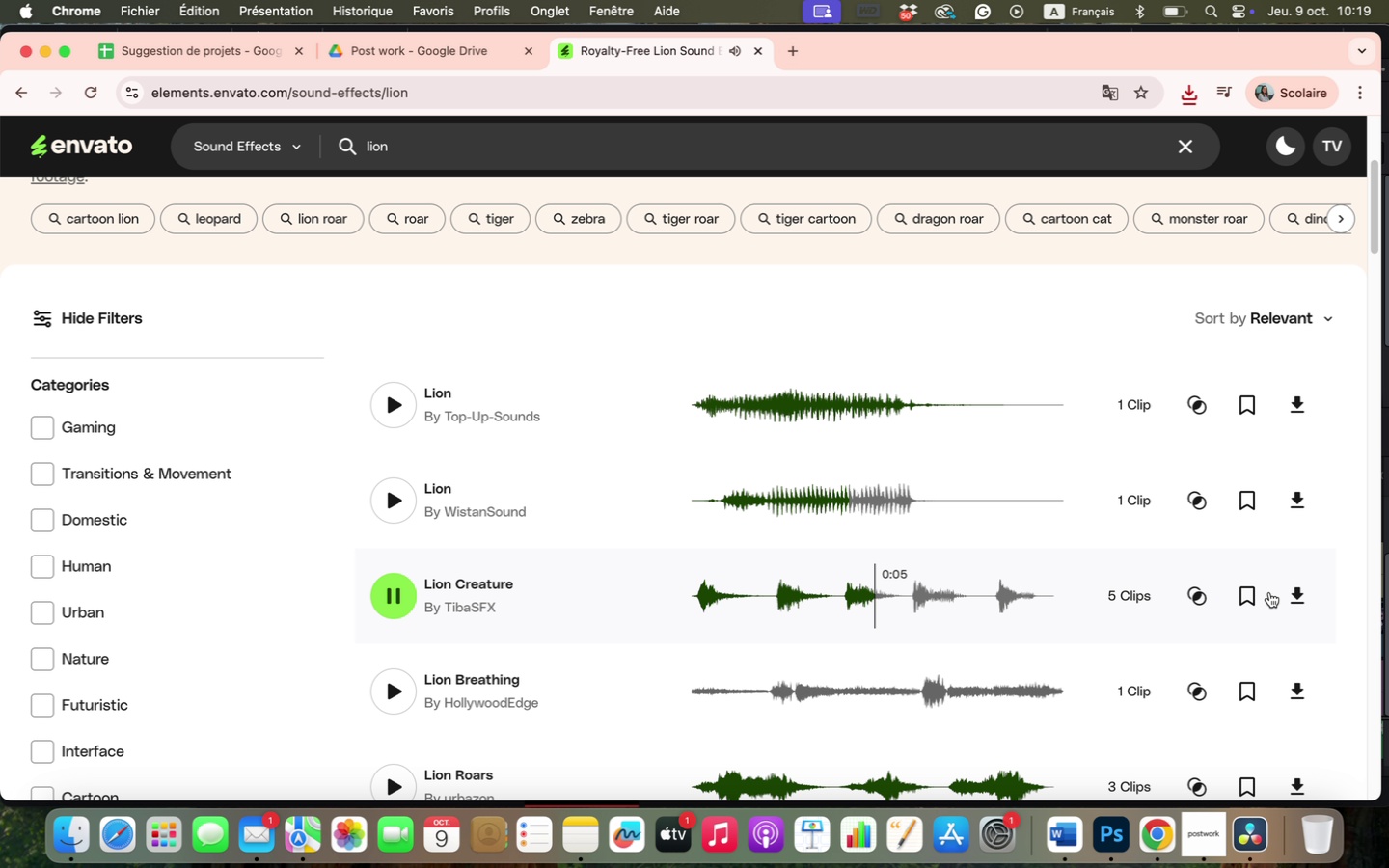 
left_click([1287, 590])
 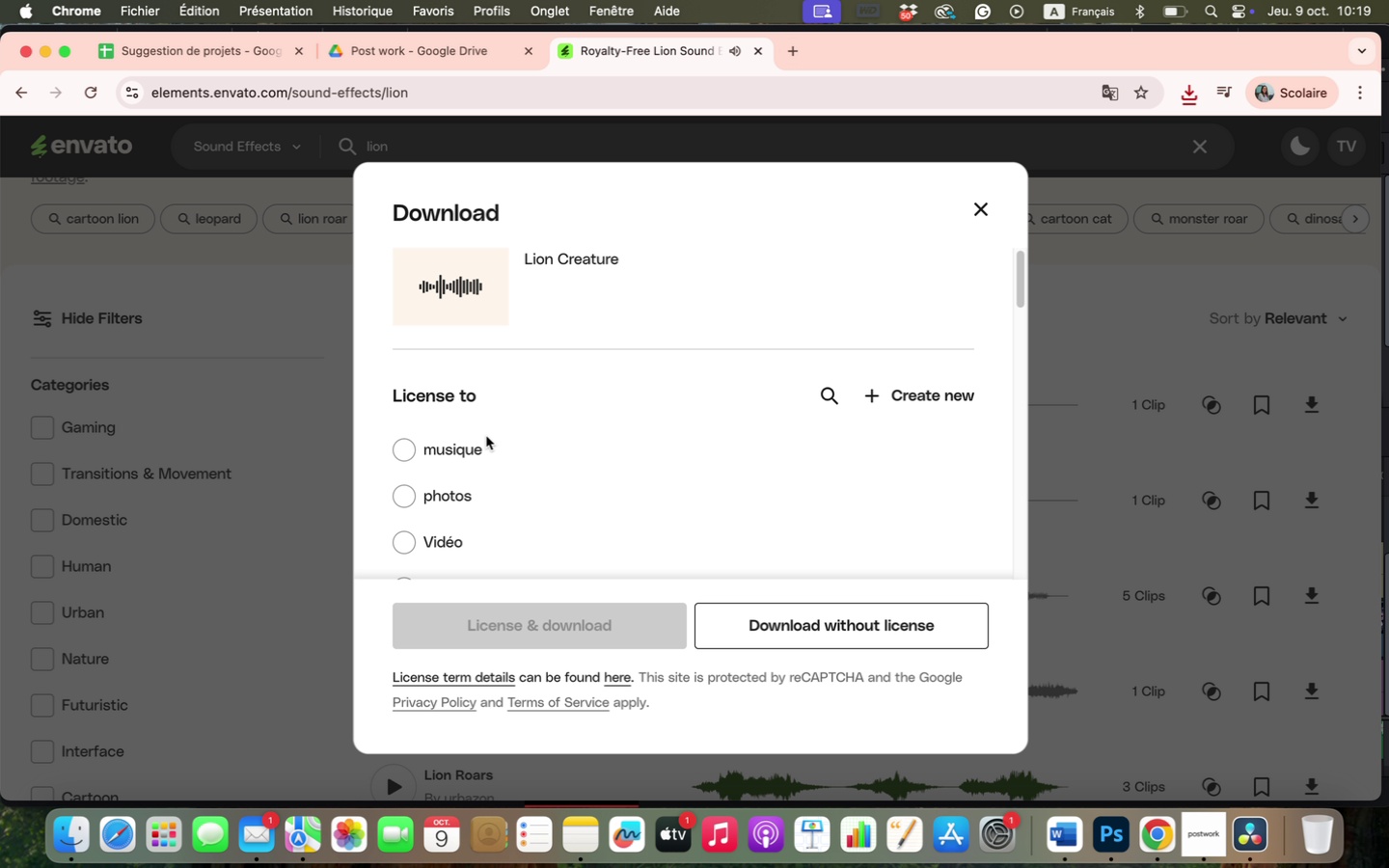 
left_click([459, 455])
 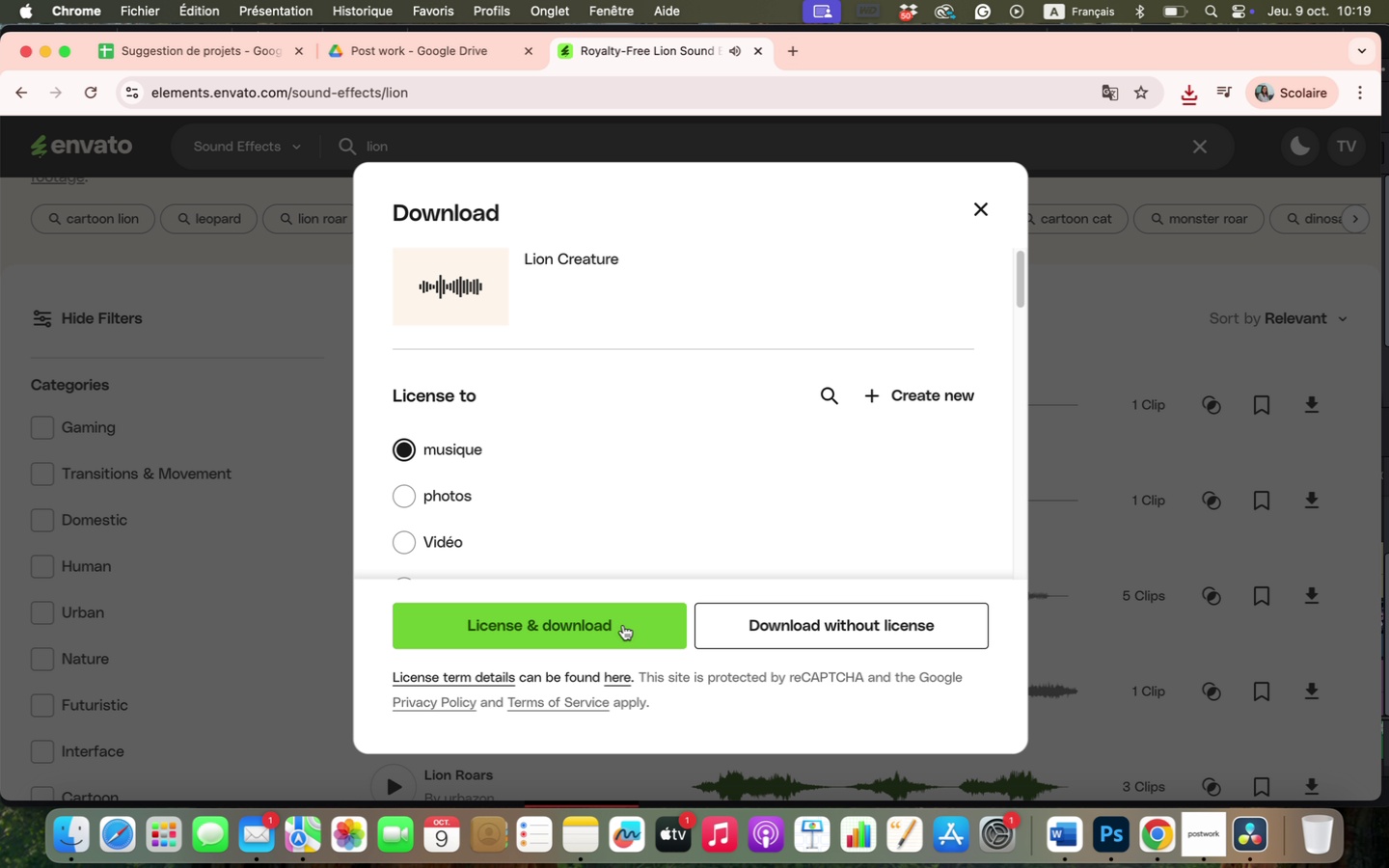 
double_click([623, 625])
 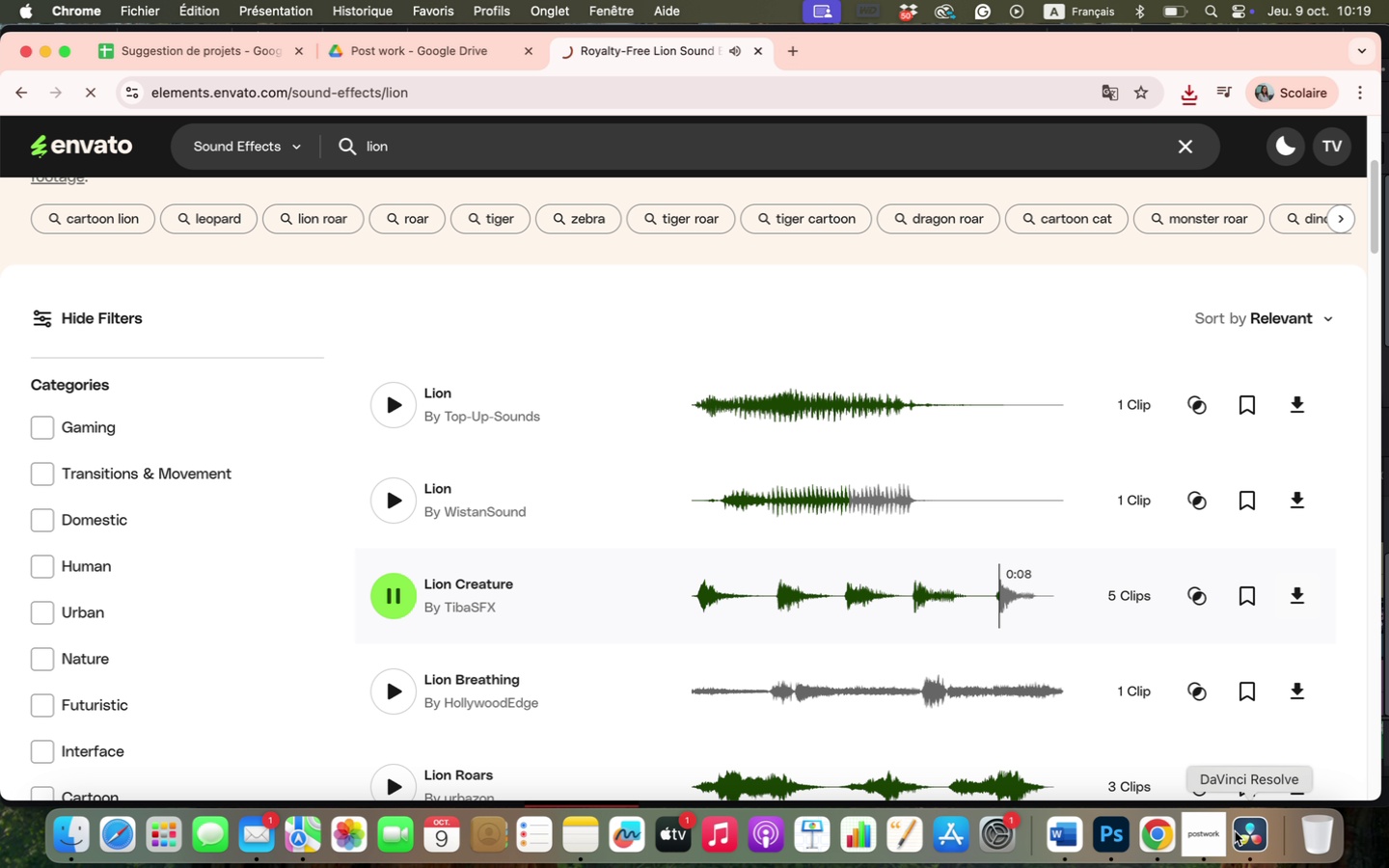 
left_click([1245, 836])
 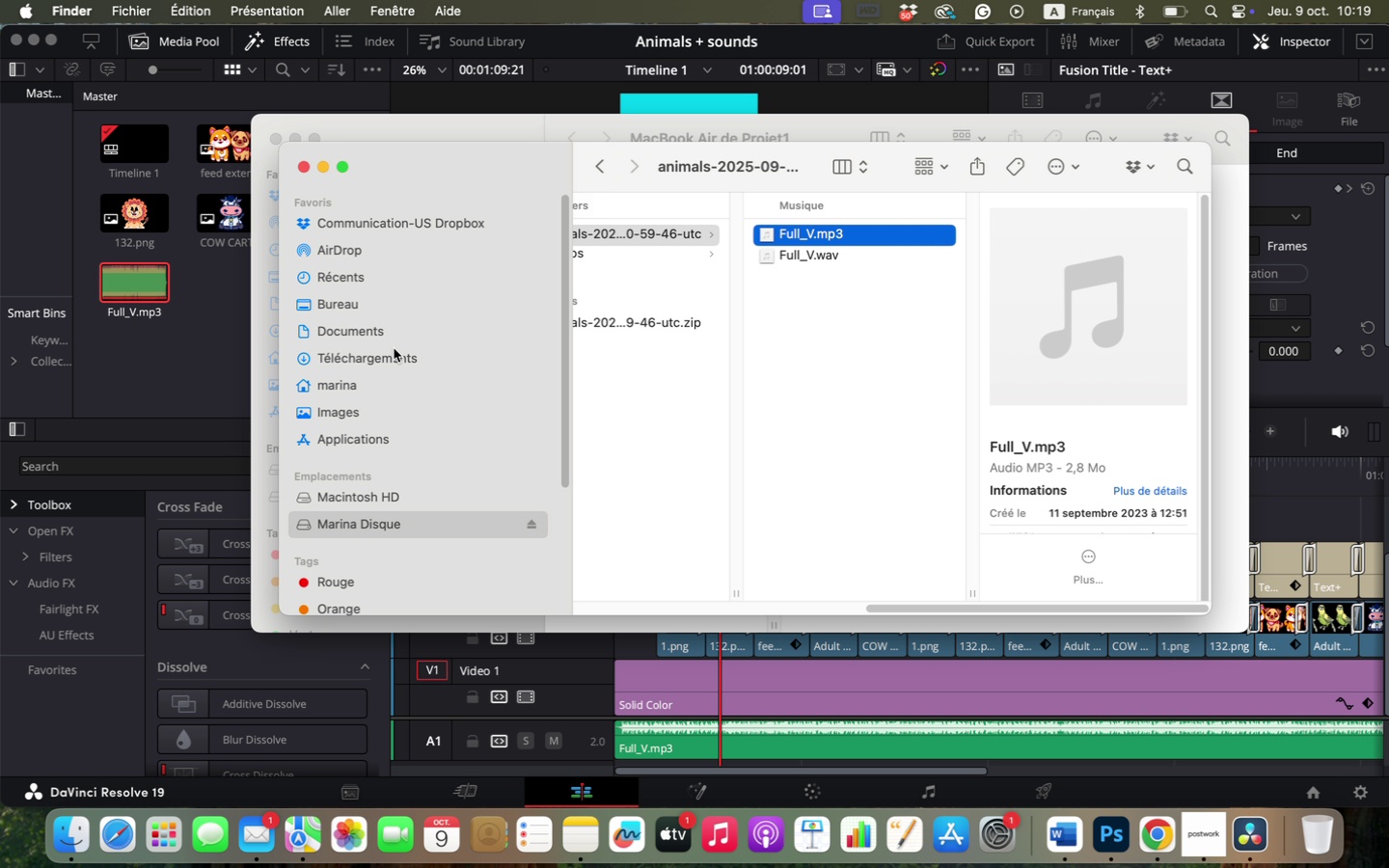 
wait(5.56)
 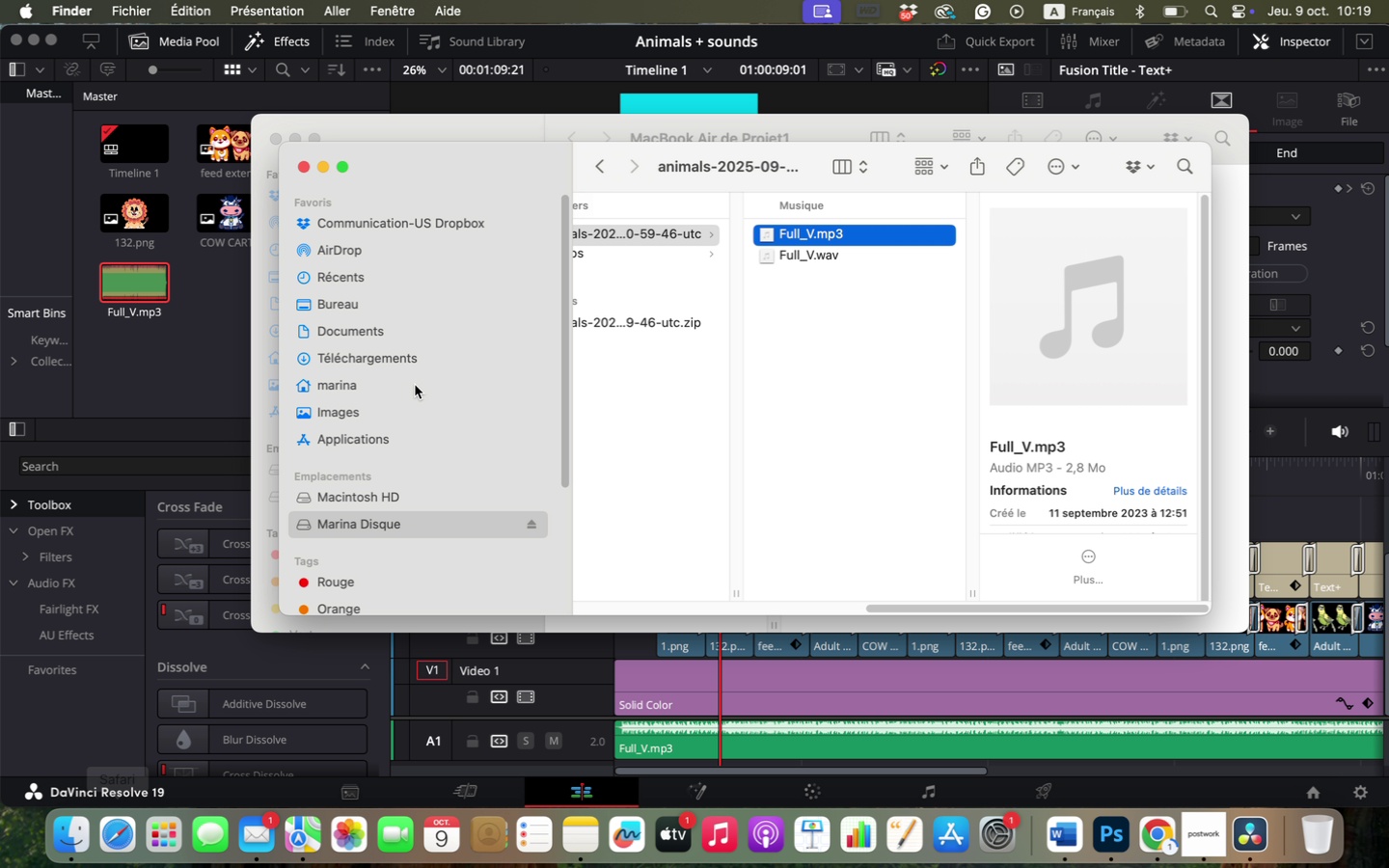 
left_click([652, 341])
 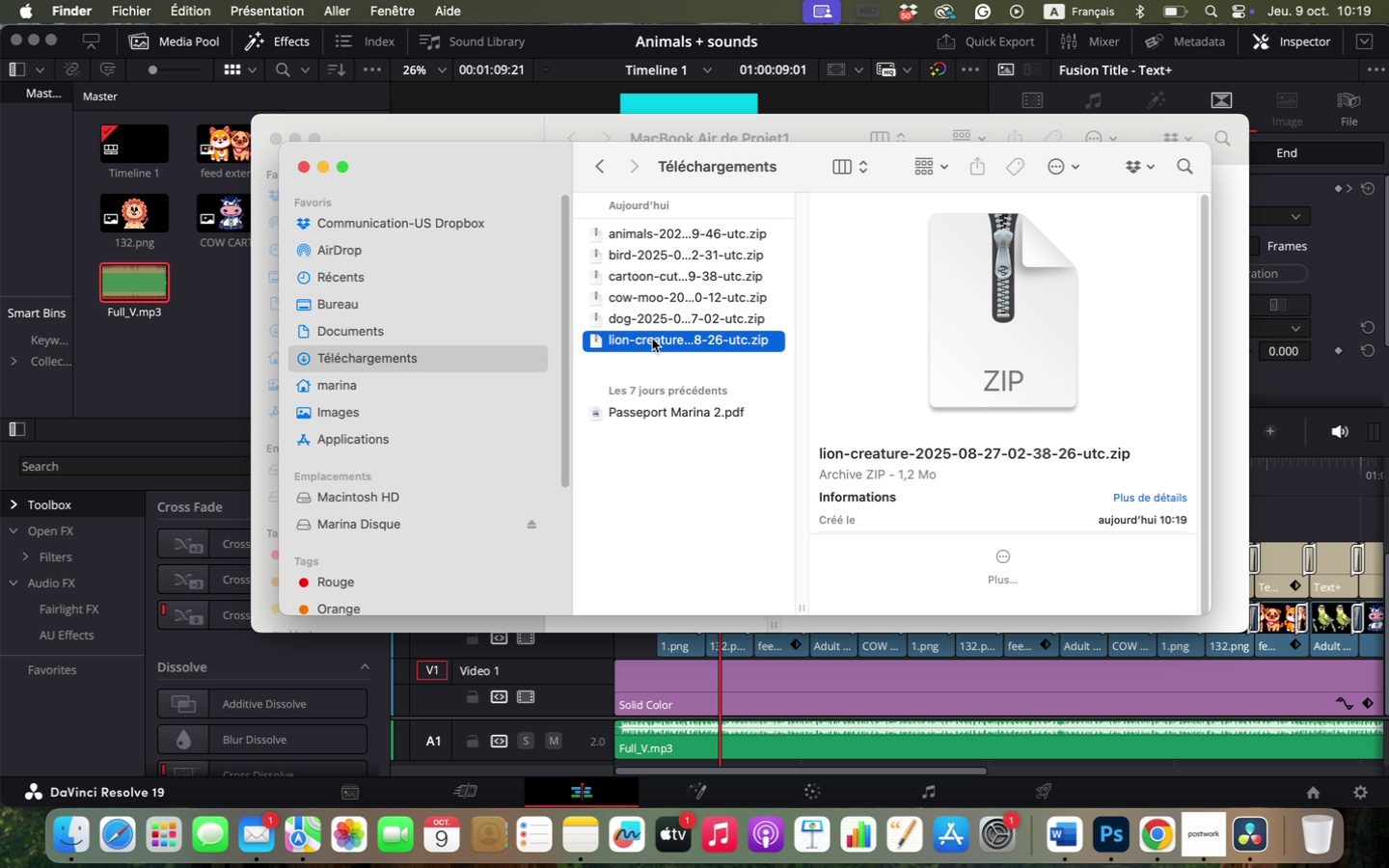 
hold_key(key=ShiftLeft, duration=1.16)
left_click([675, 236])
 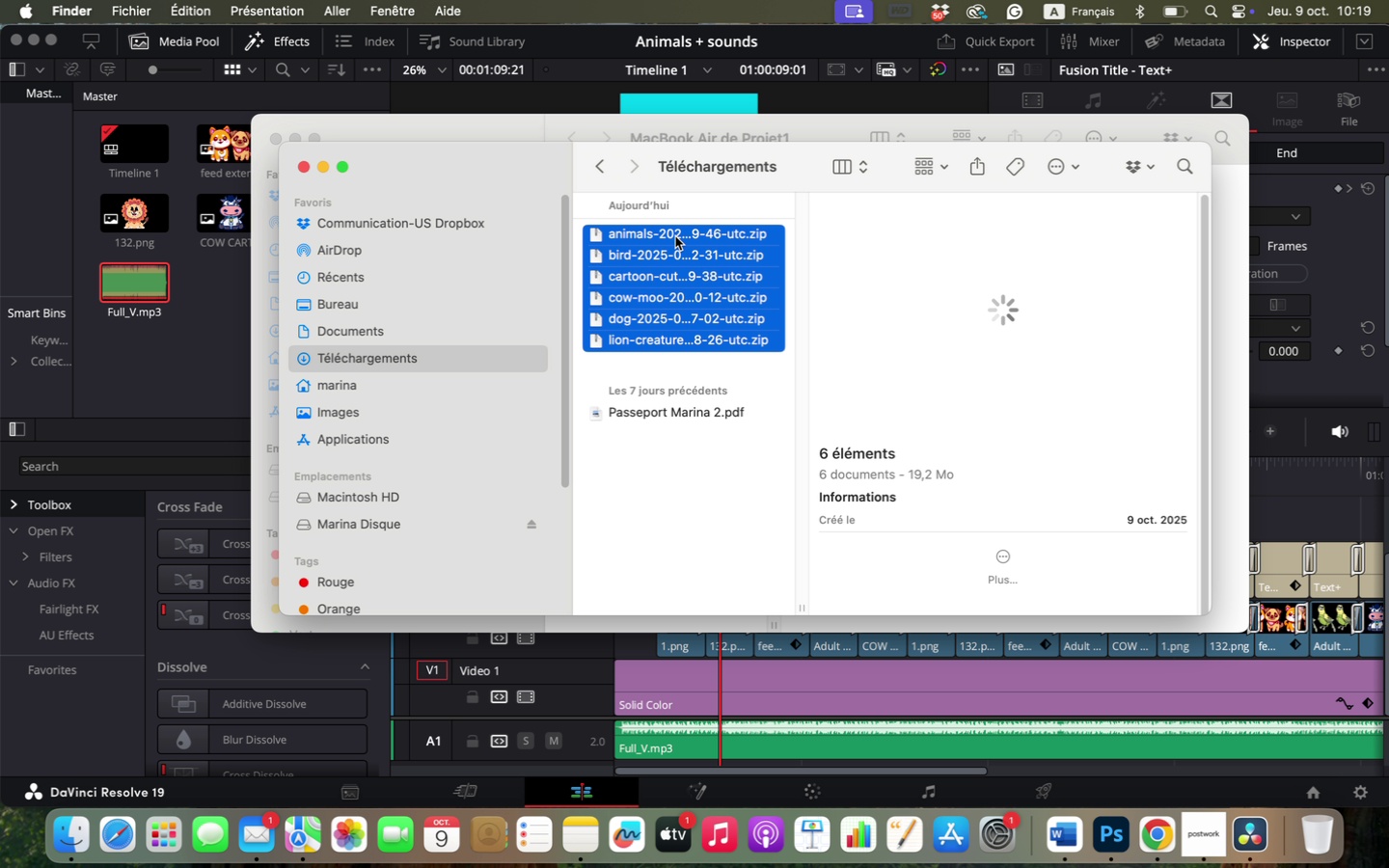 
left_click_drag(start_coordinate=[675, 236], to_coordinate=[1063, 355])
 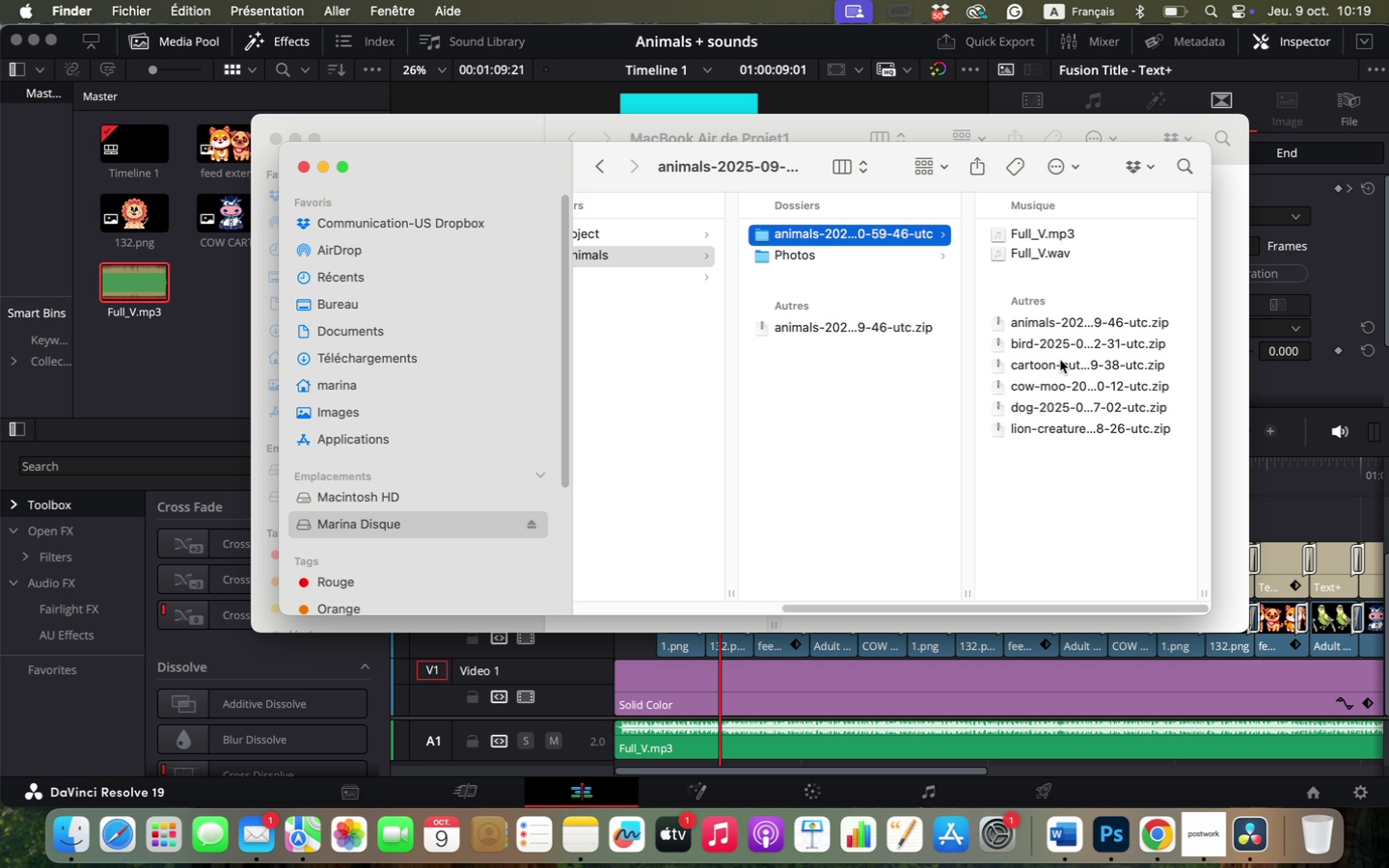 
left_click_drag(start_coordinate=[1057, 452], to_coordinate=[1067, 330])
 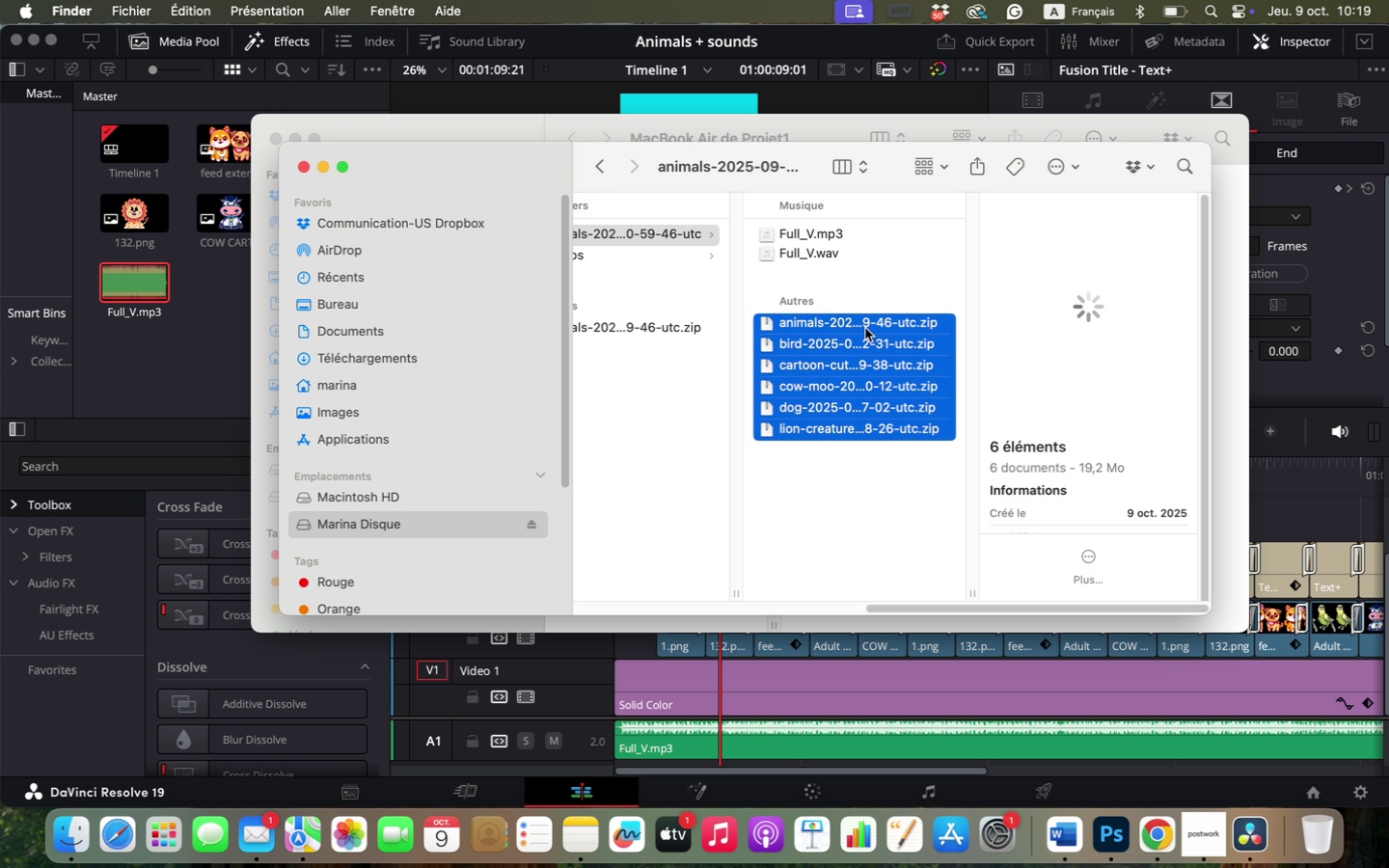 
double_click([865, 328])
 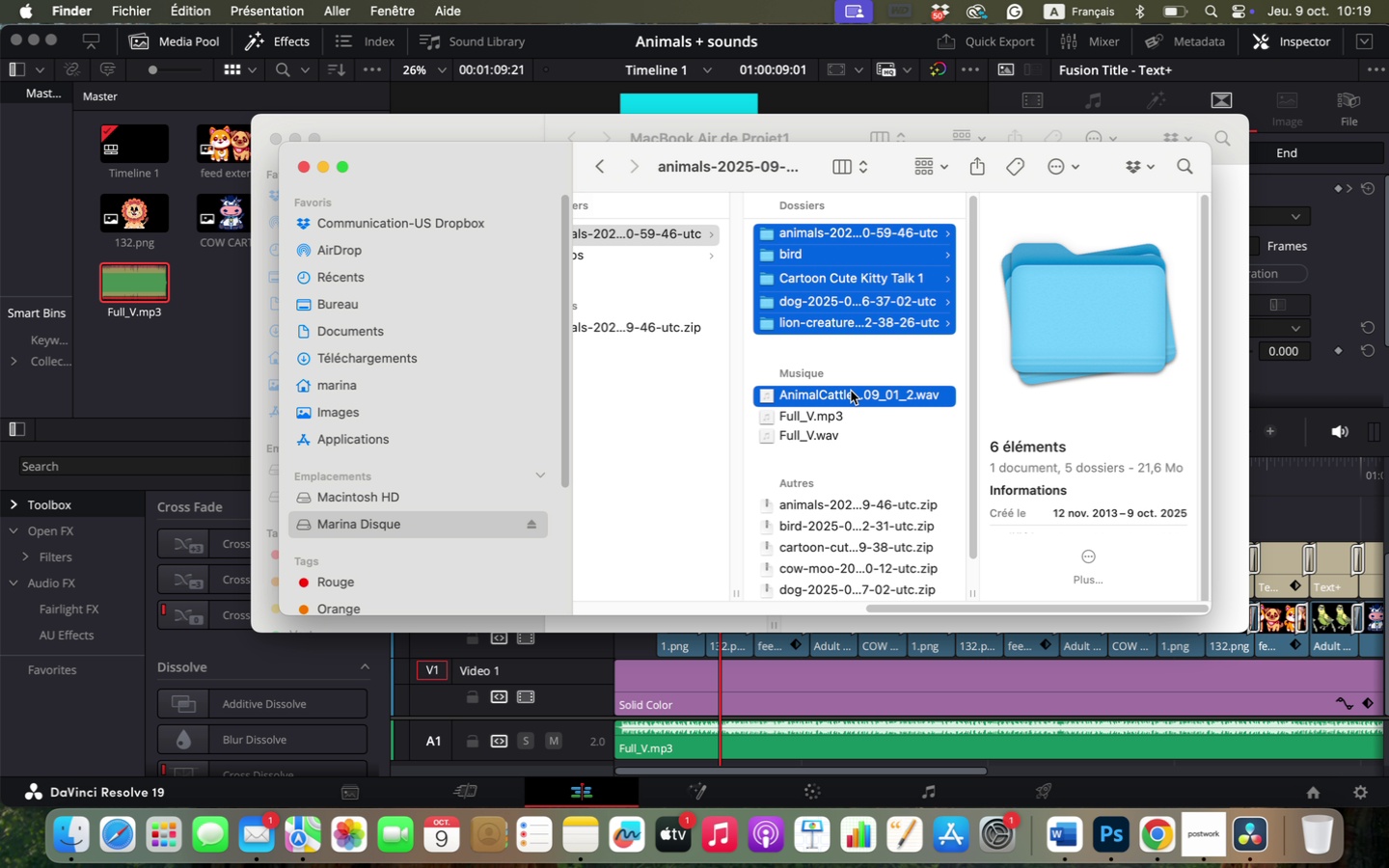 
left_click([849, 393])
 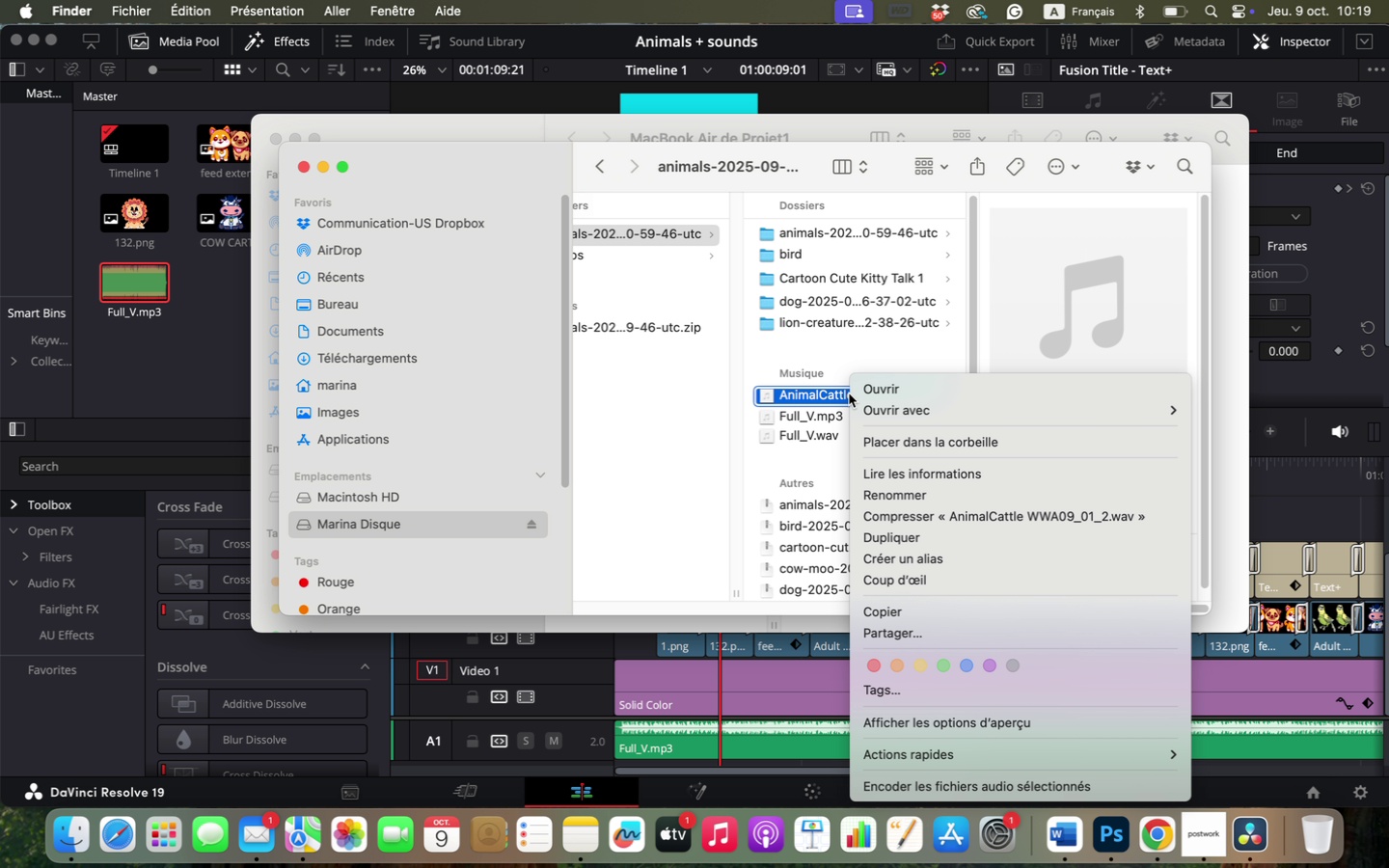 
right_click([849, 393])
 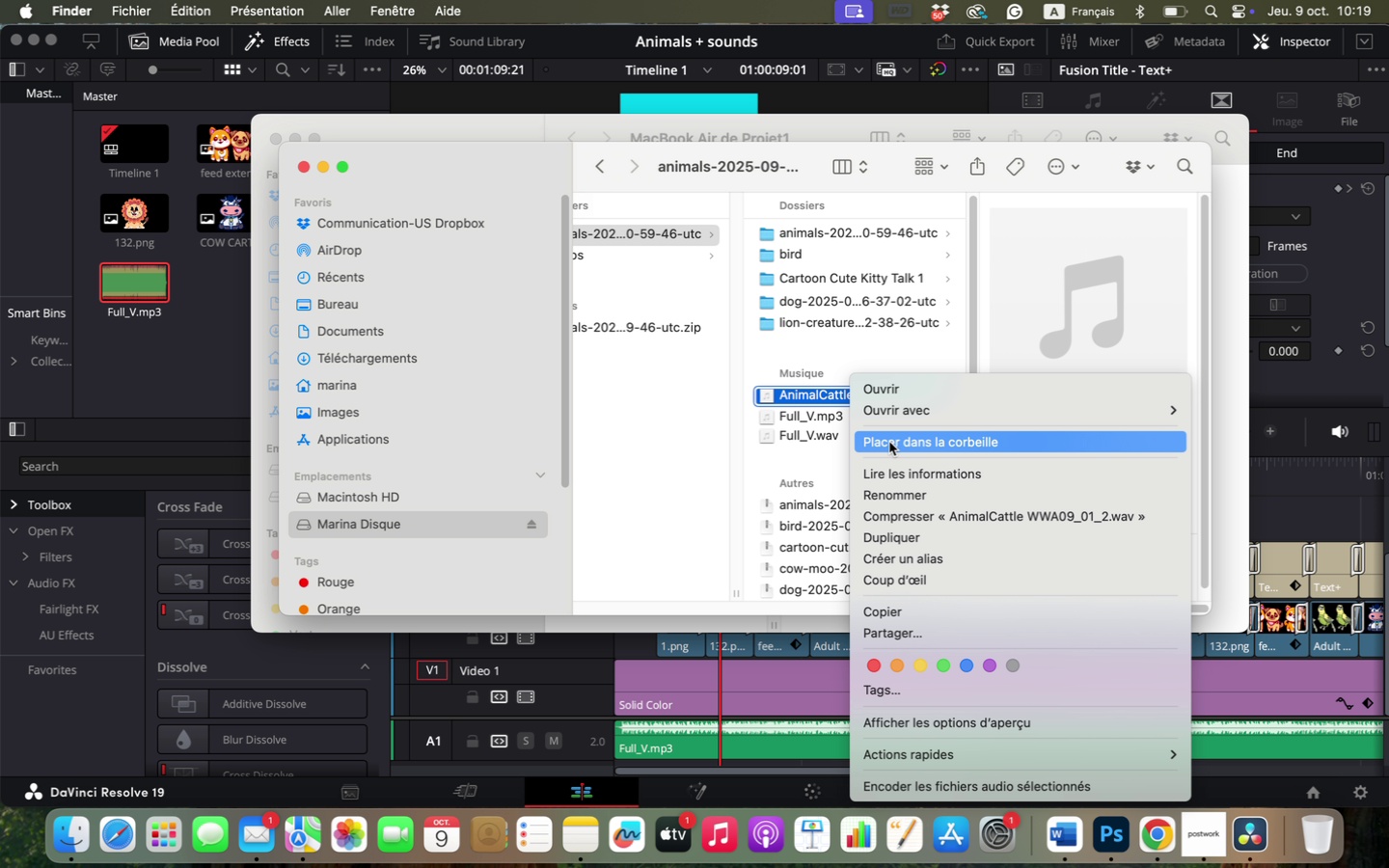 
left_click([889, 442])
 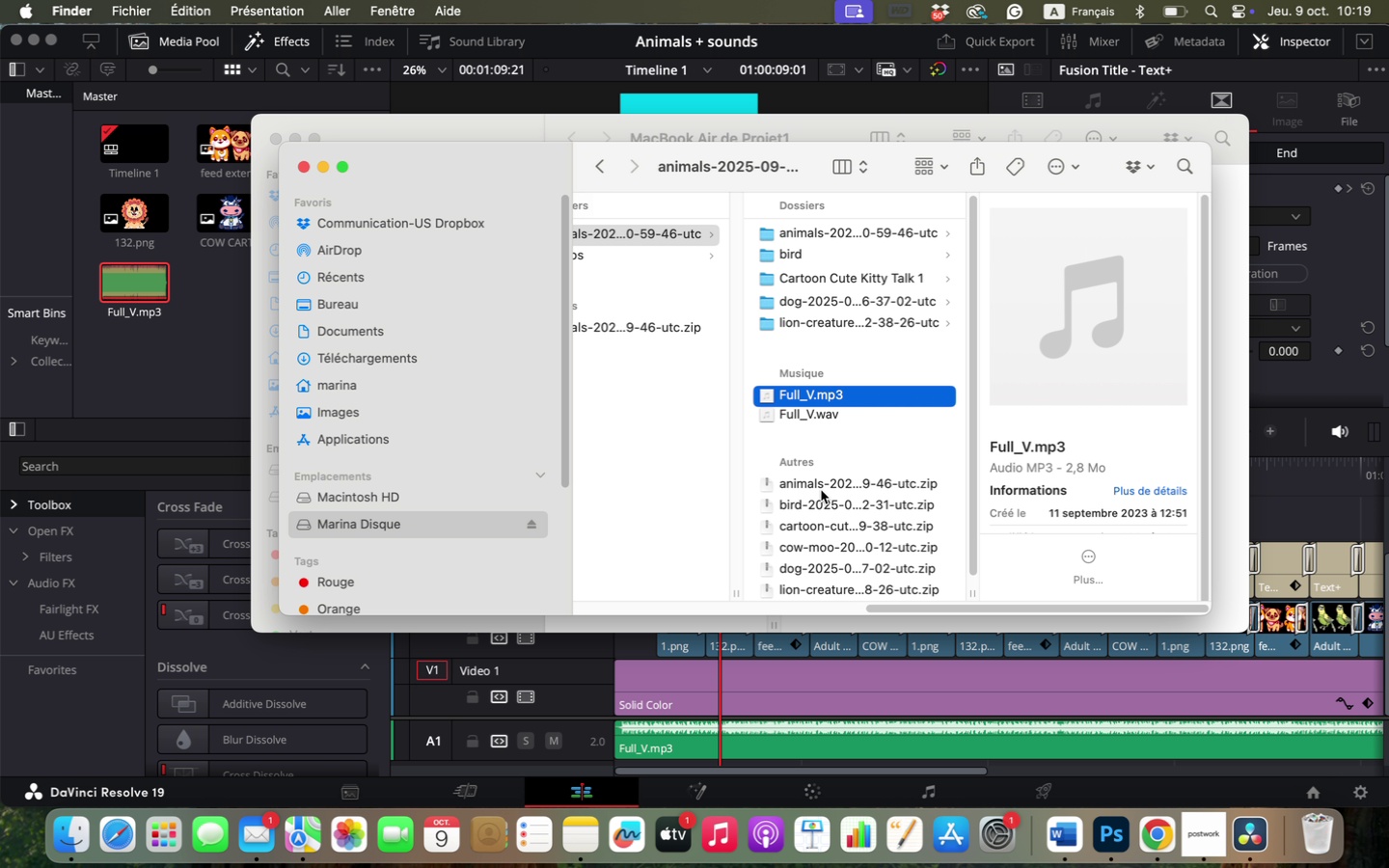 
scroll: coordinate [821, 490], scroll_direction: down, amount: 4.0
 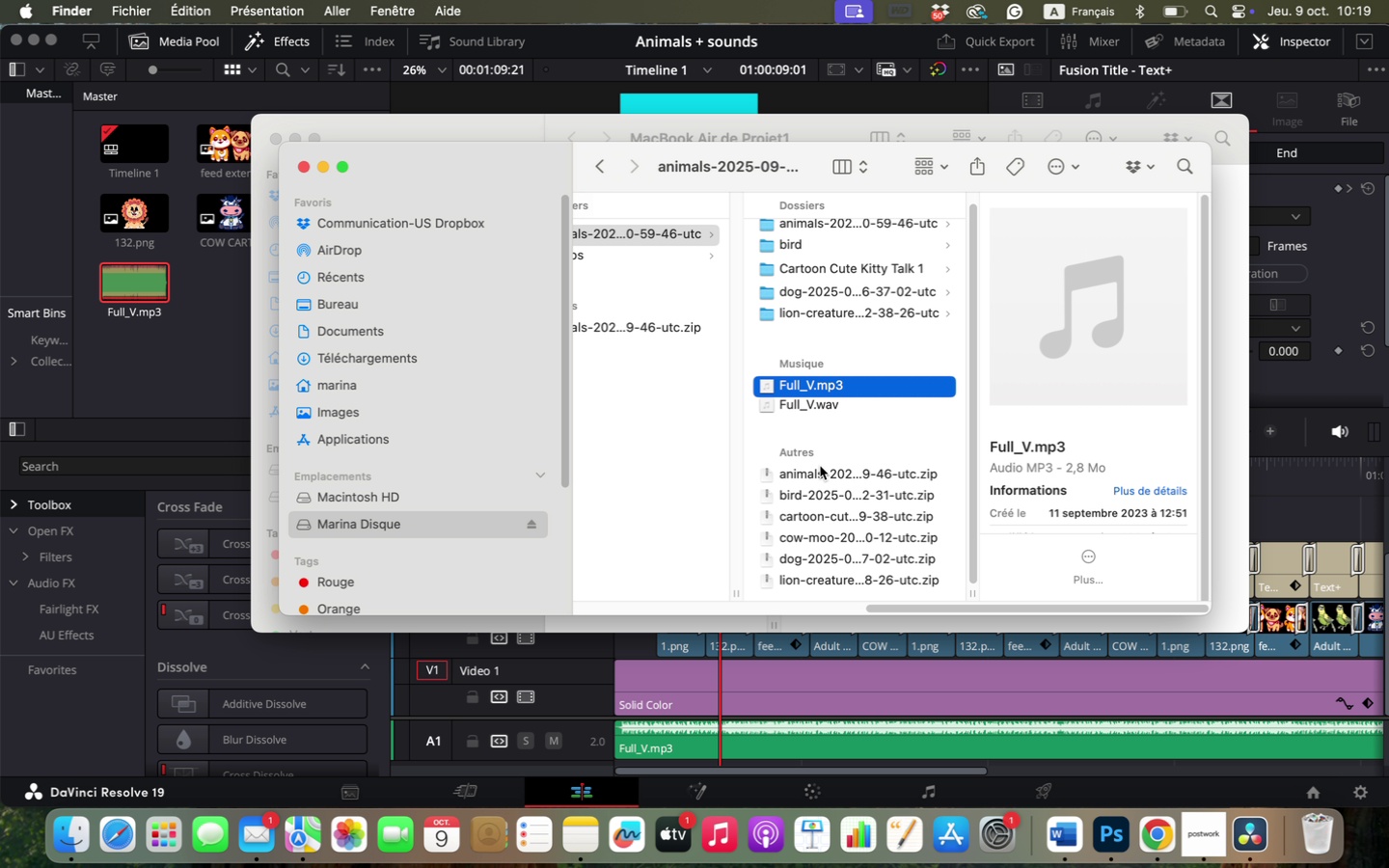 
left_click([820, 473])
 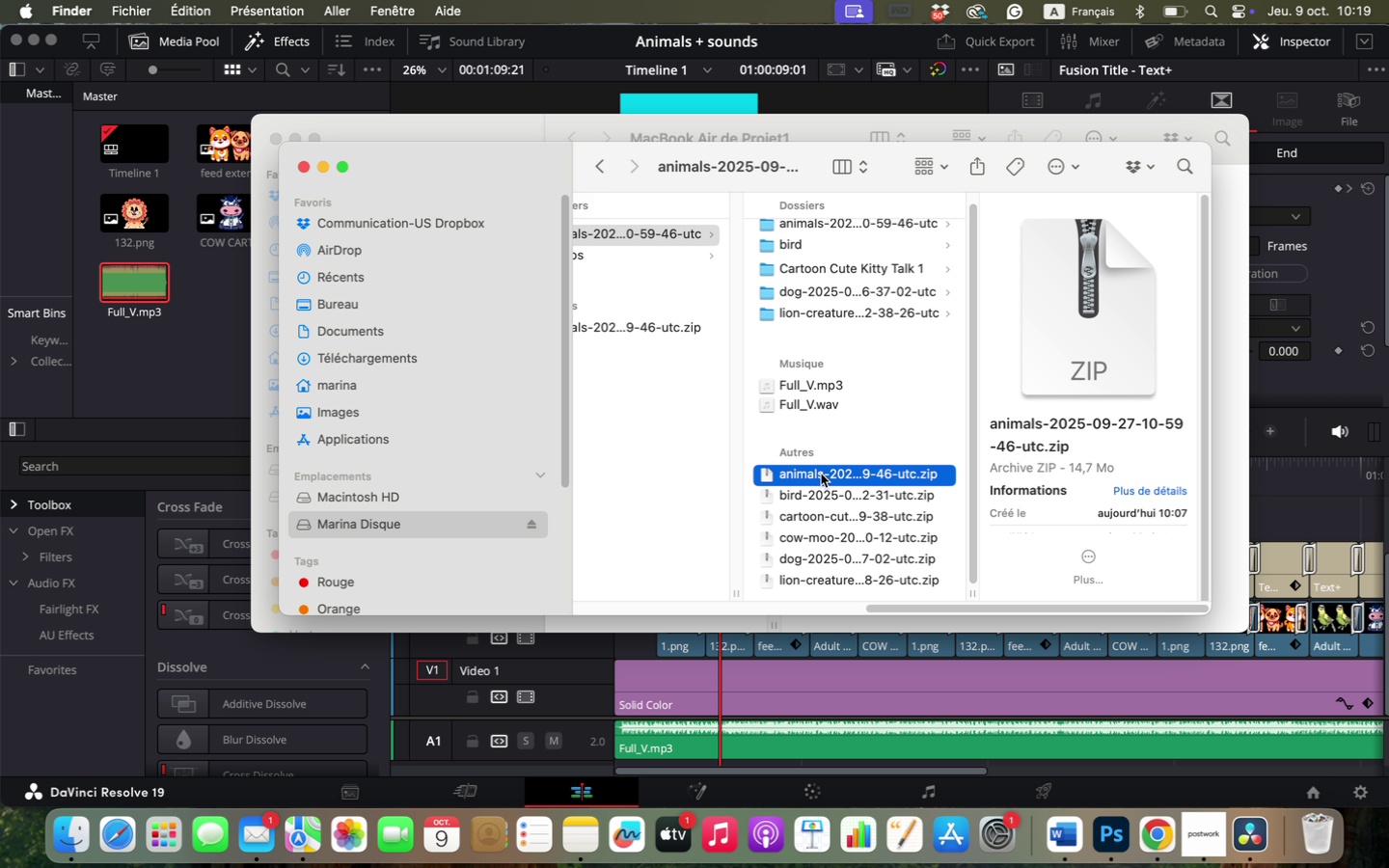 
hold_key(key=ShiftLeft, duration=0.81)
left_click([831, 581])
 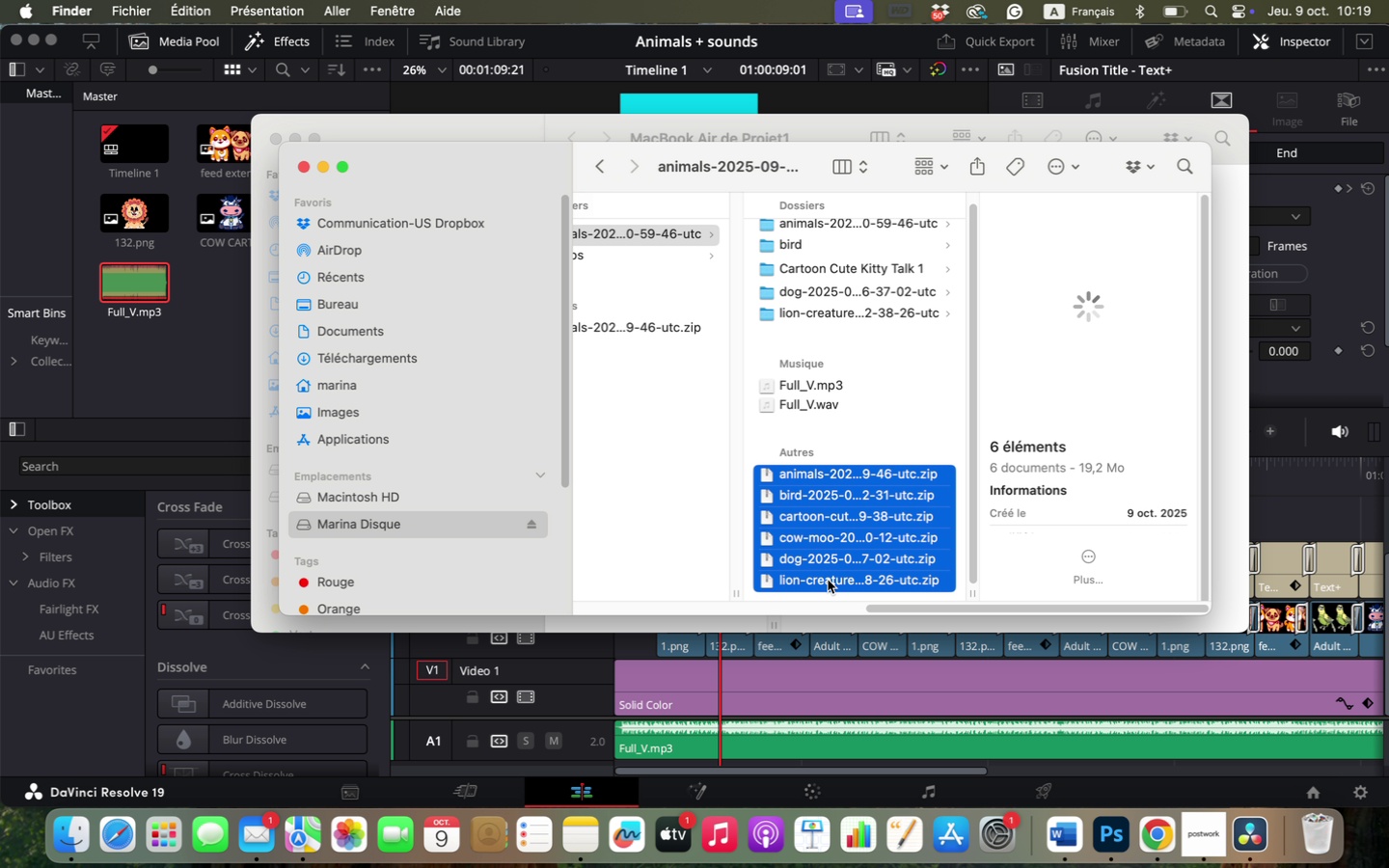 
scroll: coordinate [824, 571], scroll_direction: down, amount: 1.0
 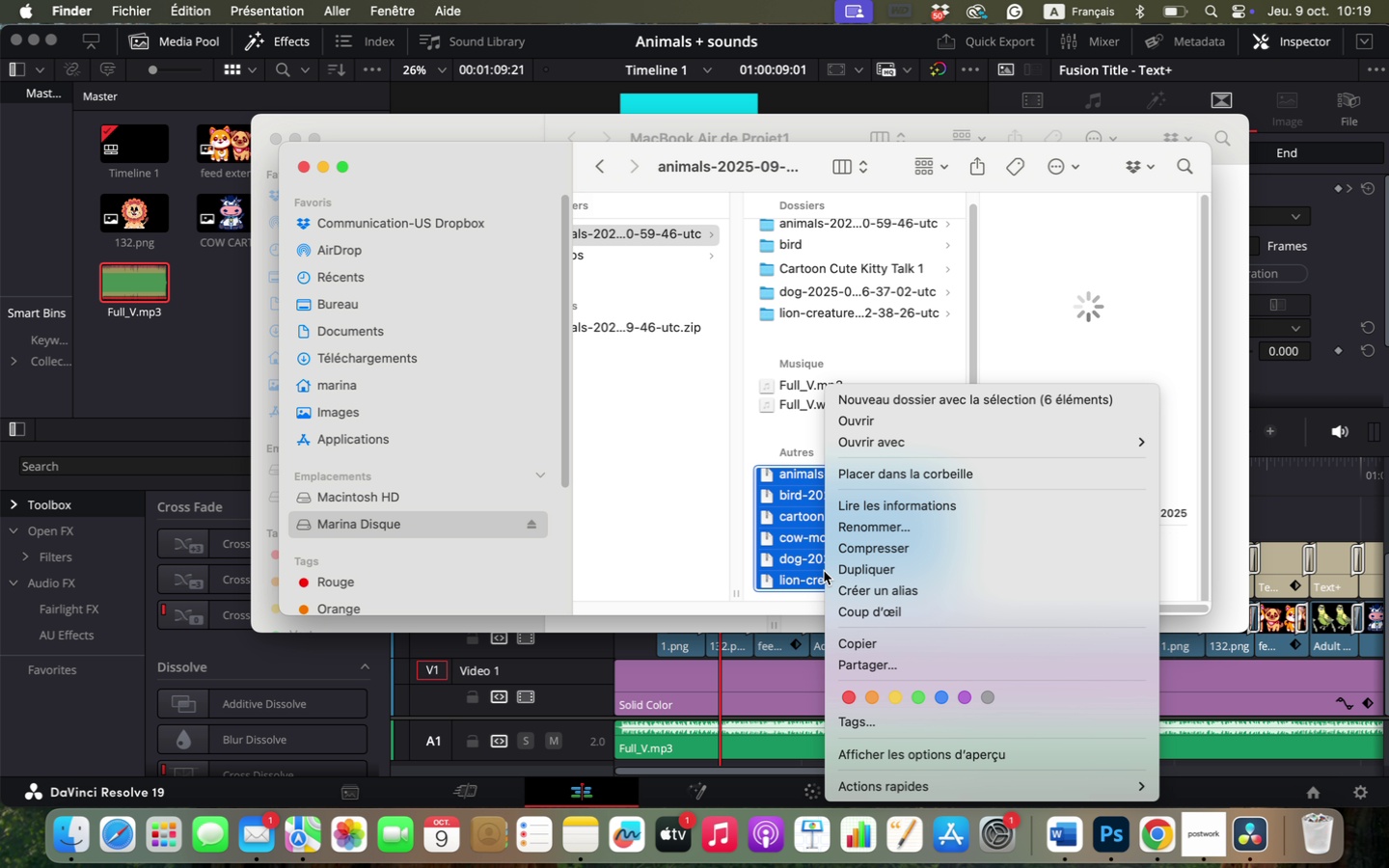 
right_click([824, 571])
 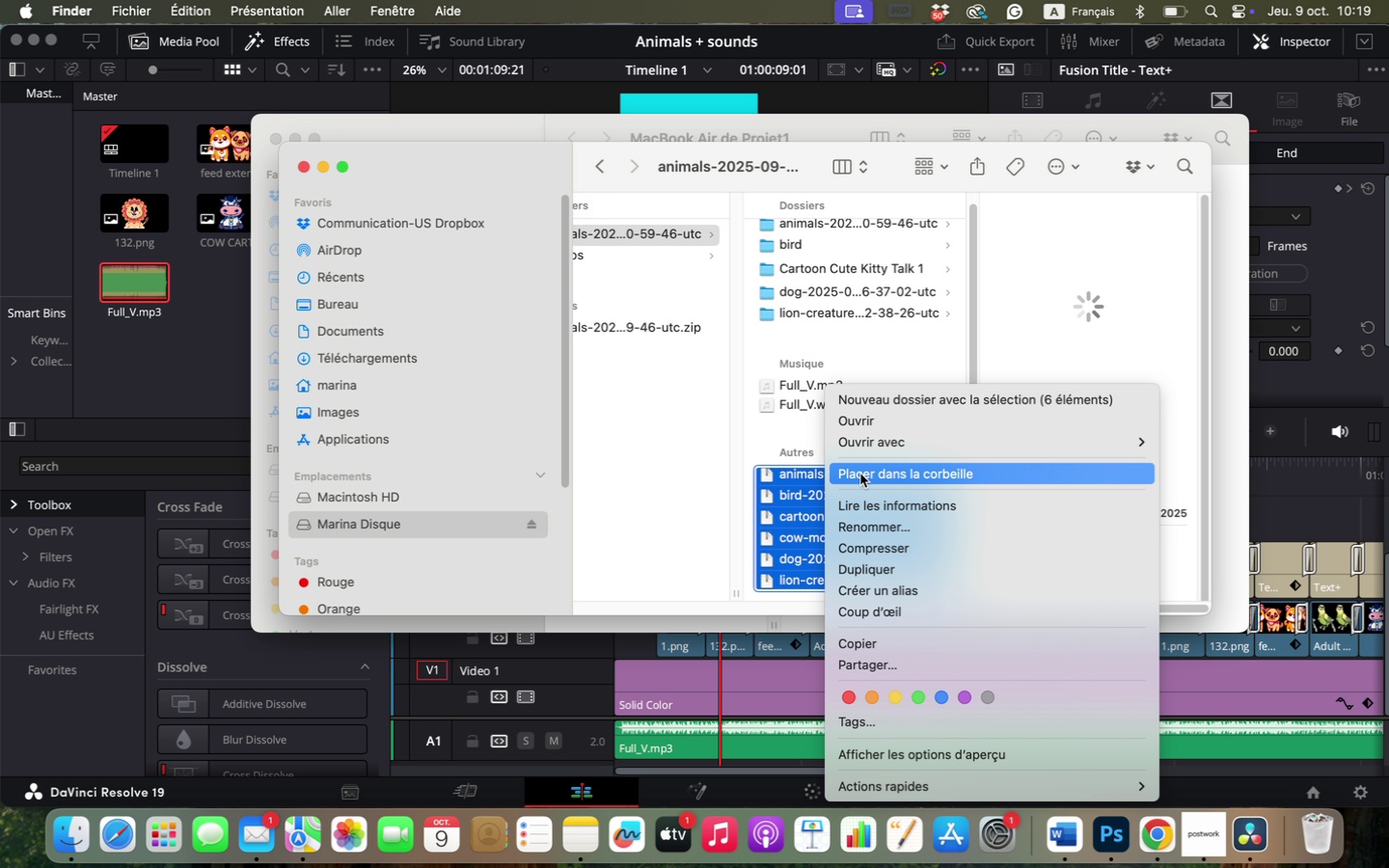 
left_click([860, 474])
 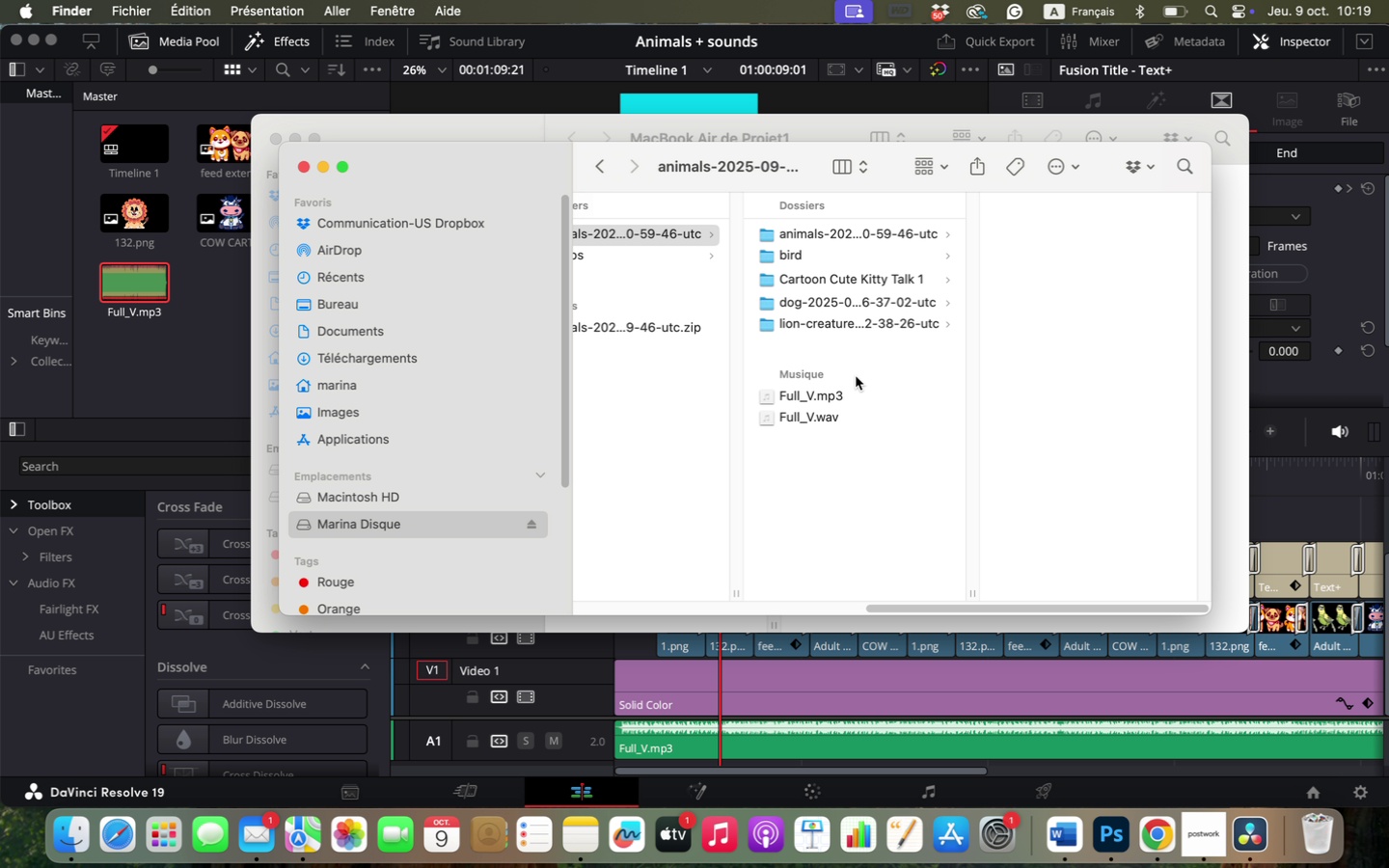 
scroll: coordinate [868, 352], scroll_direction: up, amount: 8.0
 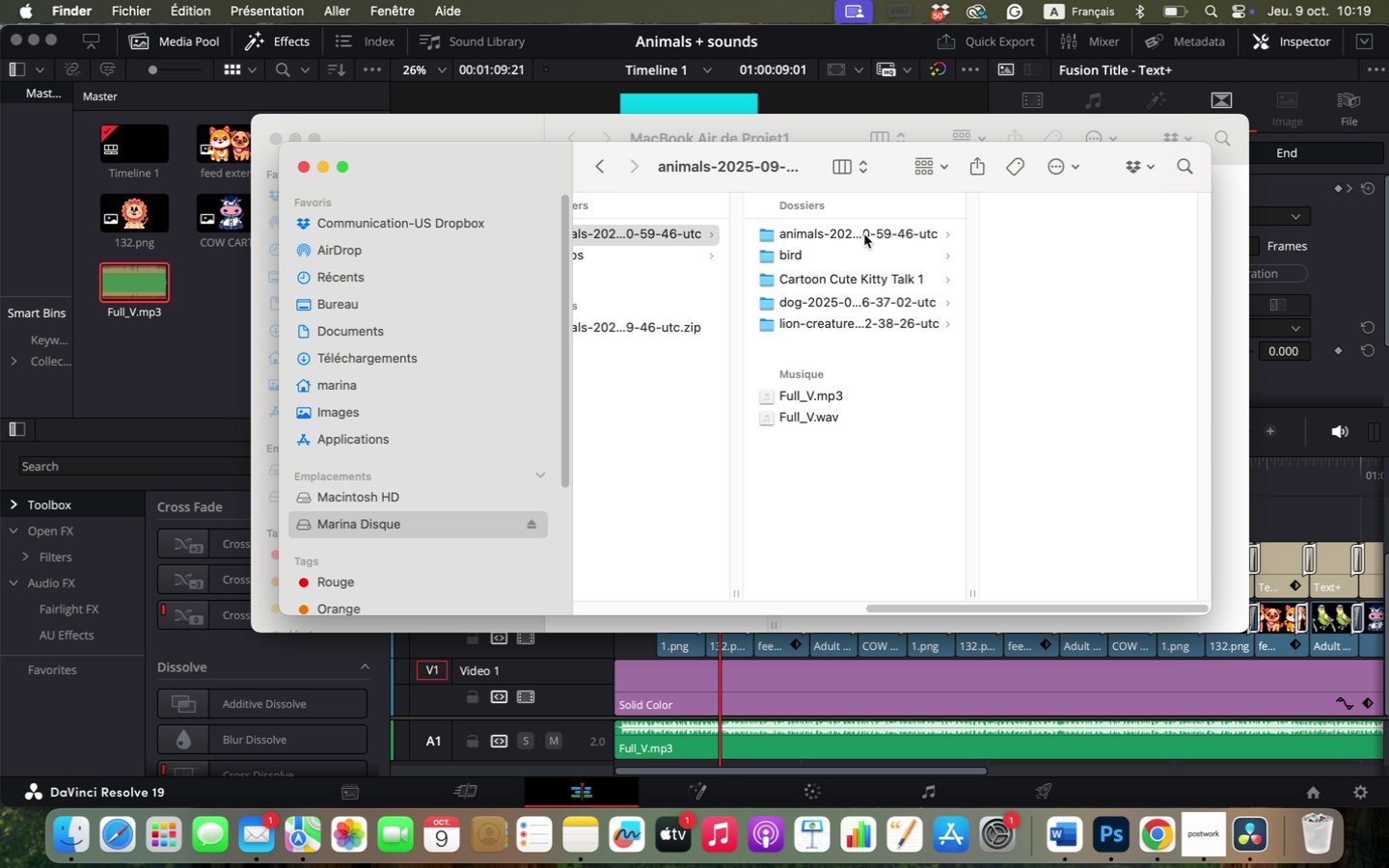 
left_click([864, 231])
 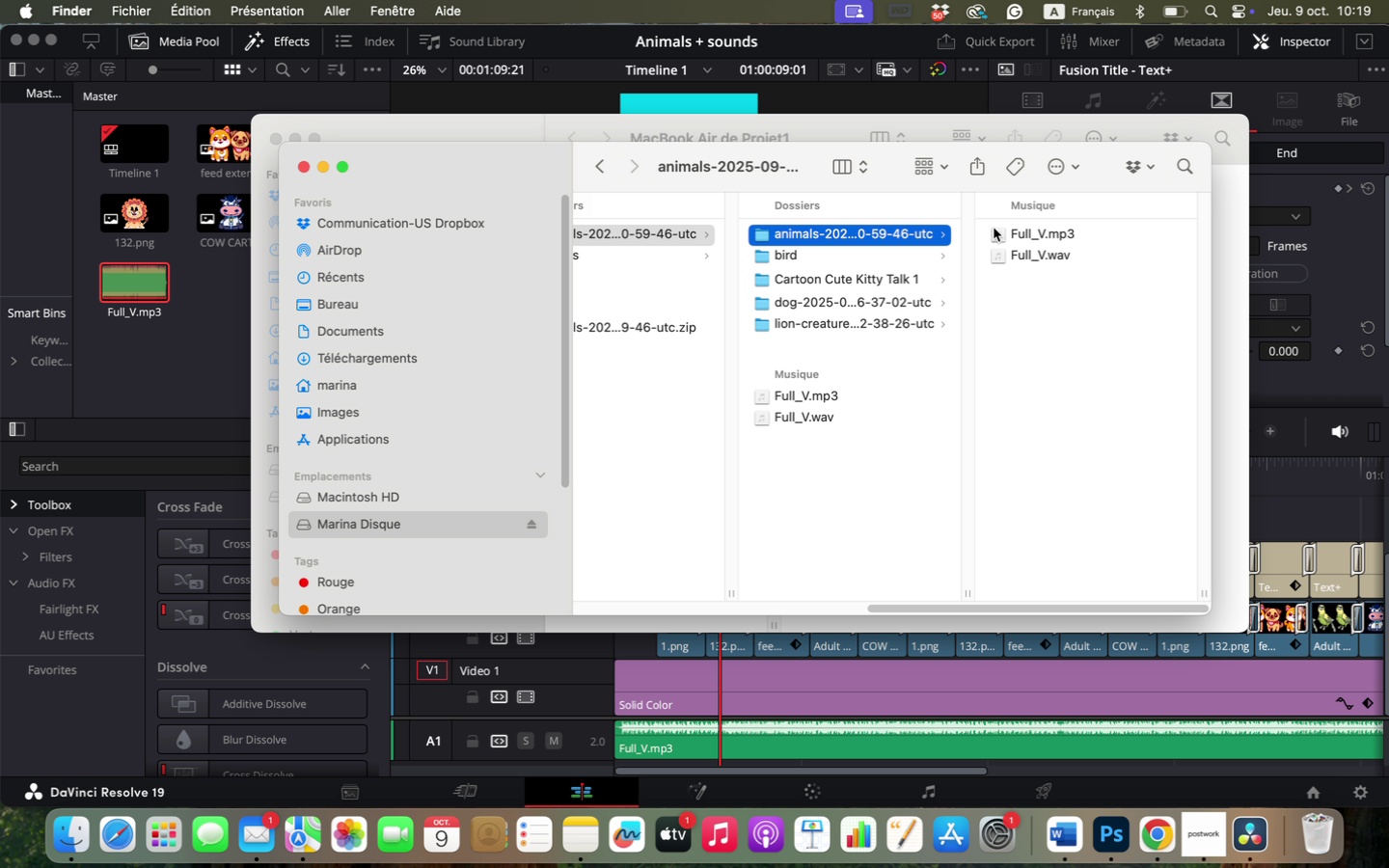 
left_click([1004, 231])
 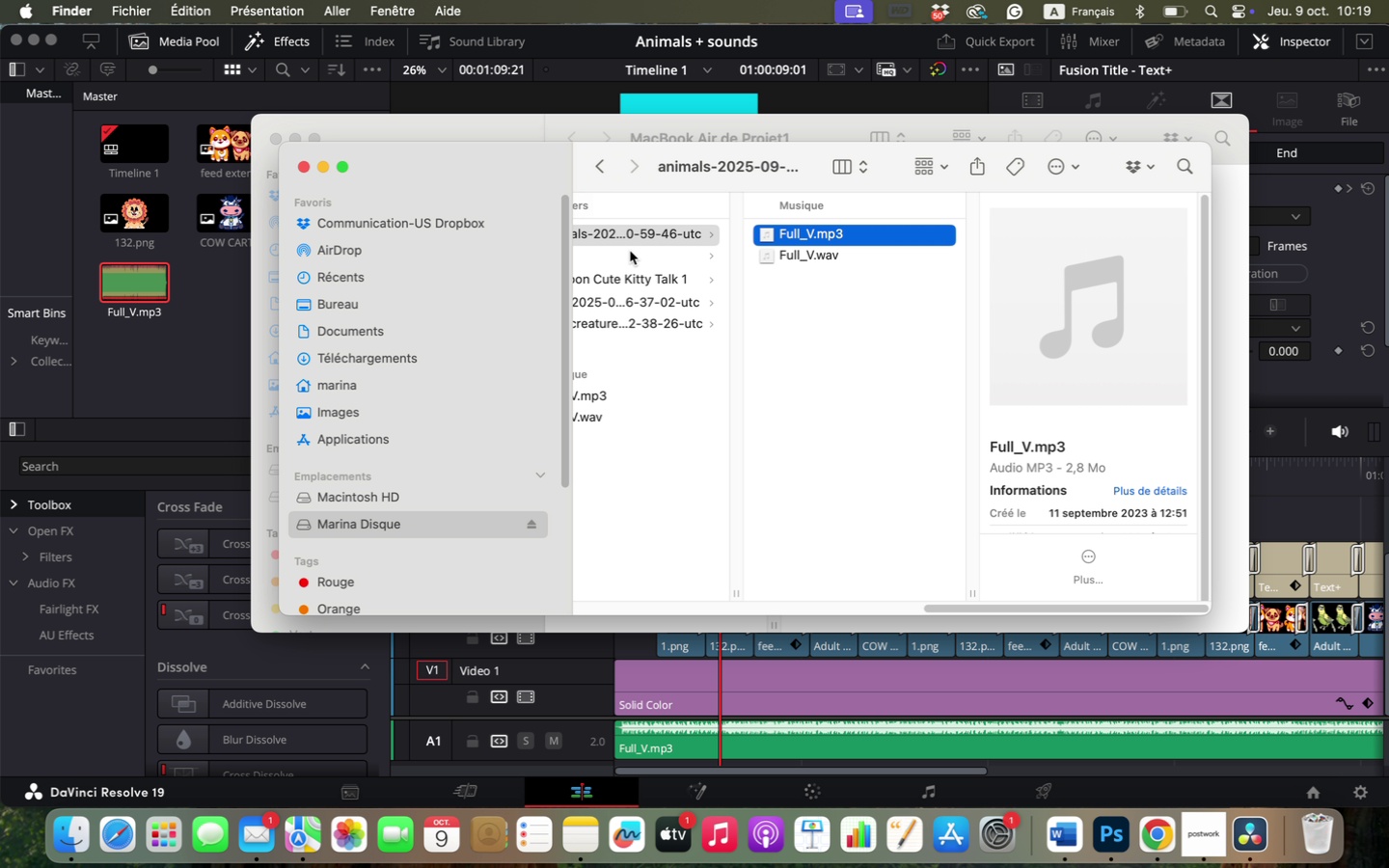 
left_click([622, 260])
 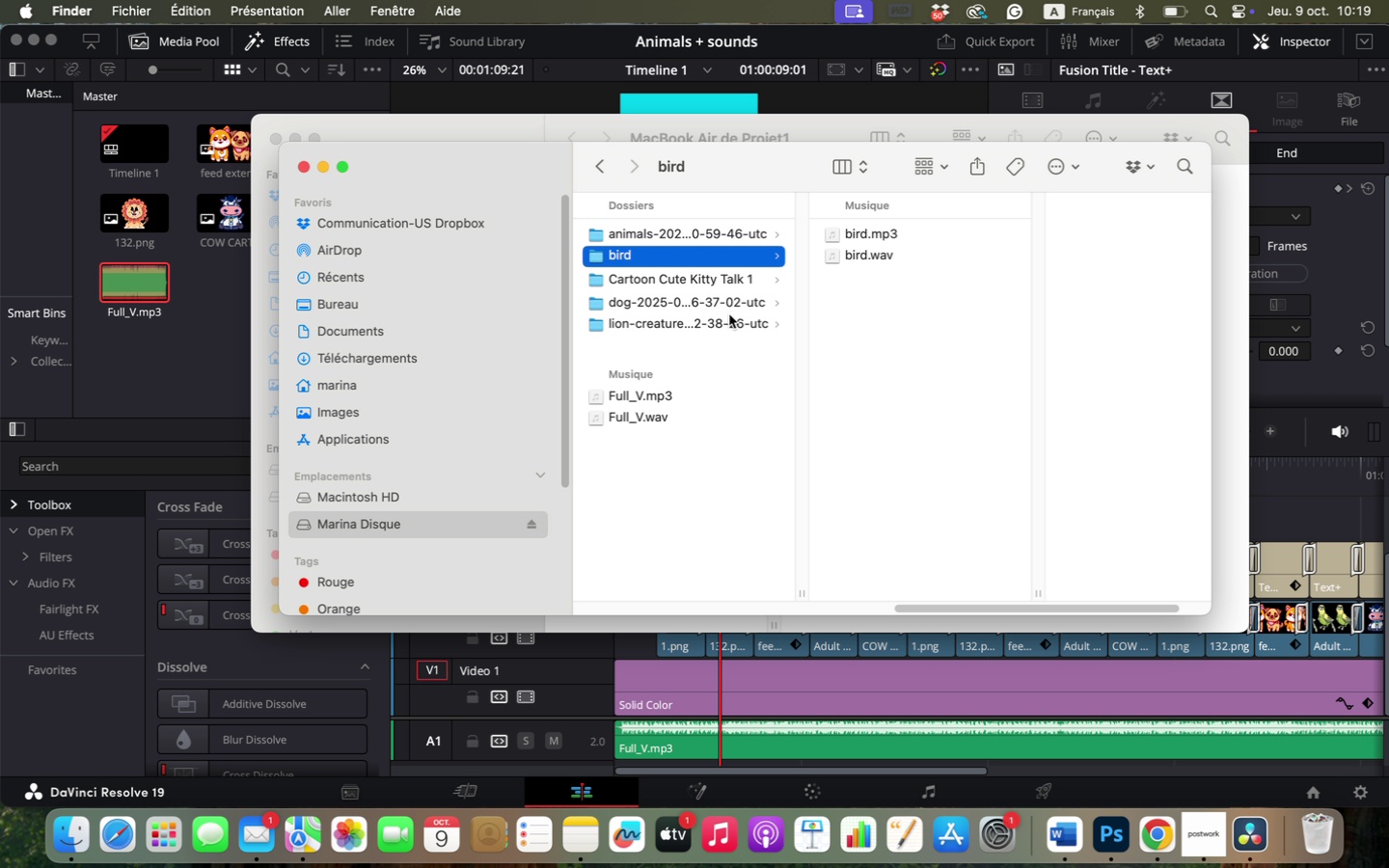 
left_click([726, 283])
 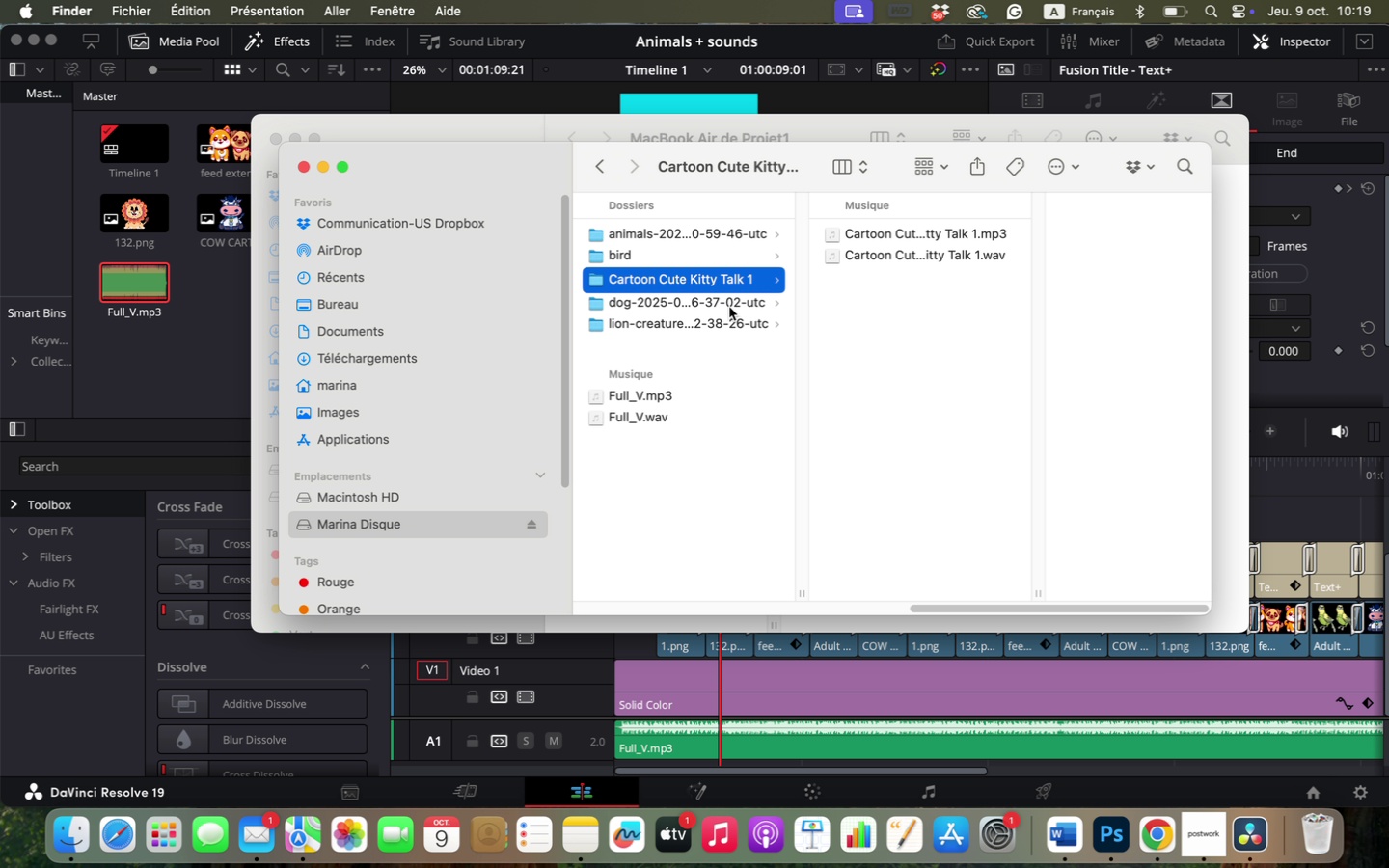 
left_click([729, 307])
 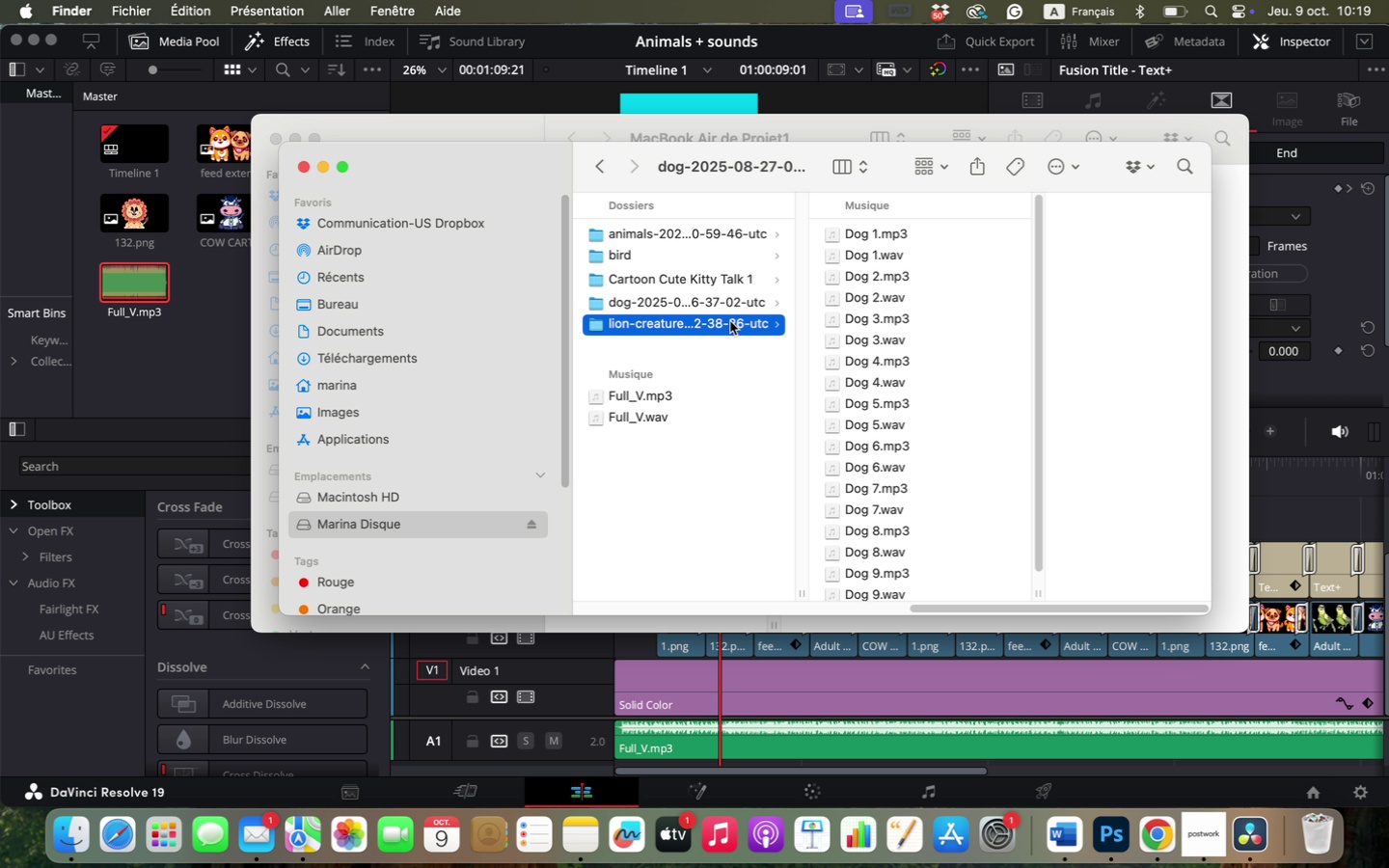 
double_click([730, 321])
 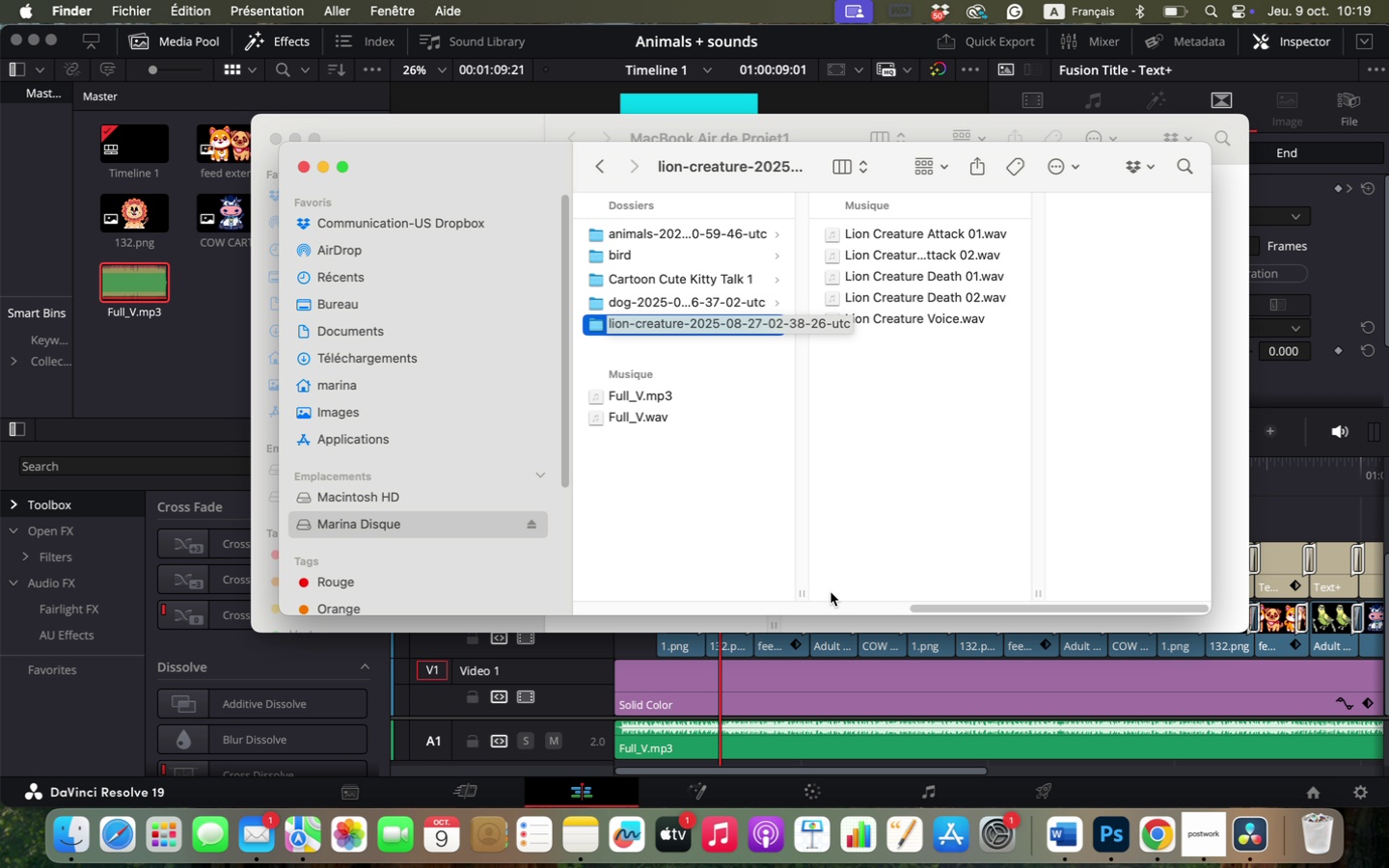 
left_click_drag(start_coordinate=[922, 609], to_coordinate=[570, 591])
 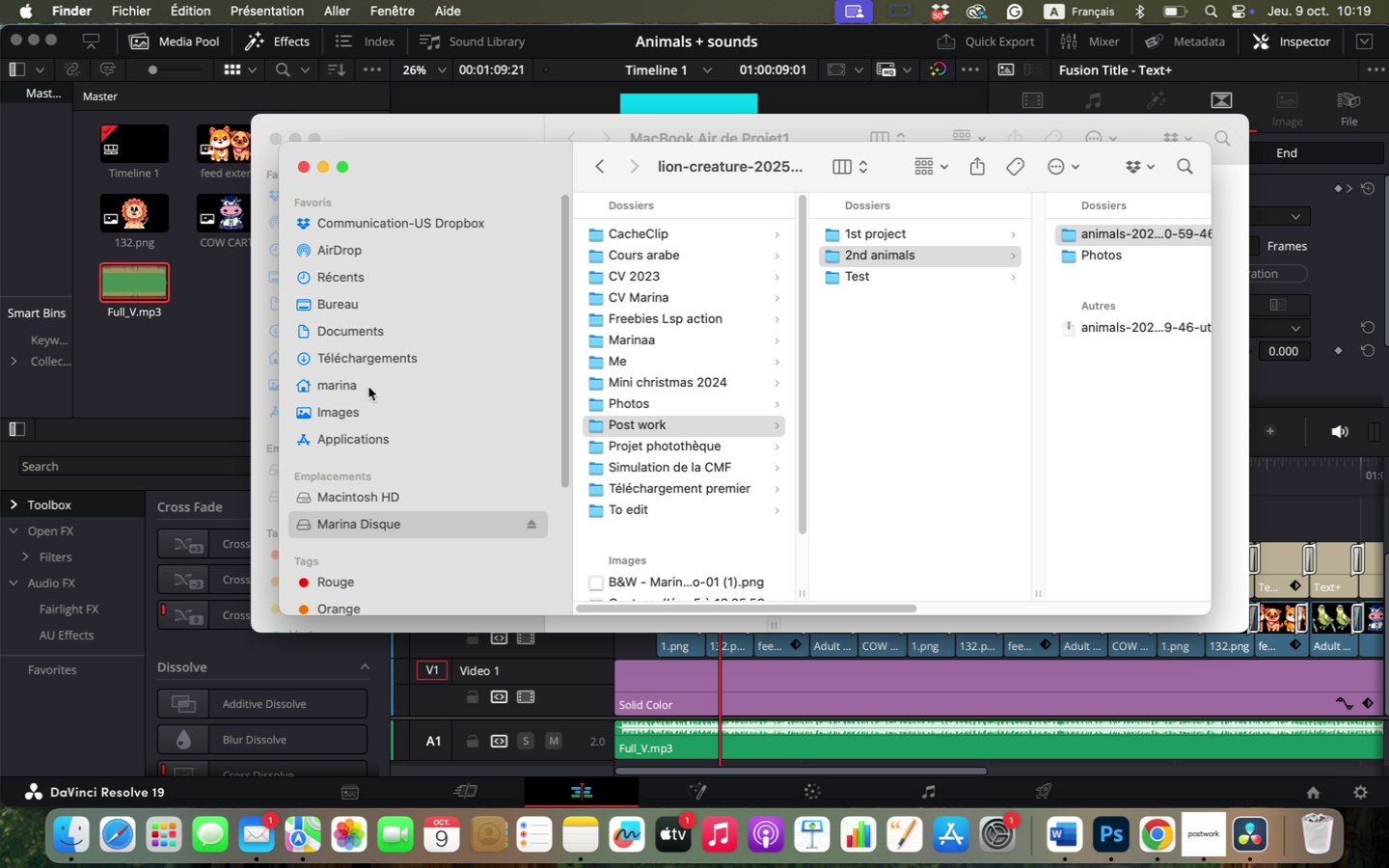 
left_click([376, 355])
 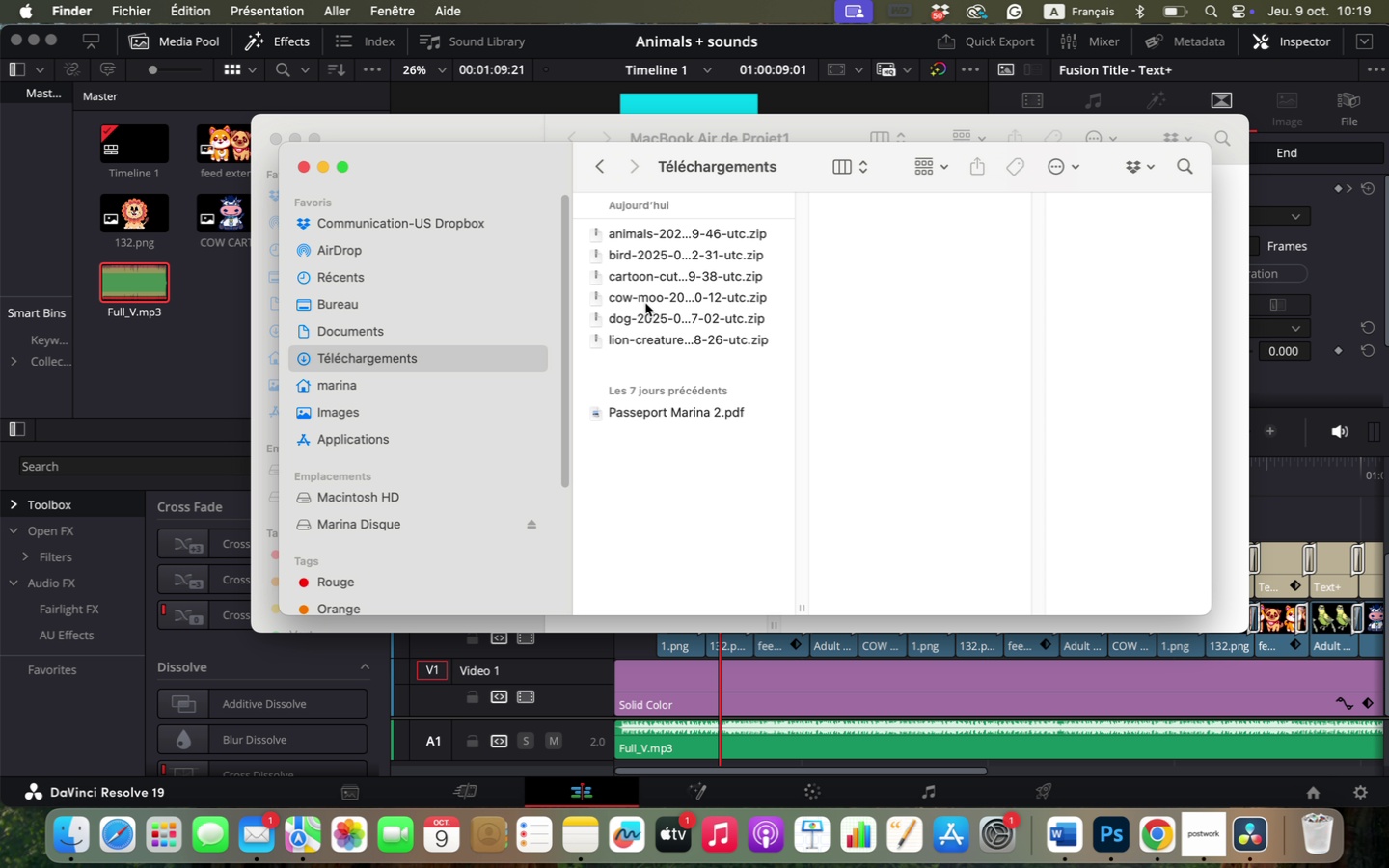 
left_click([645, 301])
 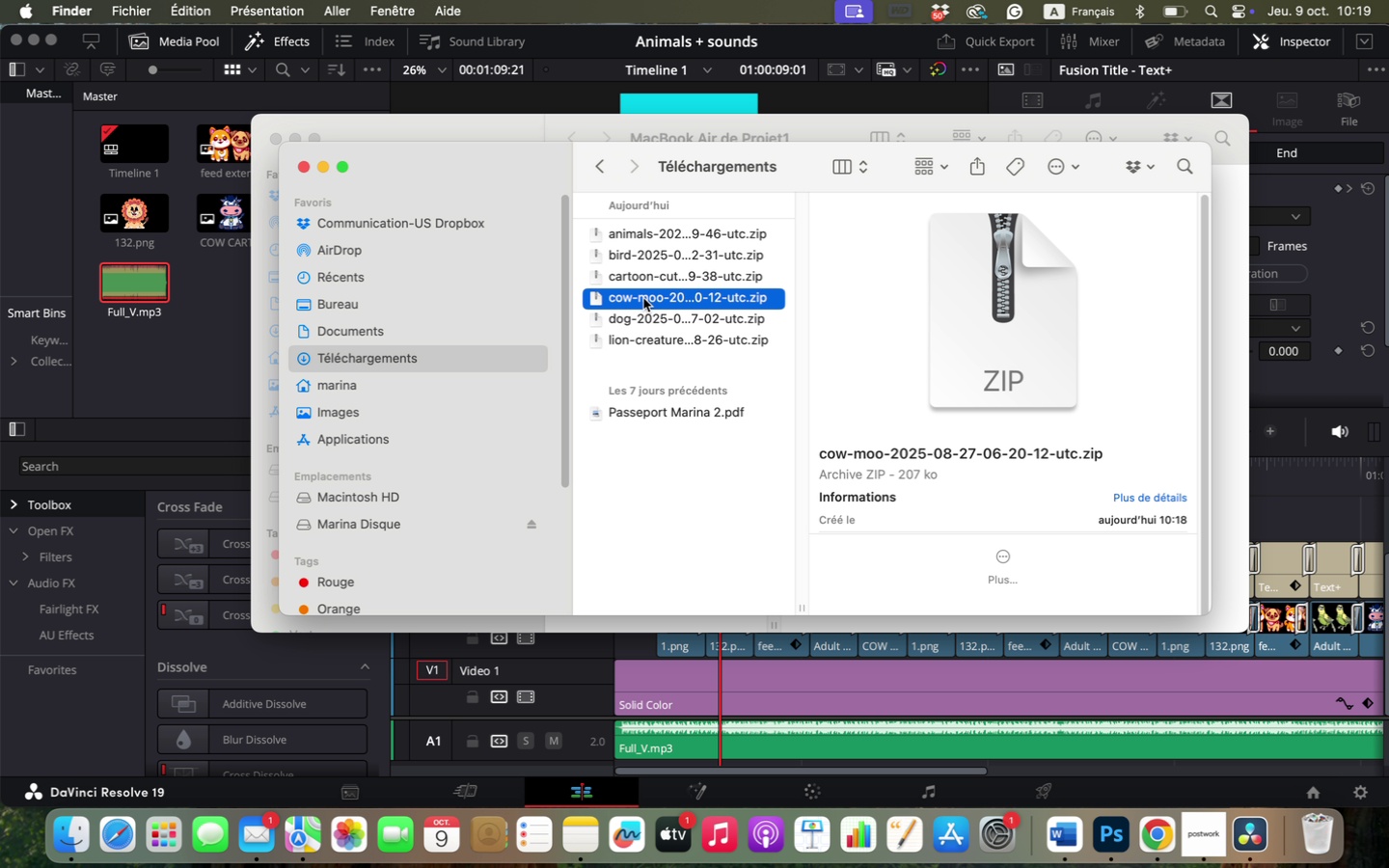 
left_click_drag(start_coordinate=[643, 298], to_coordinate=[1040, 337])
 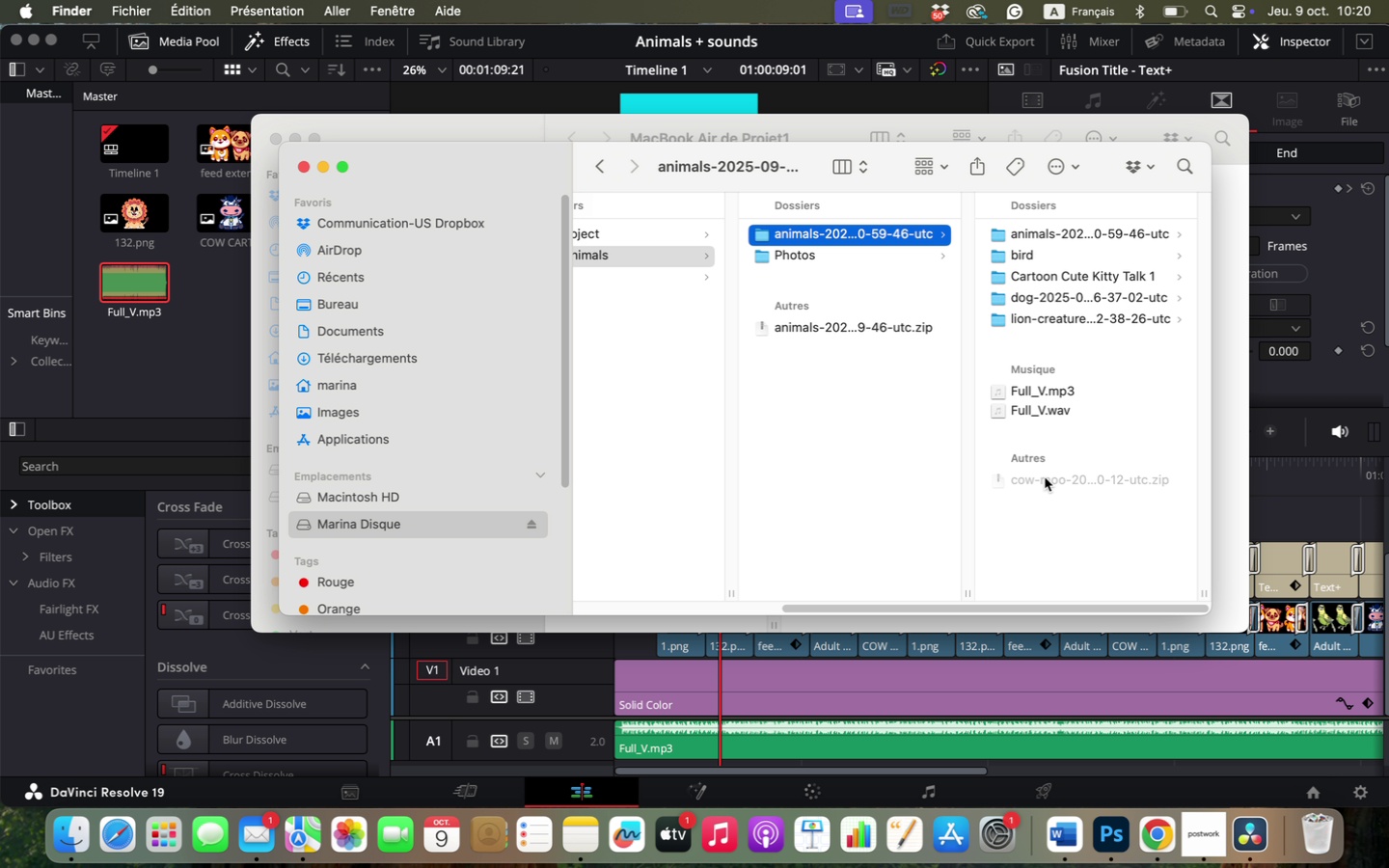 
left_click([1045, 479])
 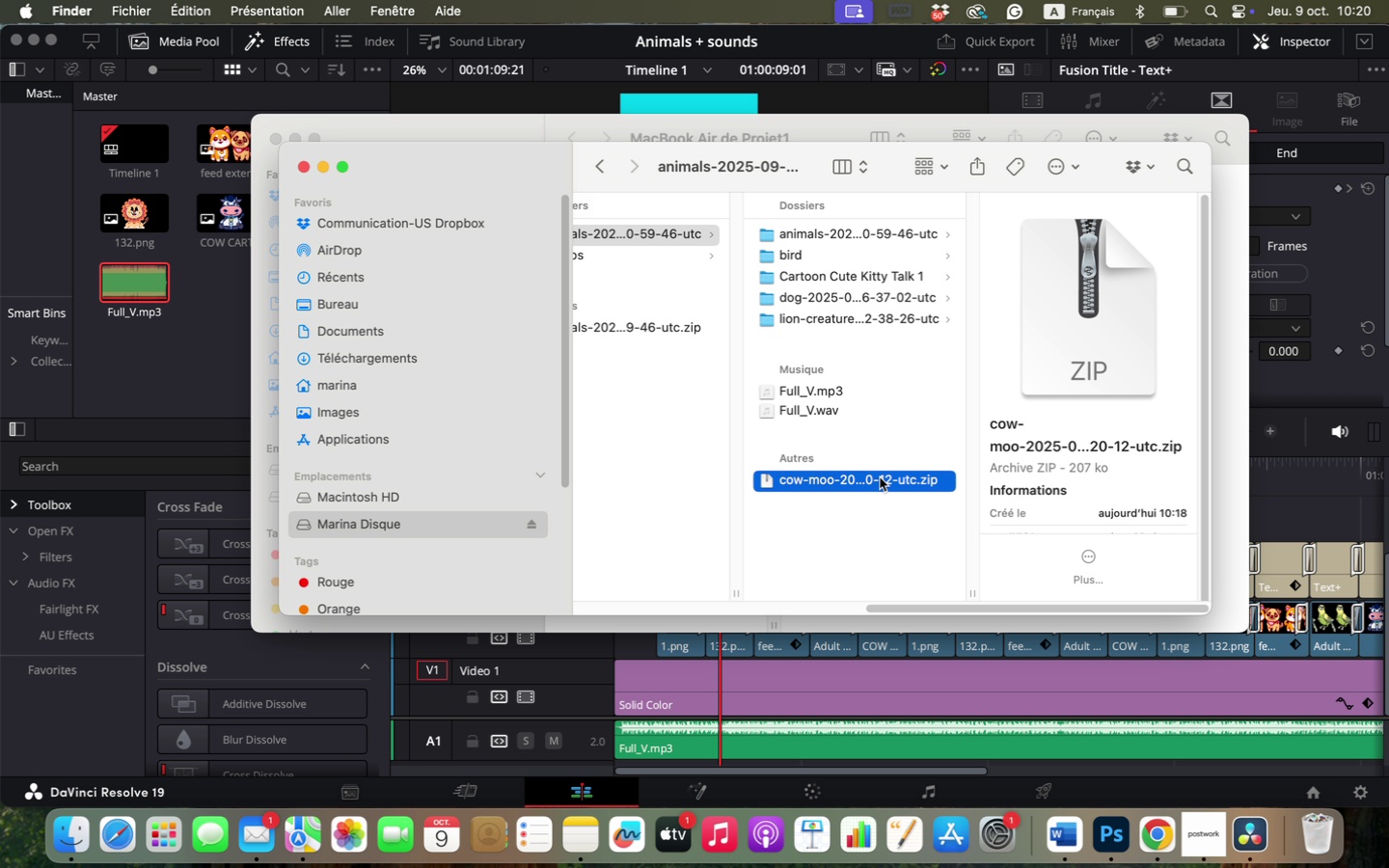 
double_click([880, 477])
 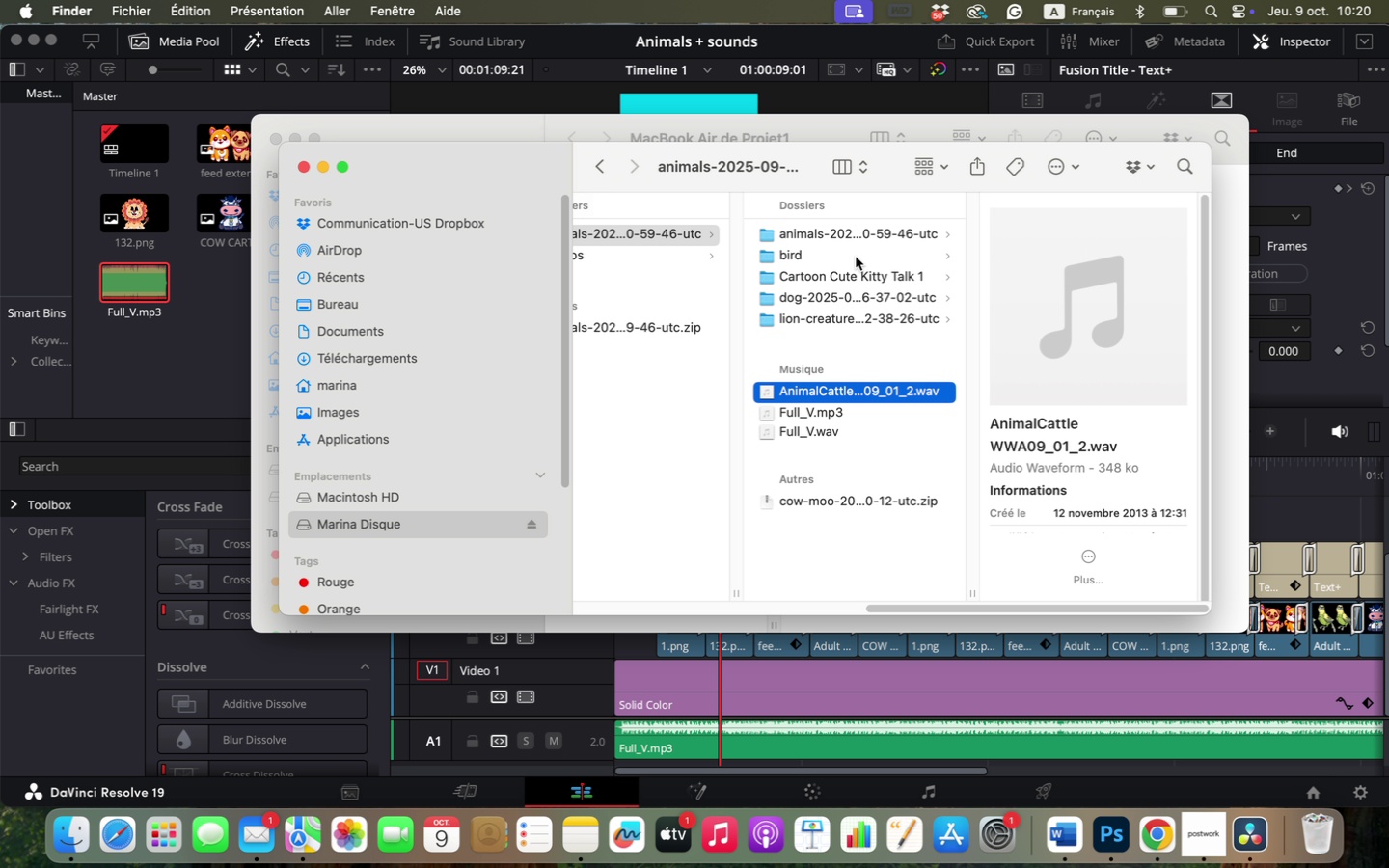 
left_click([858, 284])
 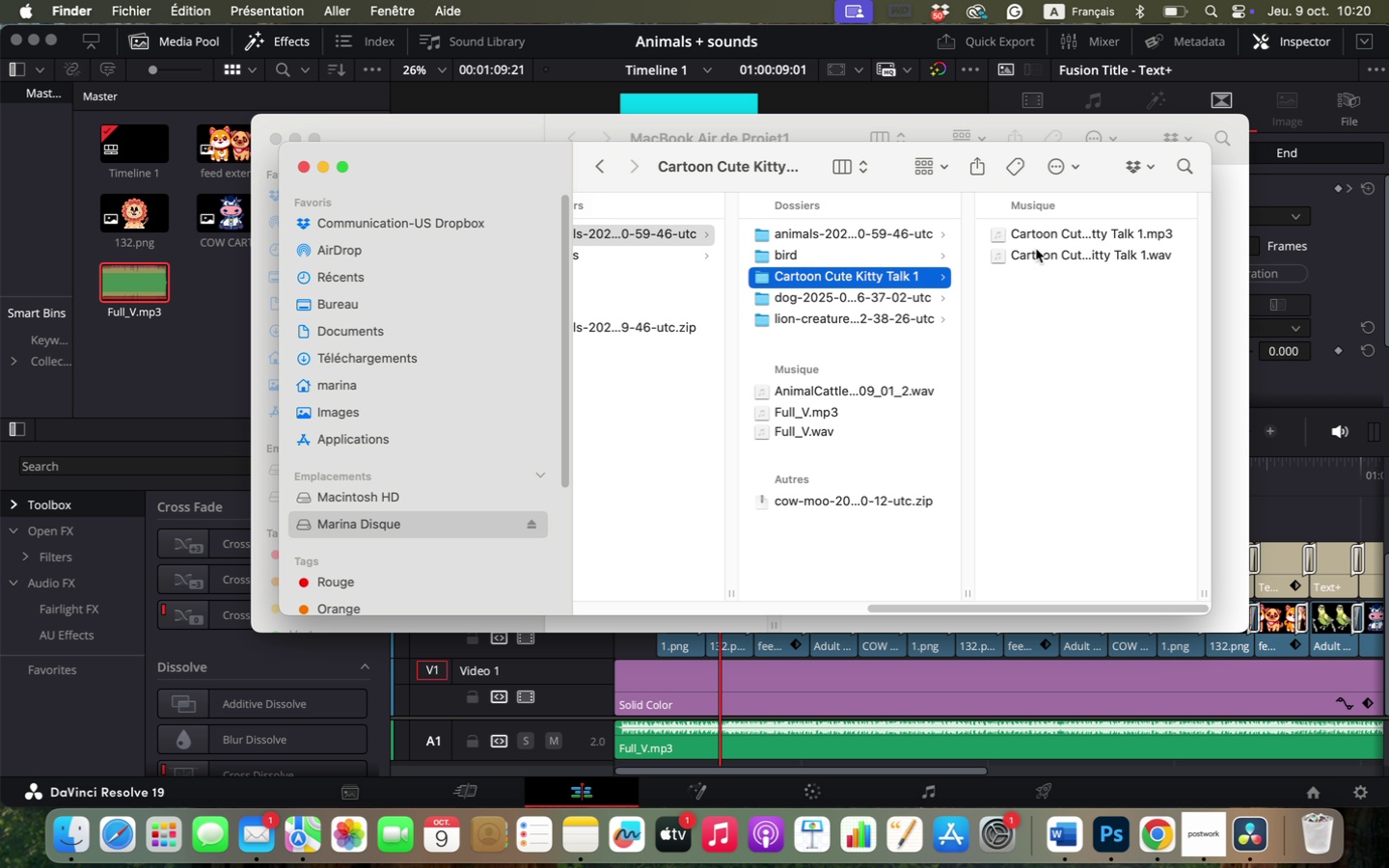 
left_click([1042, 246])
 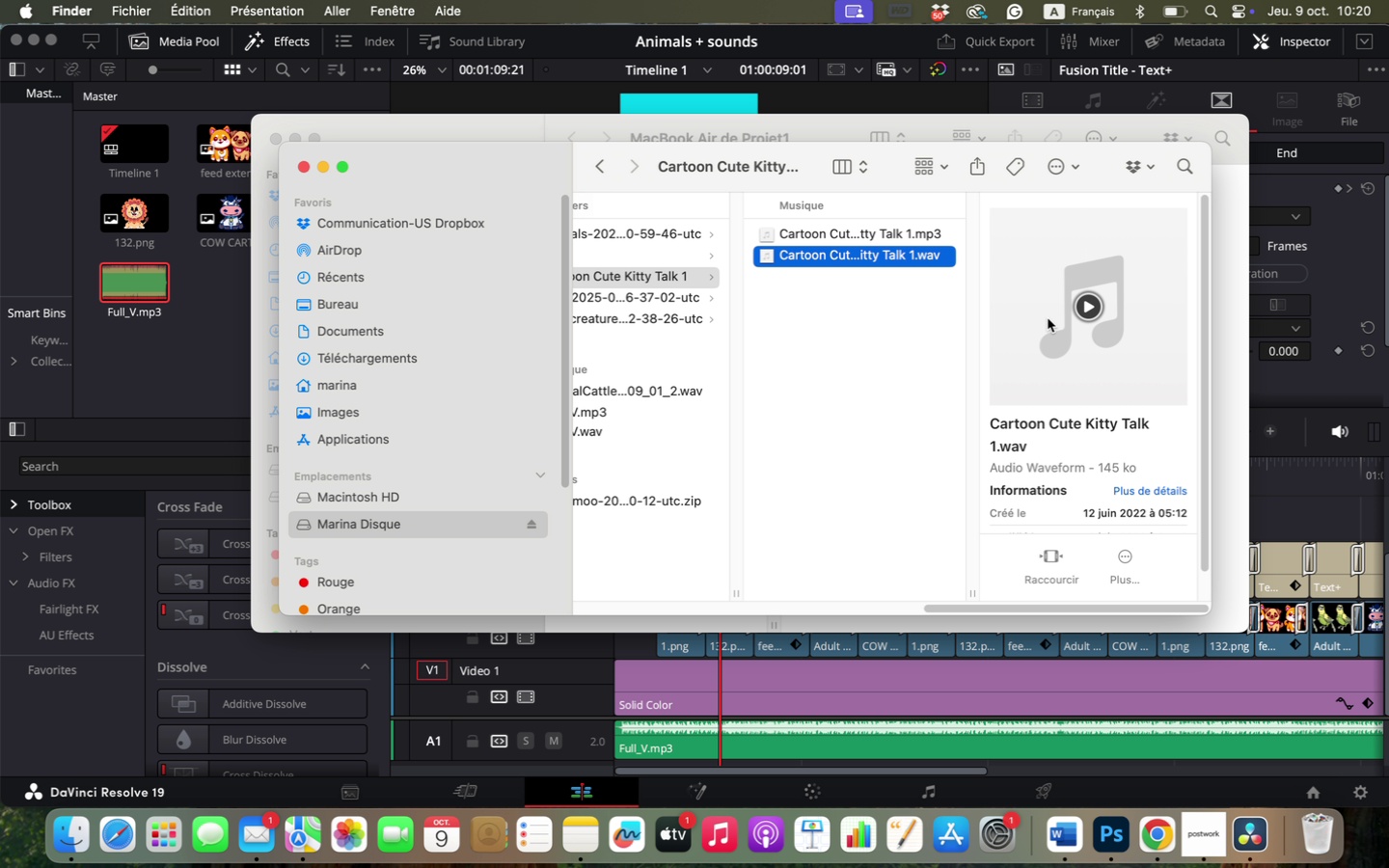 
scroll: coordinate [1089, 414], scroll_direction: down, amount: 9.0
 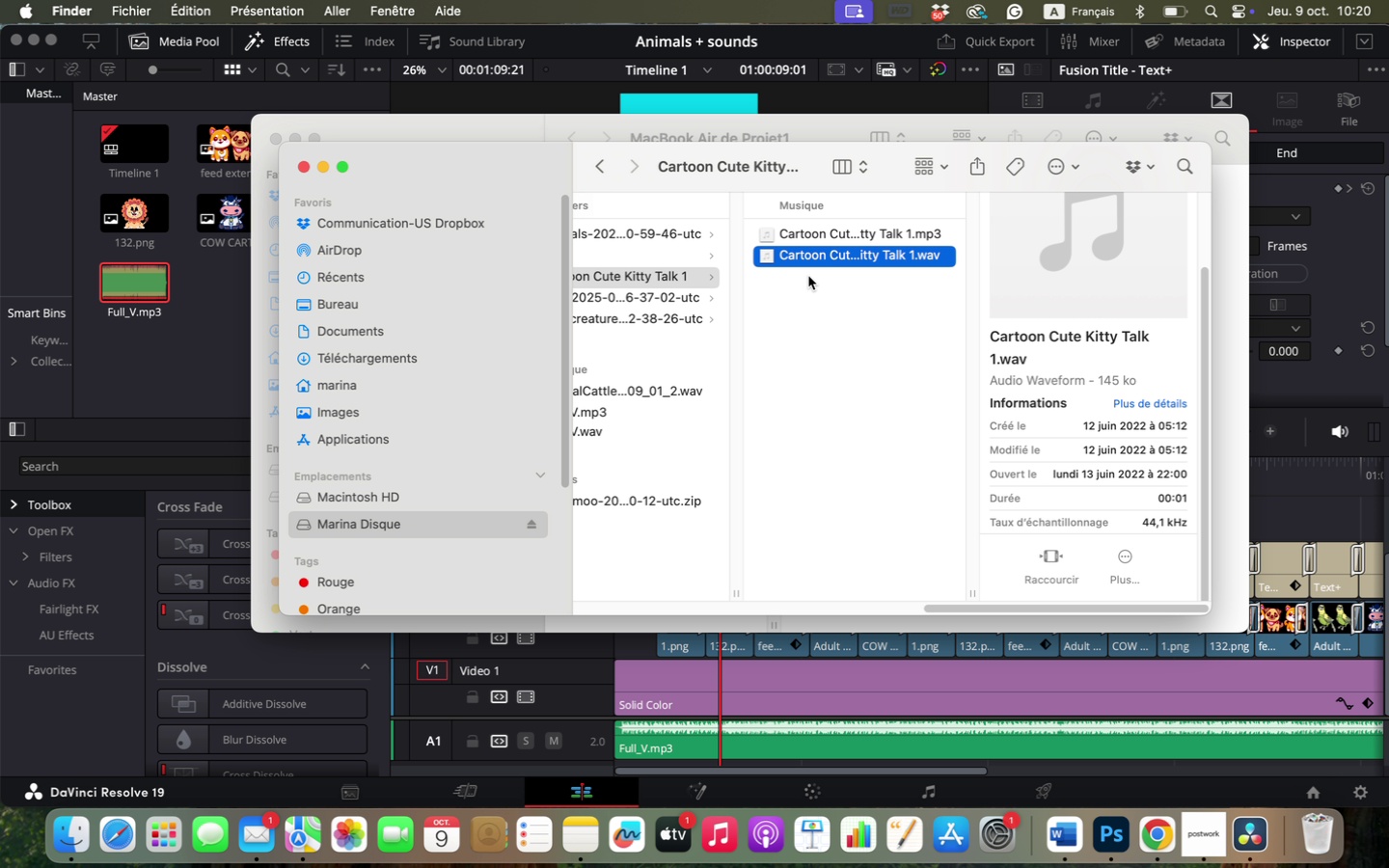 
left_click_drag(start_coordinate=[808, 254], to_coordinate=[684, 516])
 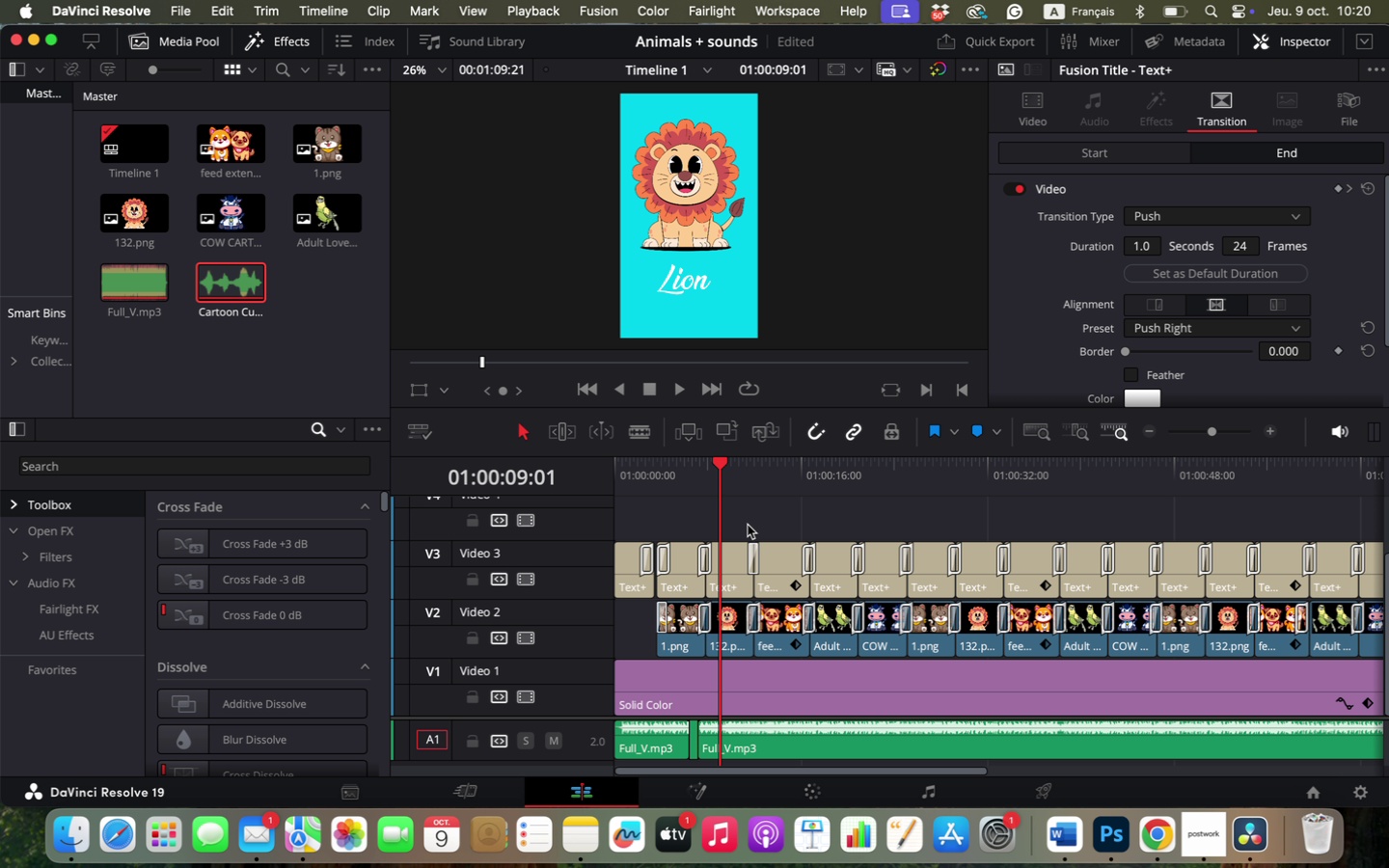 
key(Meta+CommandLeft)
 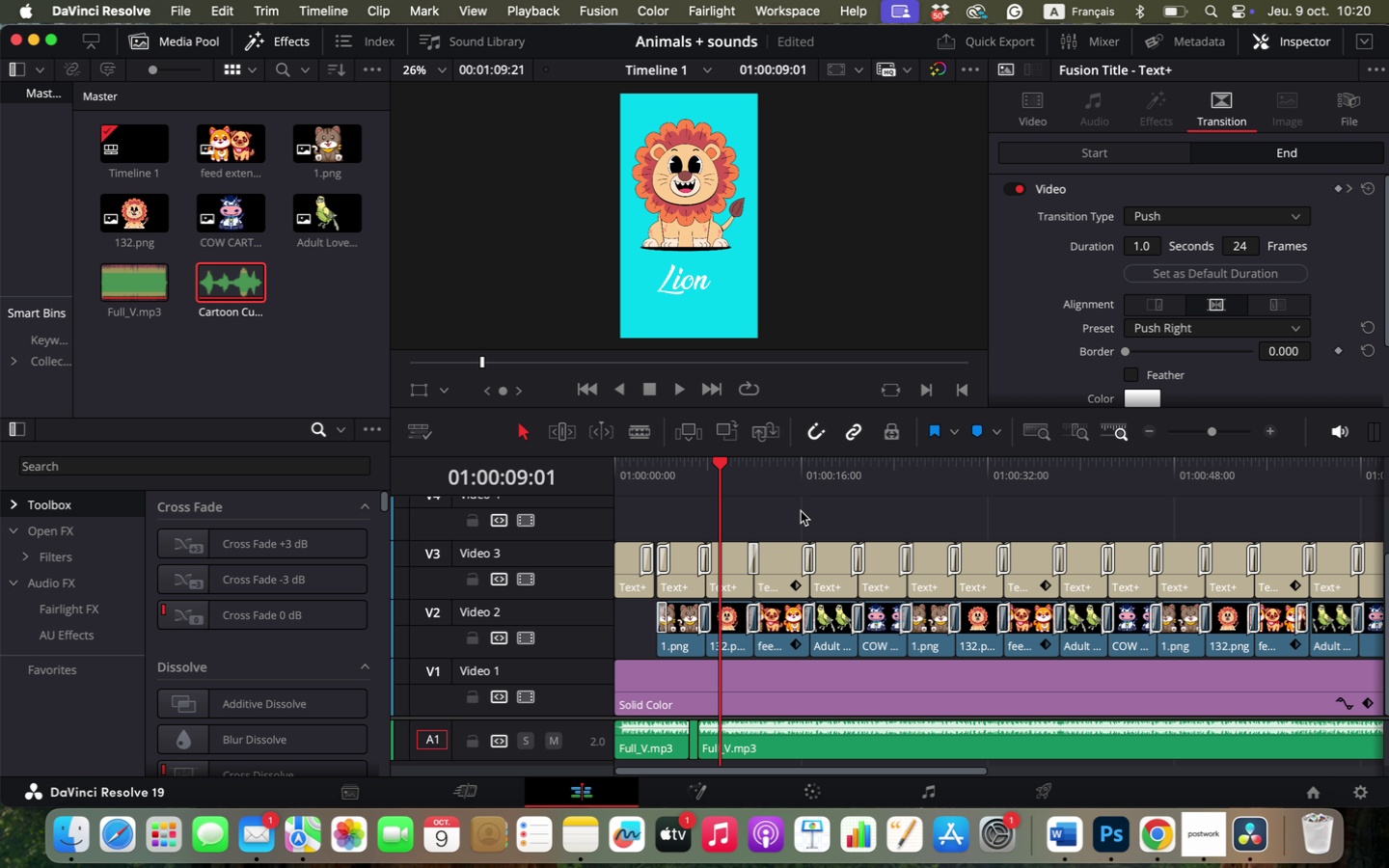 
key(Meta+W)
 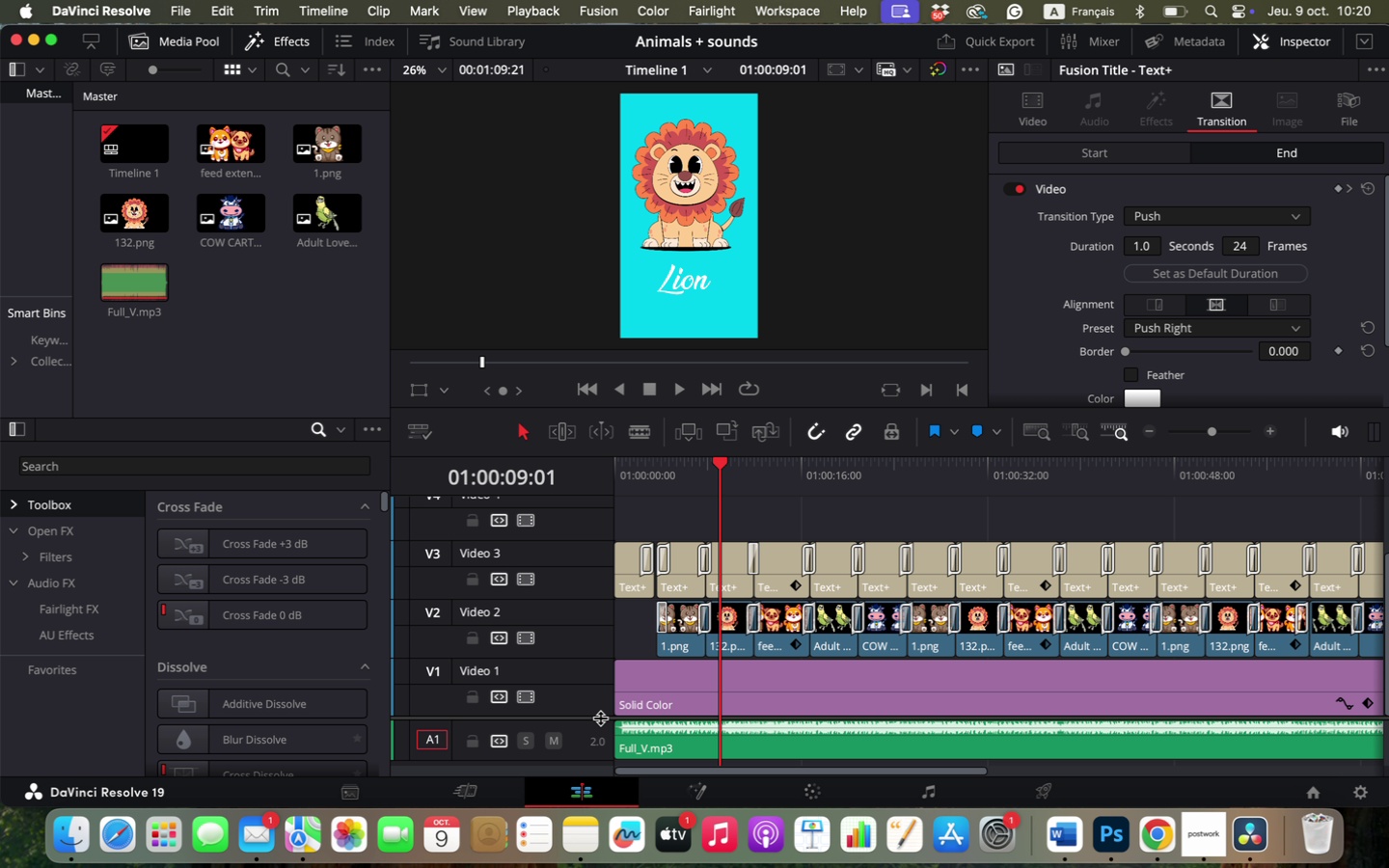 
scroll: coordinate [700, 718], scroll_direction: down, amount: 2.0
 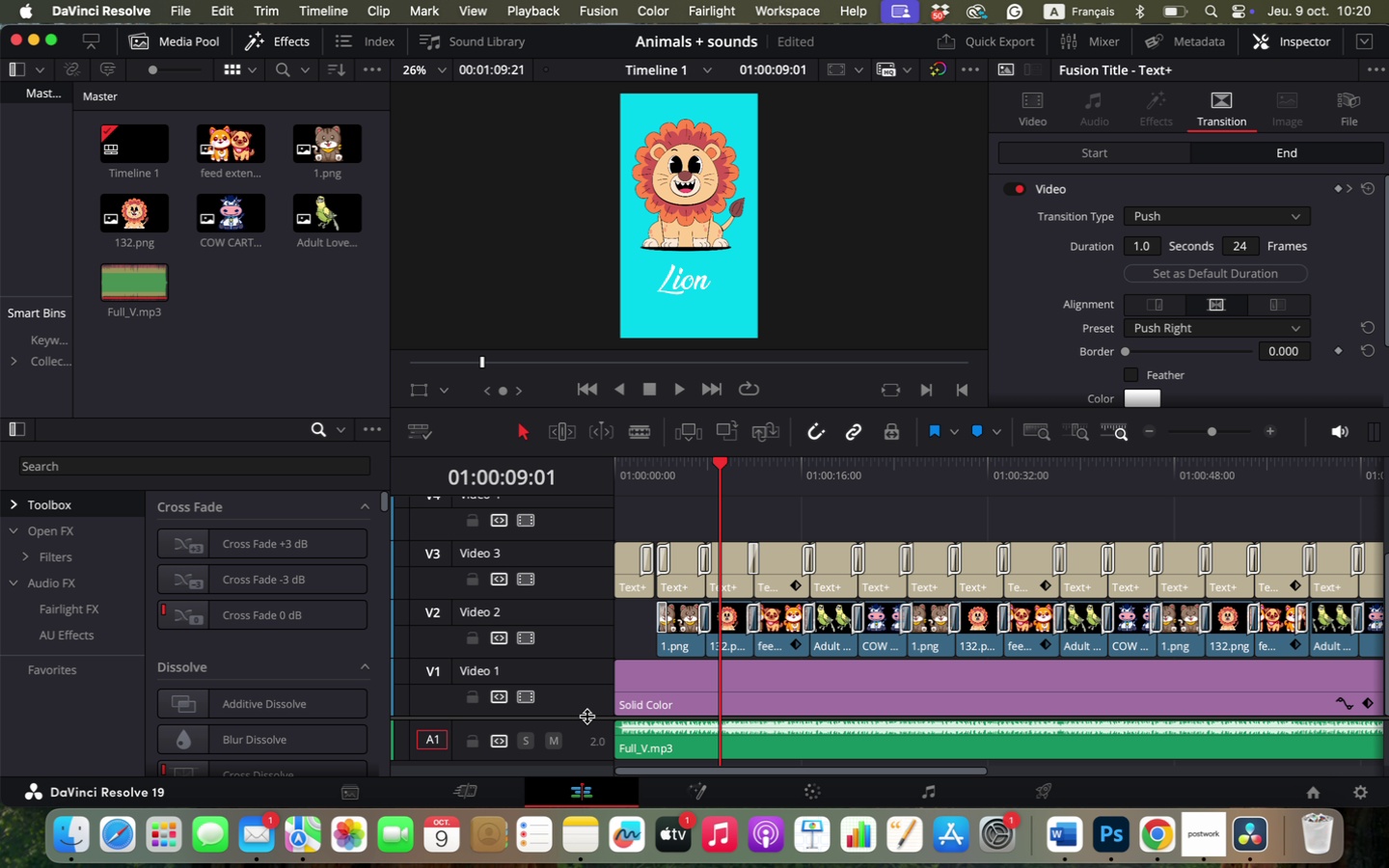 
right_click([580, 729])
 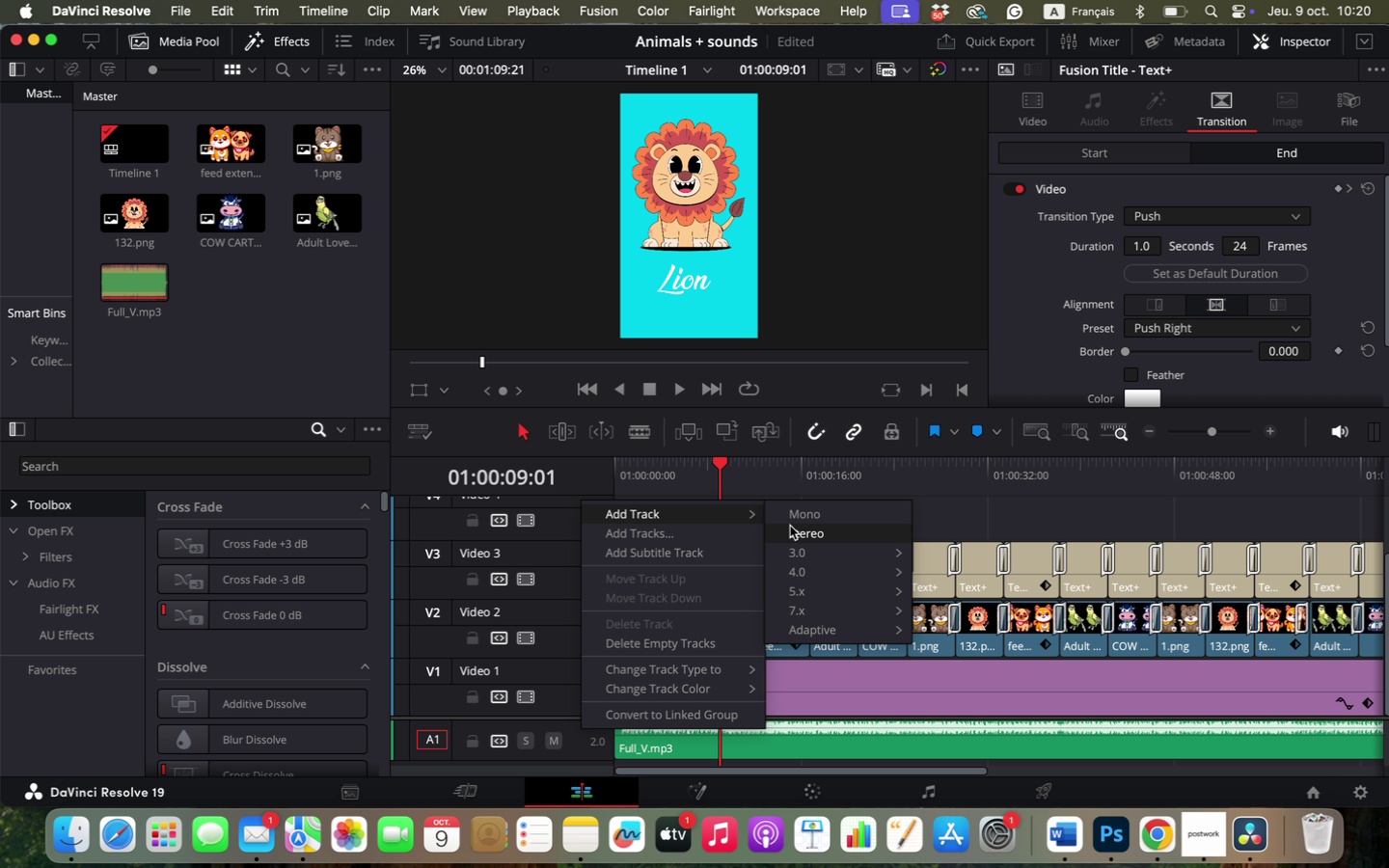 
left_click([791, 528])
 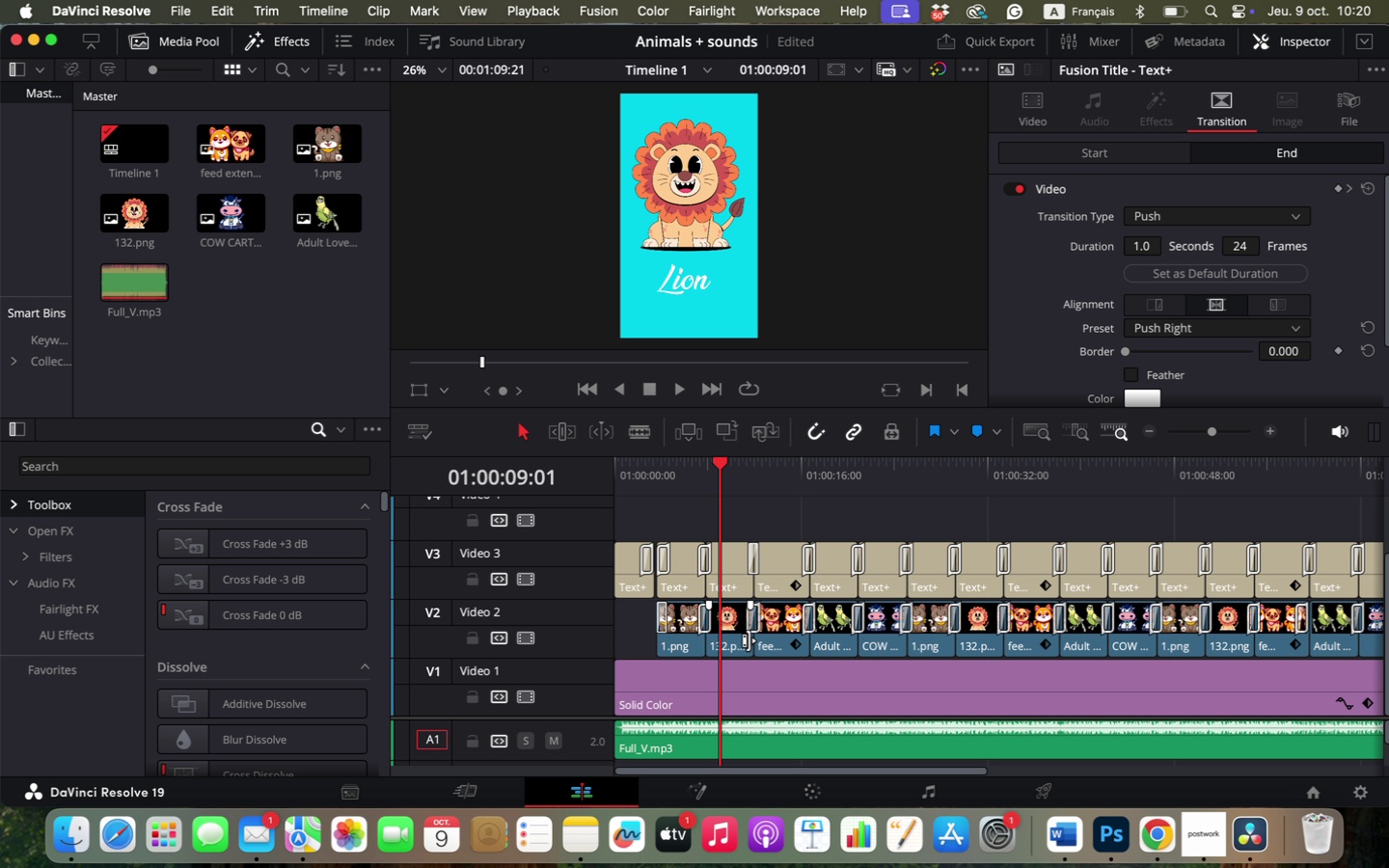 
scroll: coordinate [639, 724], scroll_direction: down, amount: 5.0
 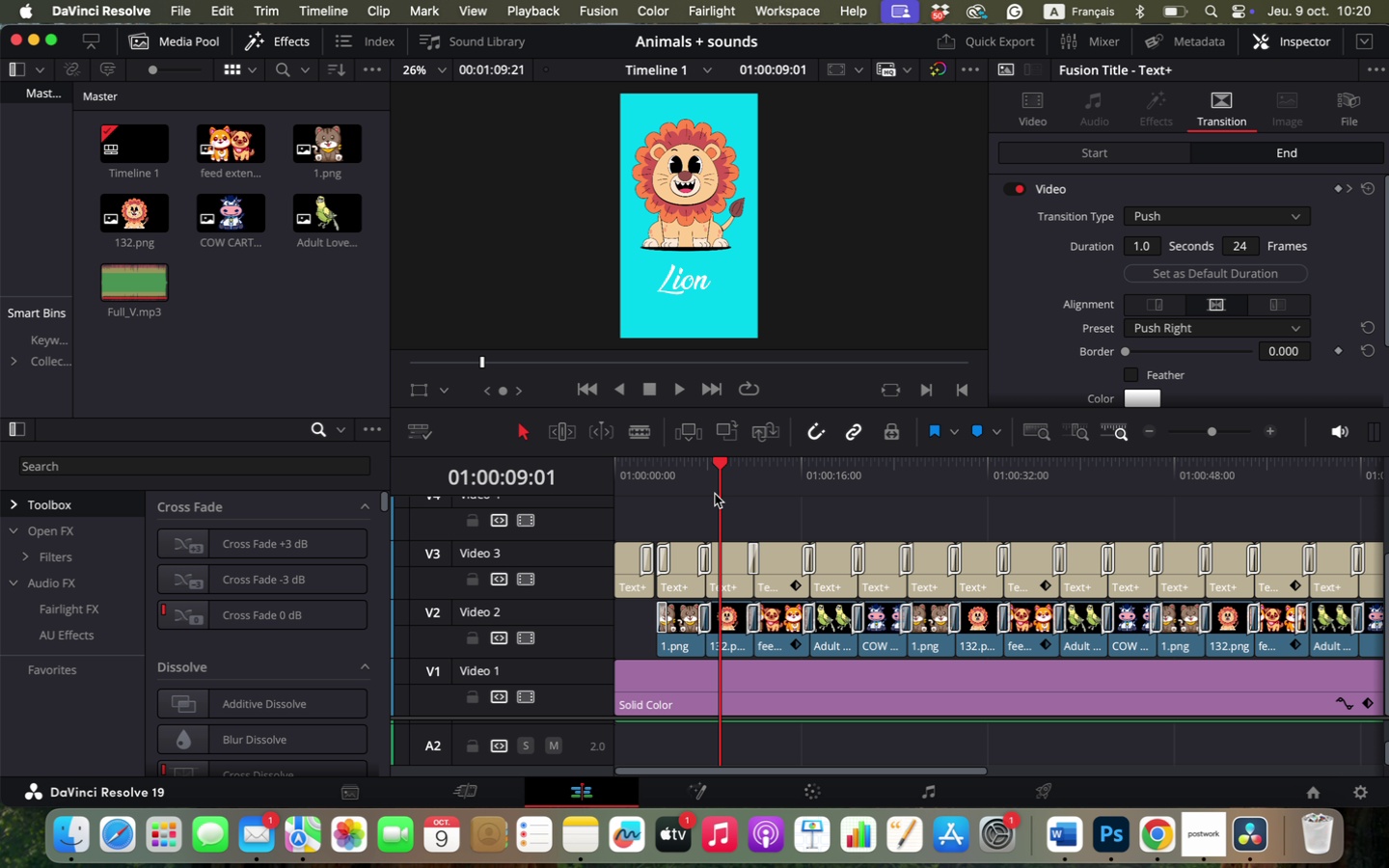 
left_click_drag(start_coordinate=[716, 464], to_coordinate=[653, 477])
 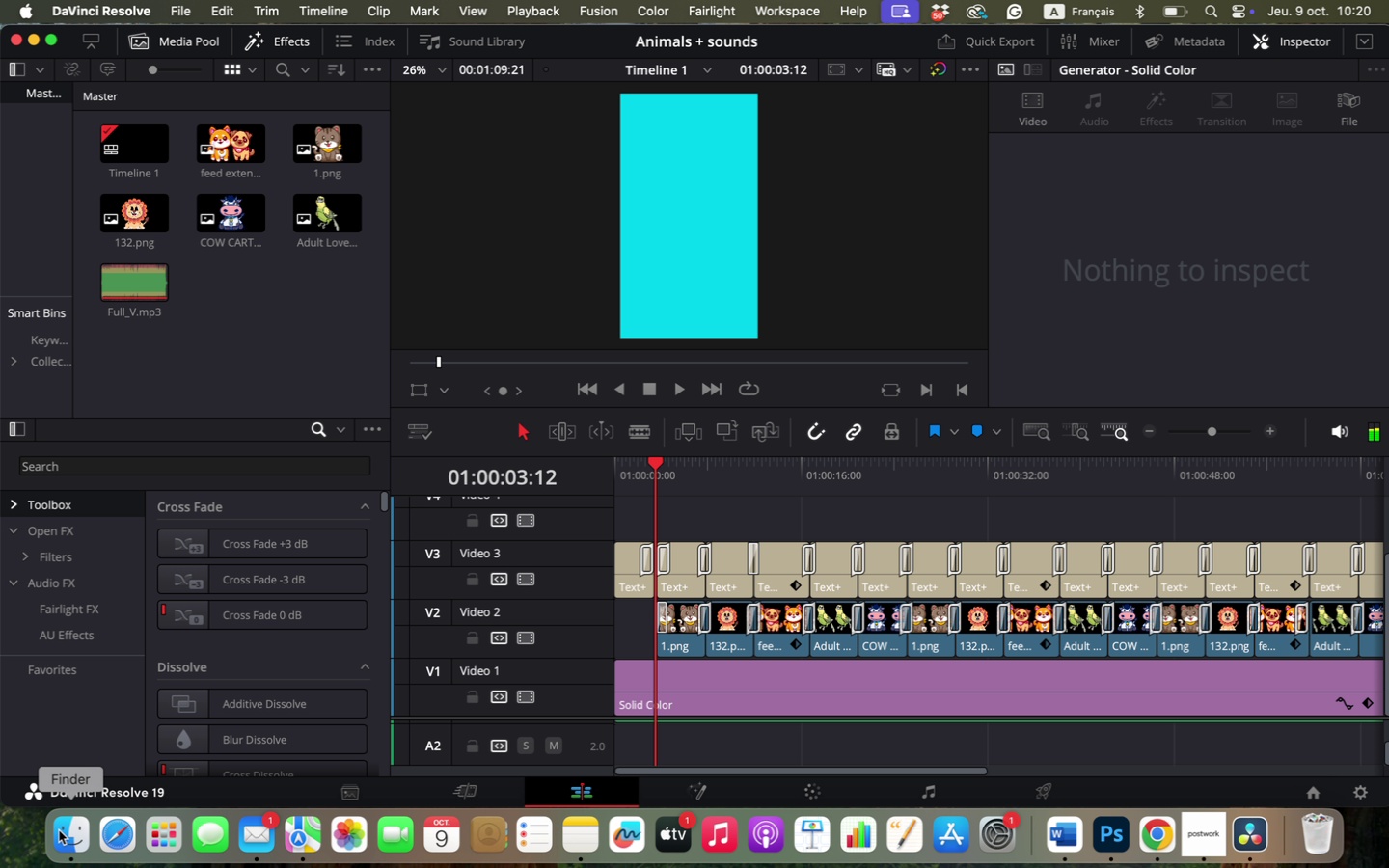 
left_click([61, 832])
 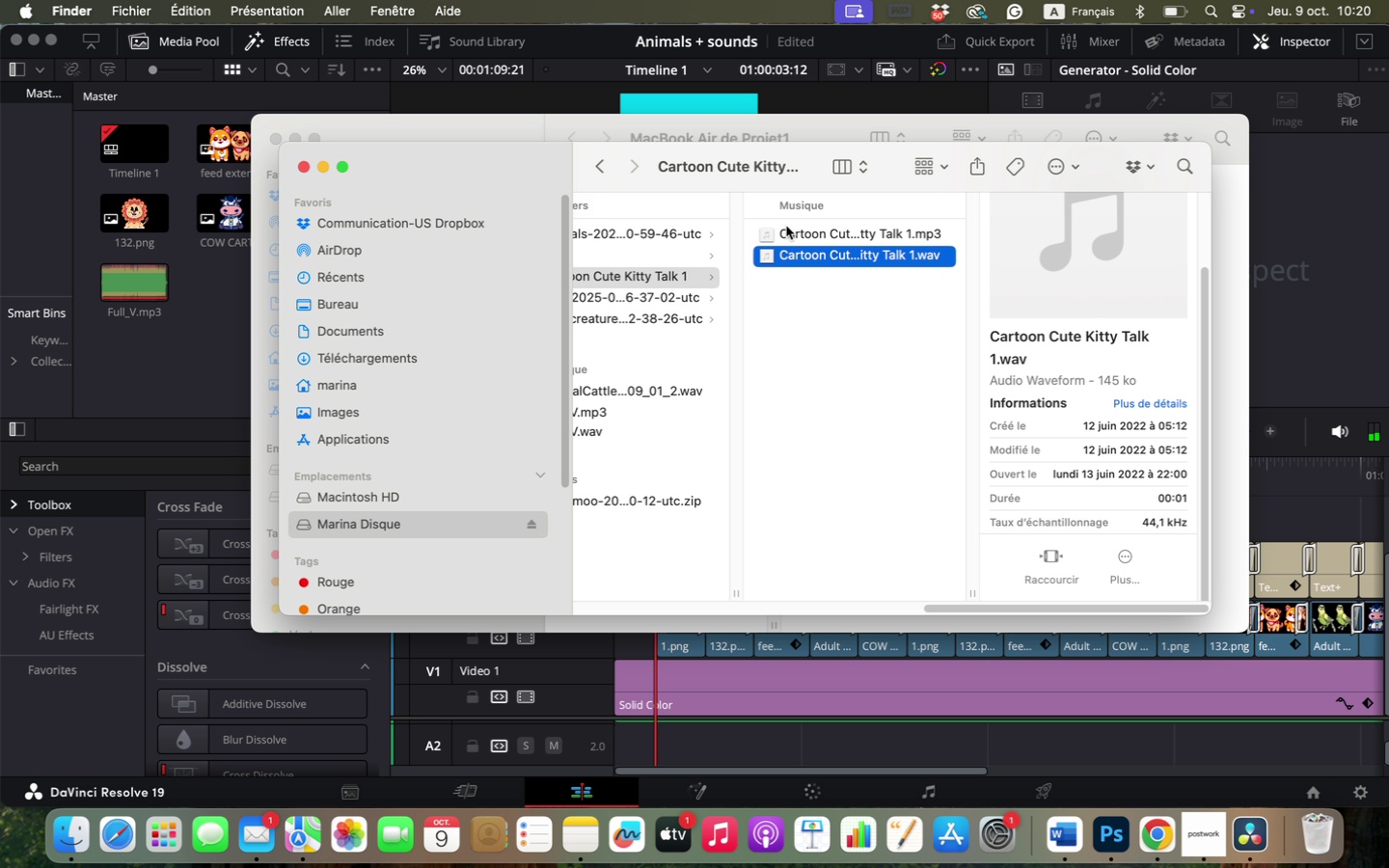 
left_click_drag(start_coordinate=[788, 251], to_coordinate=[655, 742])
 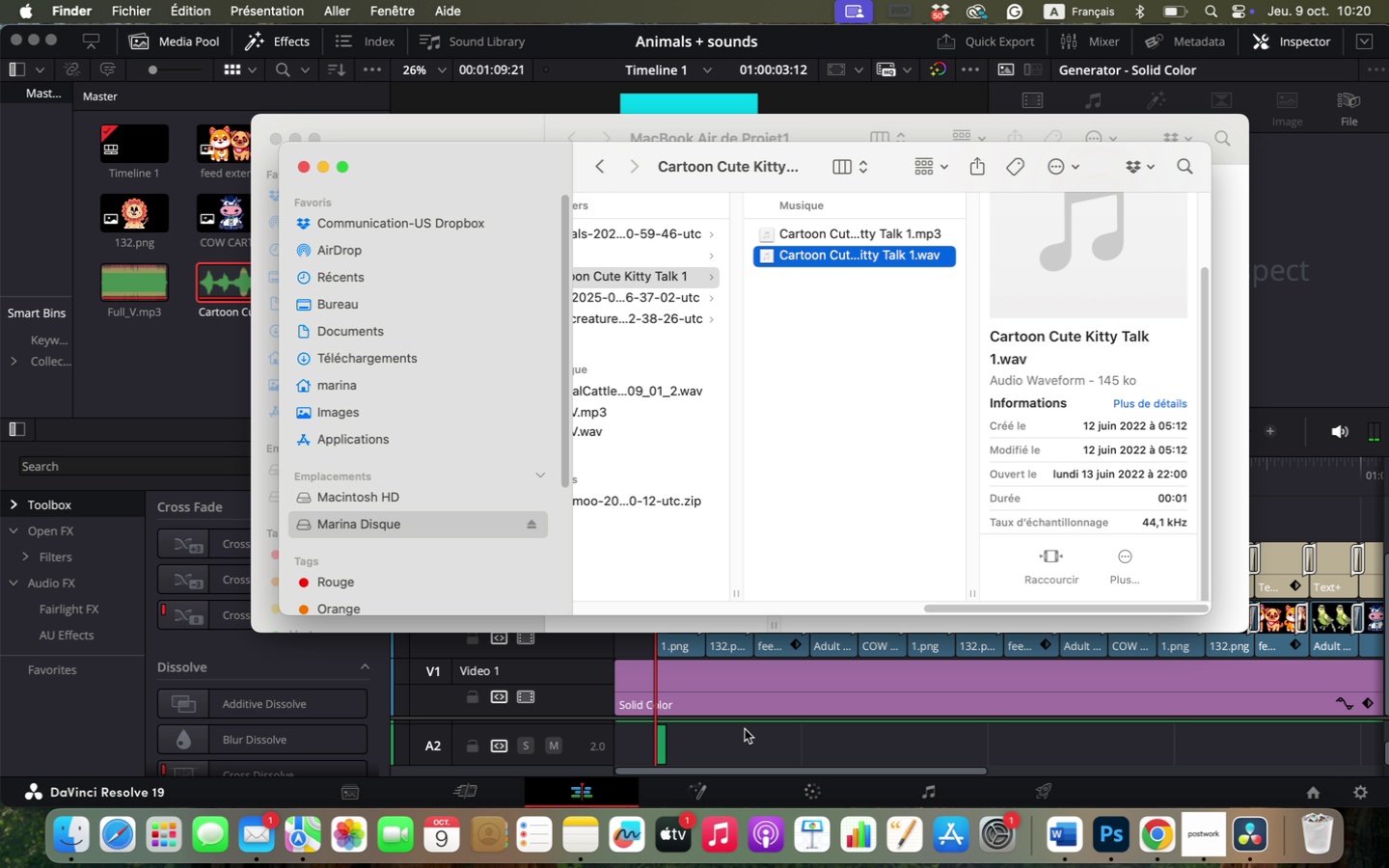 
scroll: coordinate [745, 729], scroll_direction: up, amount: 1.0
 